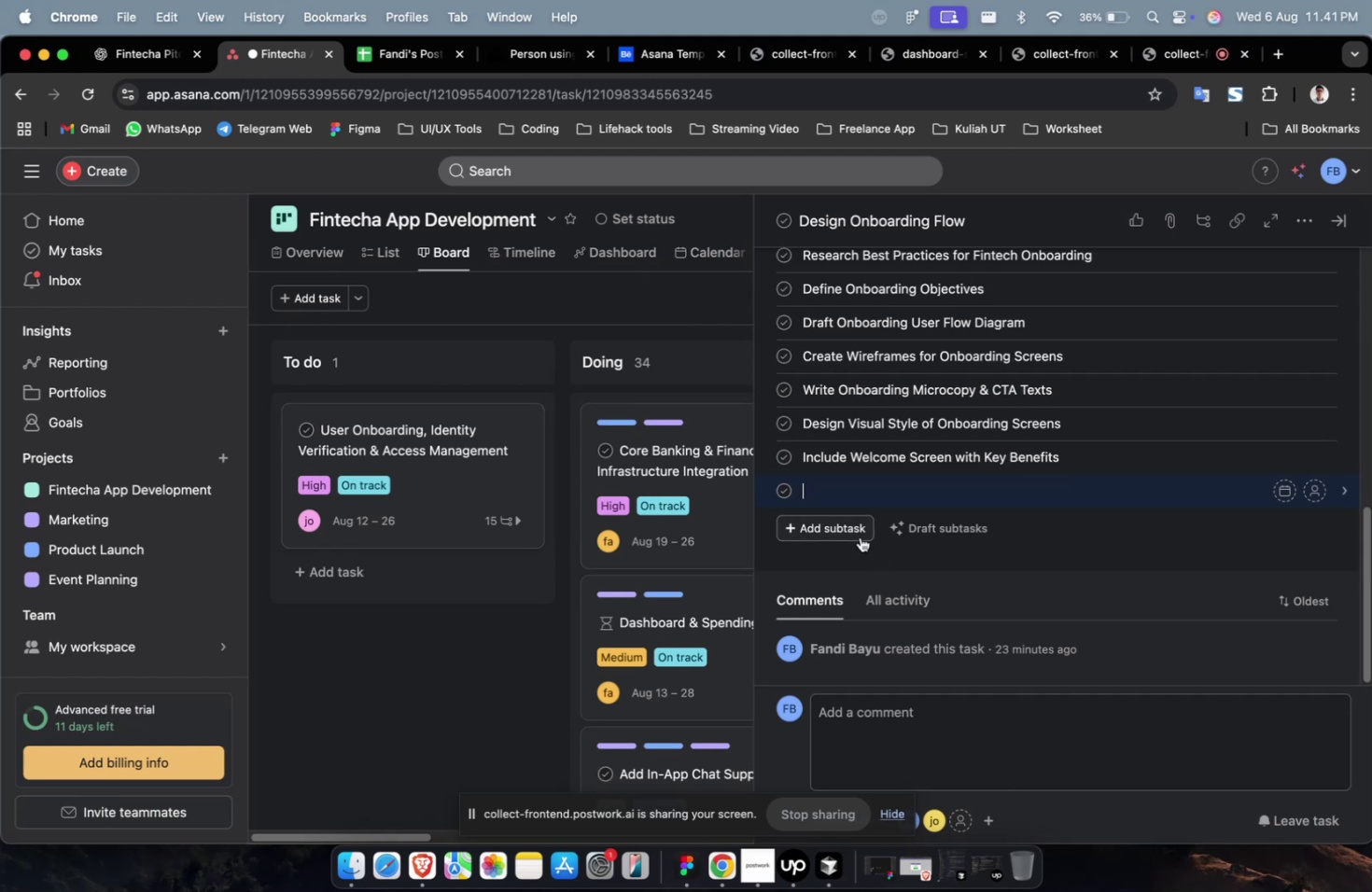 
left_click([142, 59])
 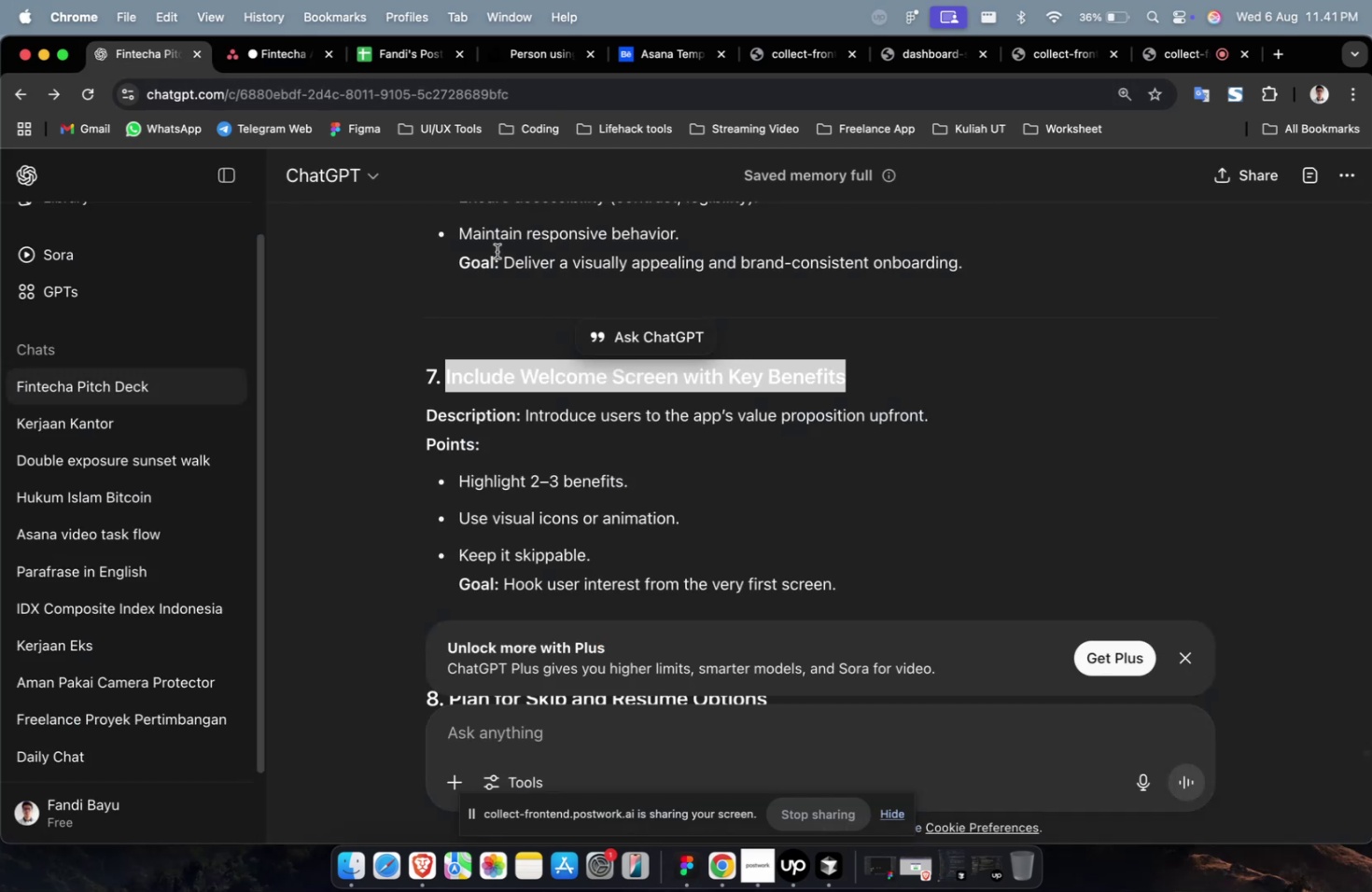 
scroll: coordinate [520, 347], scroll_direction: down, amount: 9.0
 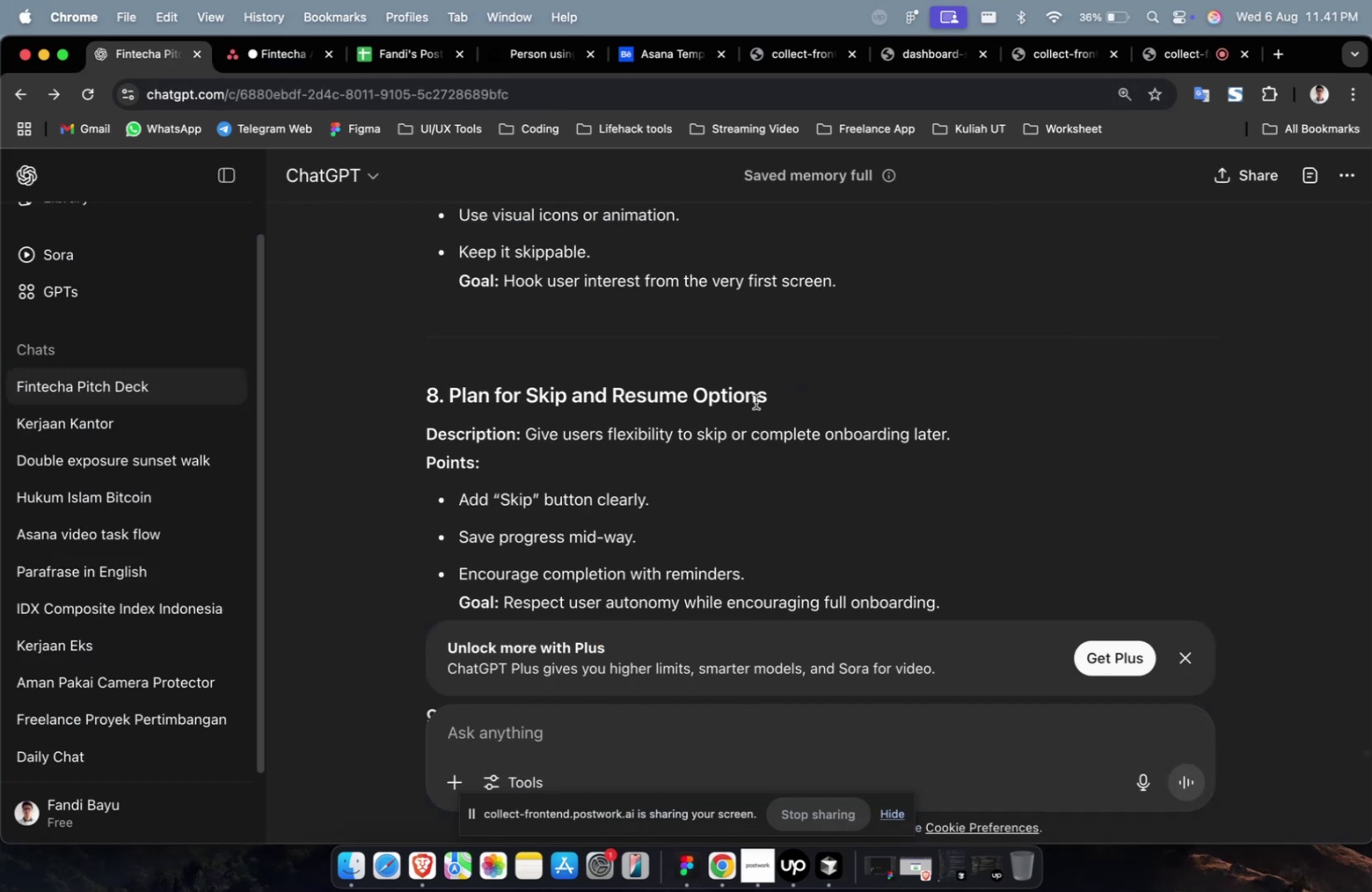 
left_click_drag(start_coordinate=[769, 395], to_coordinate=[448, 395])
 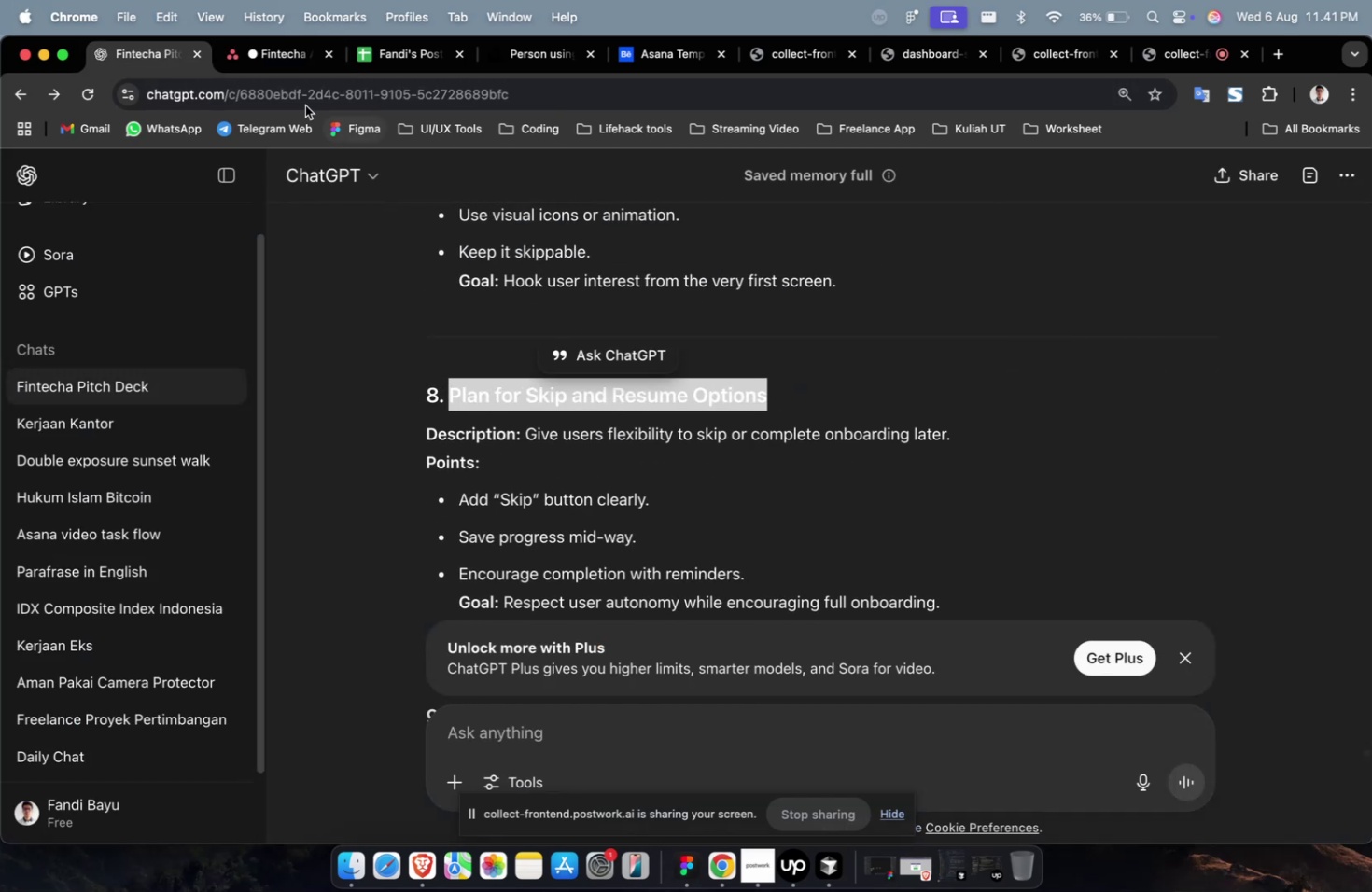 
key(Meta+CommandLeft)
 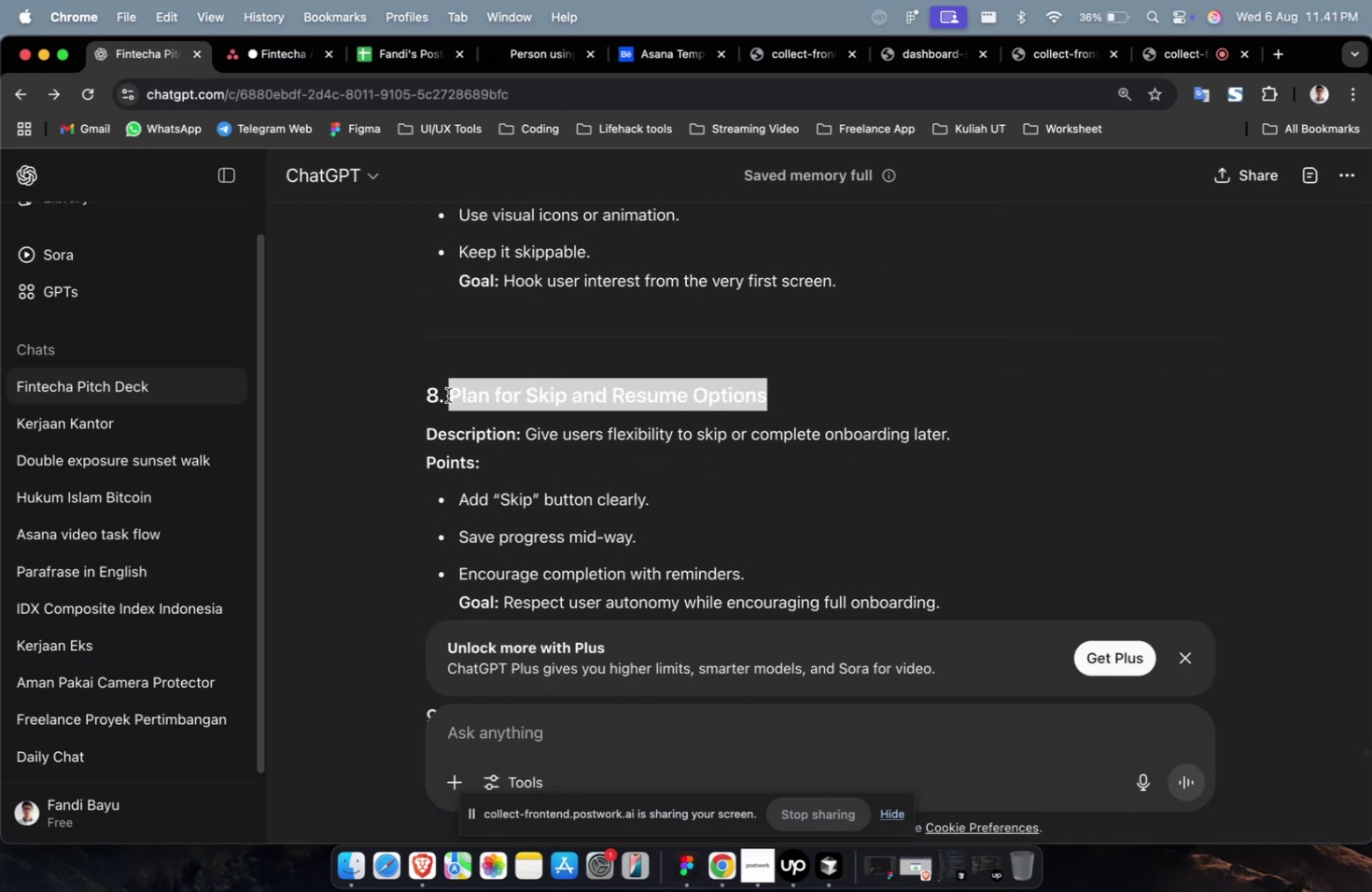 
key(Meta+C)
 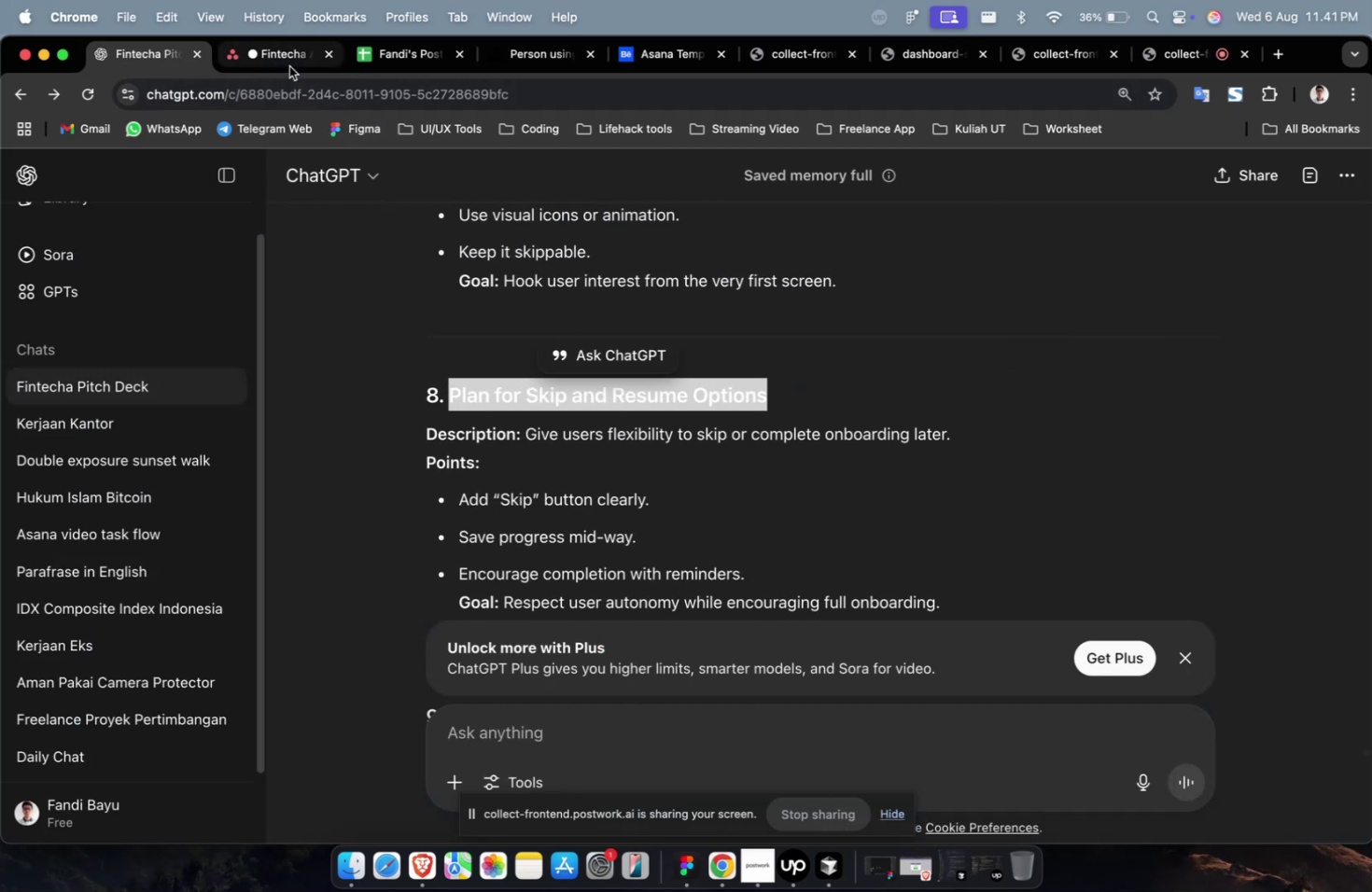 
left_click([289, 66])
 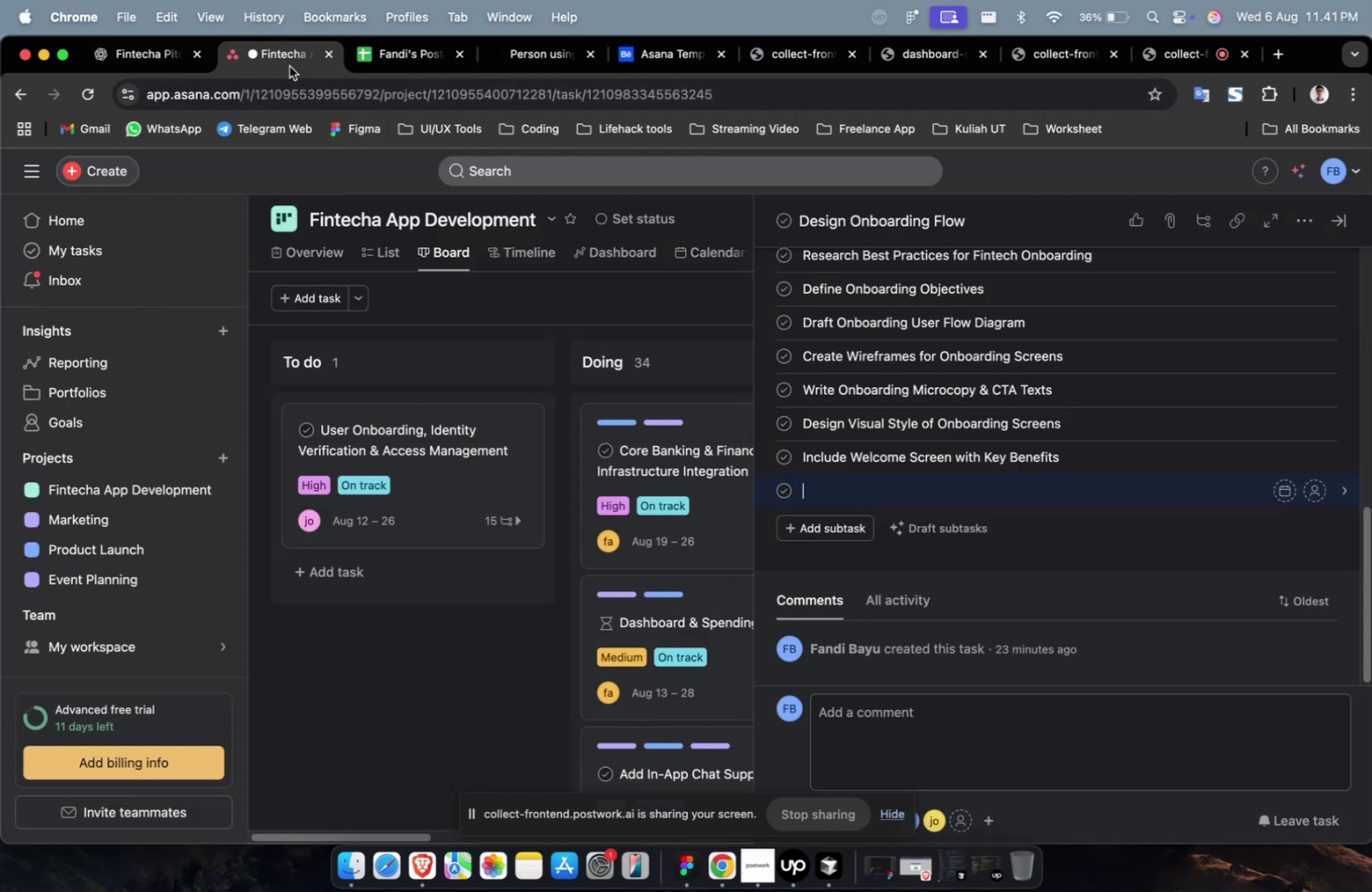 
key(Meta+V)
 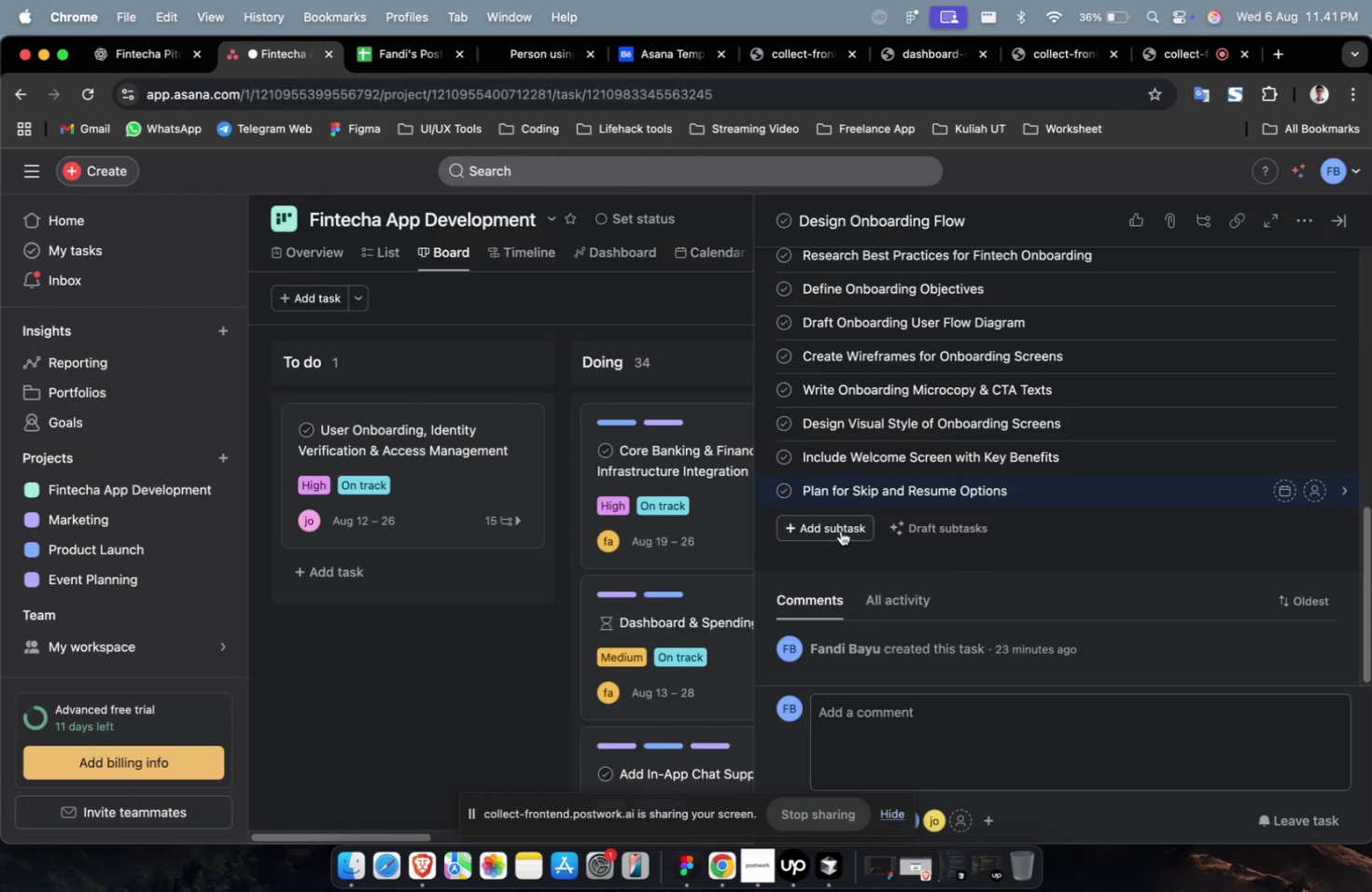 
left_click([840, 530])
 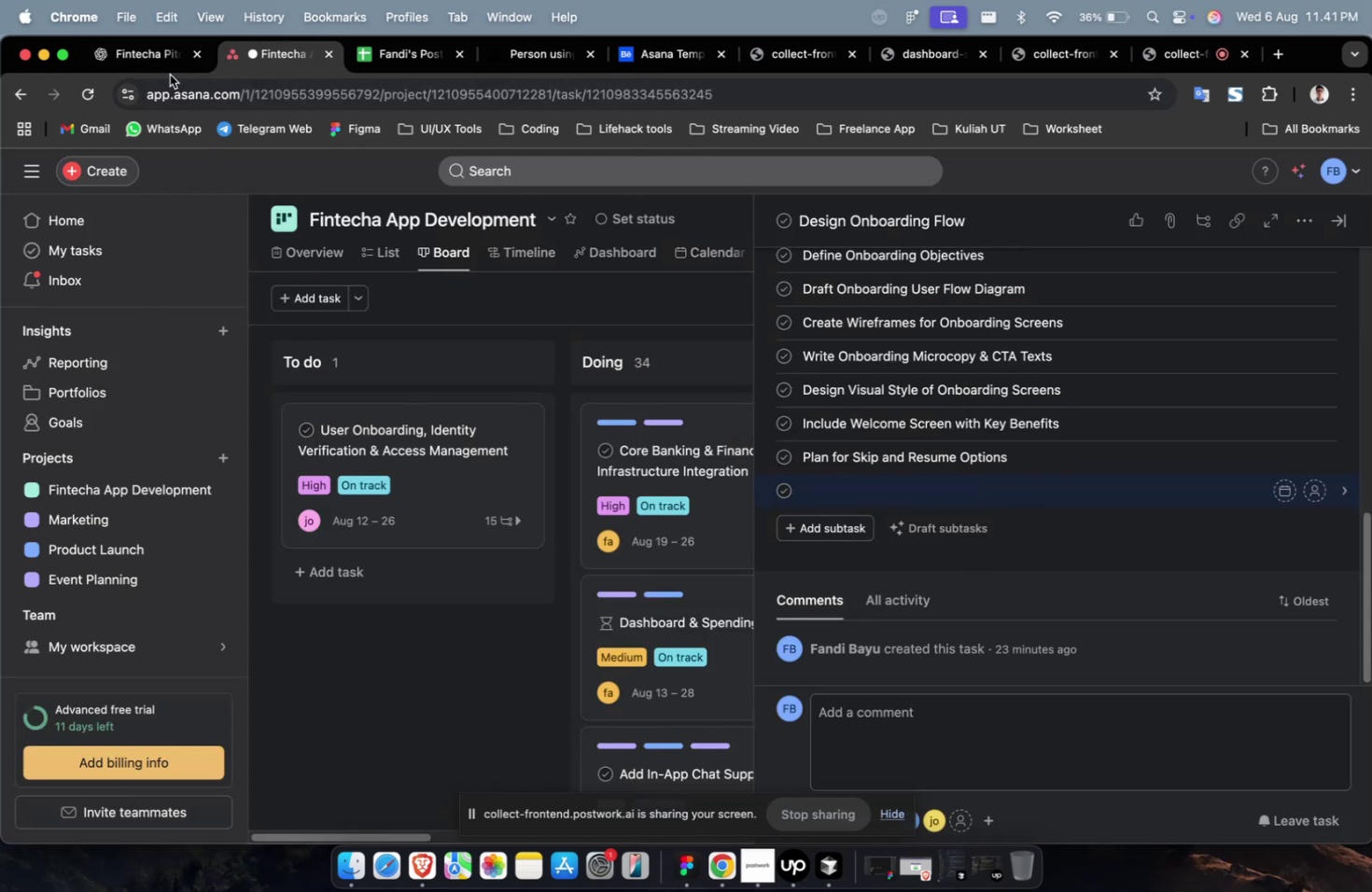 
left_click([164, 70])
 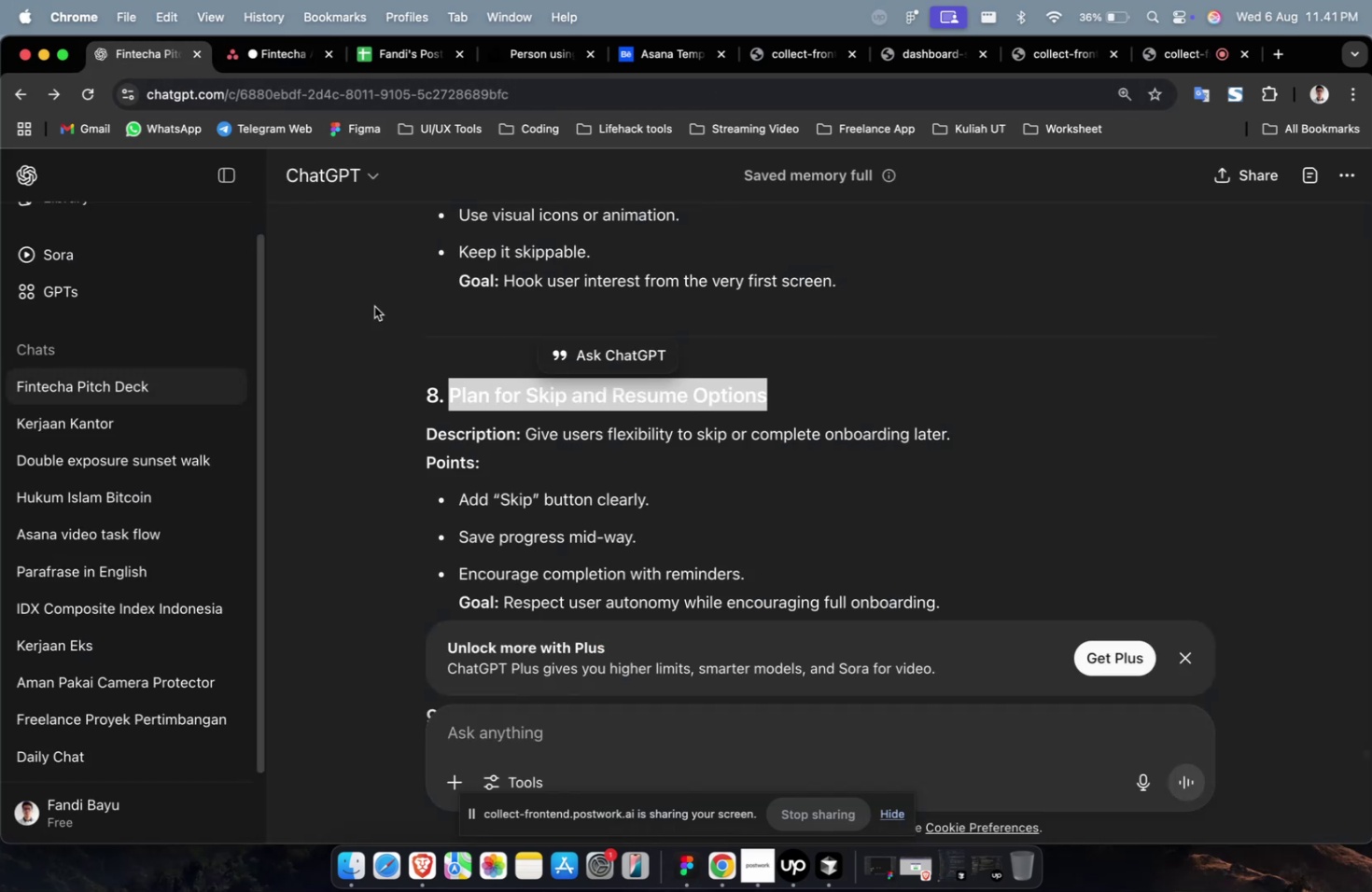 
scroll: coordinate [434, 369], scroll_direction: down, amount: 7.0
 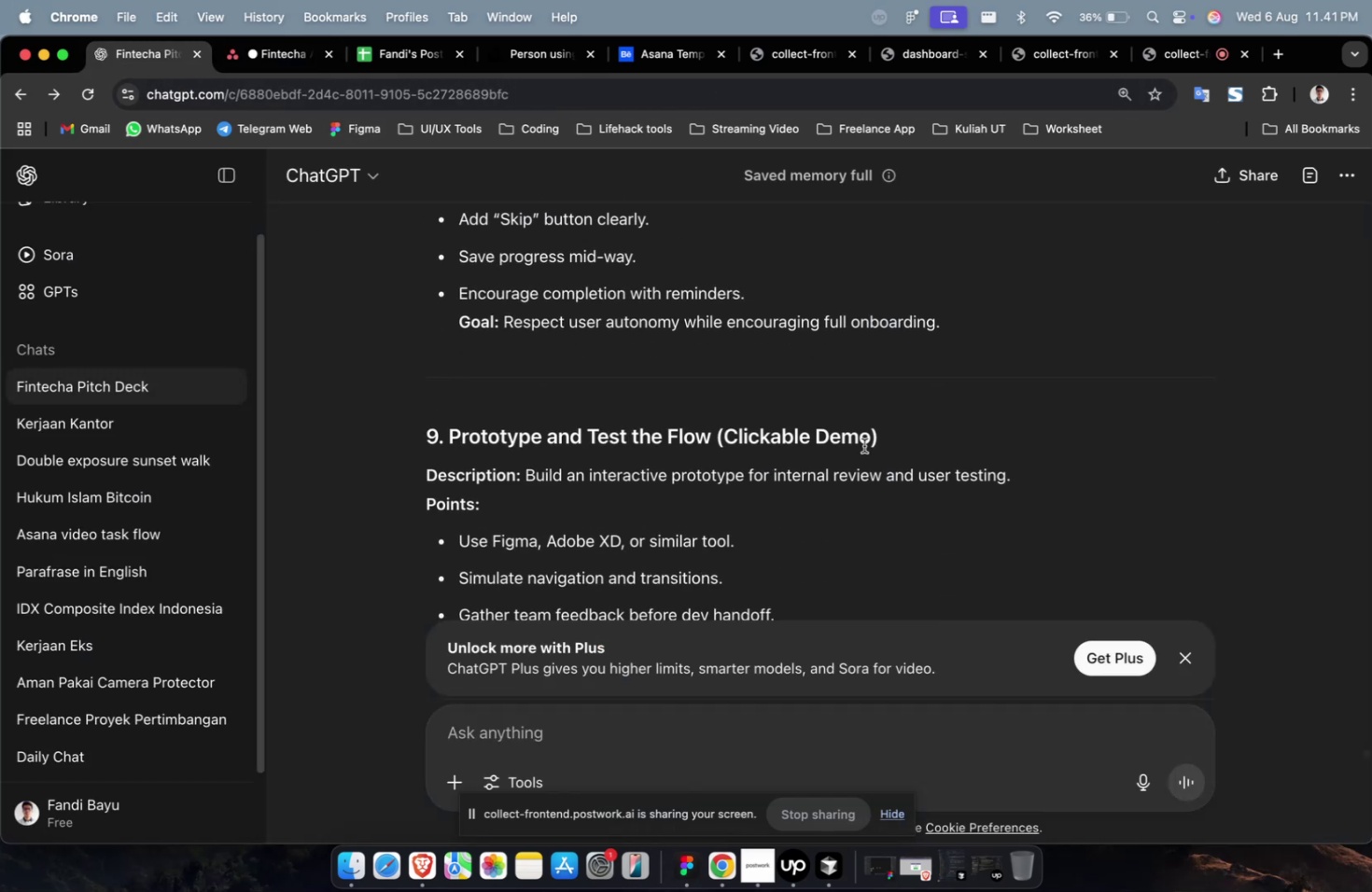 
left_click_drag(start_coordinate=[894, 441], to_coordinate=[452, 438])
 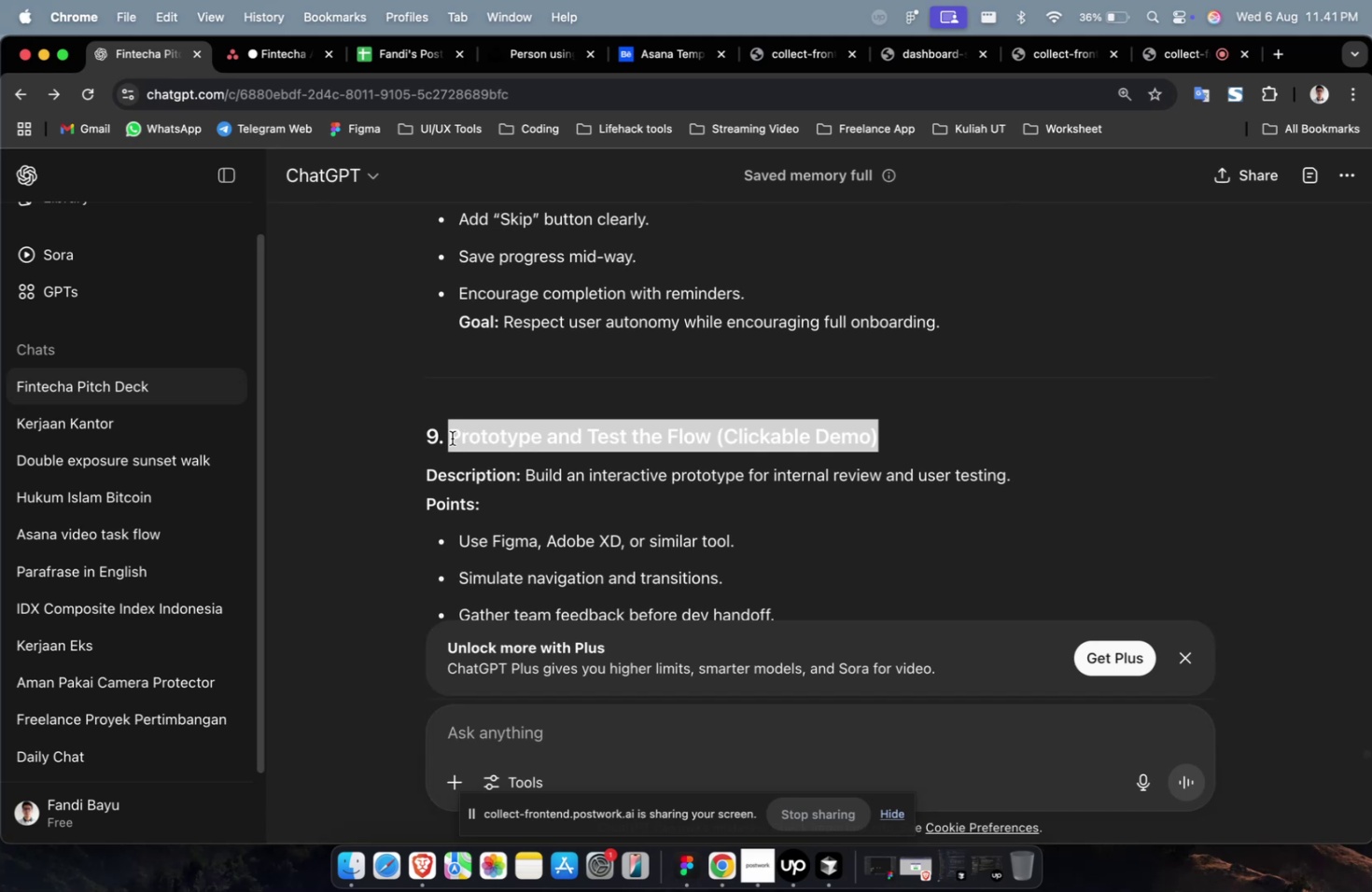 
key(Meta+C)
 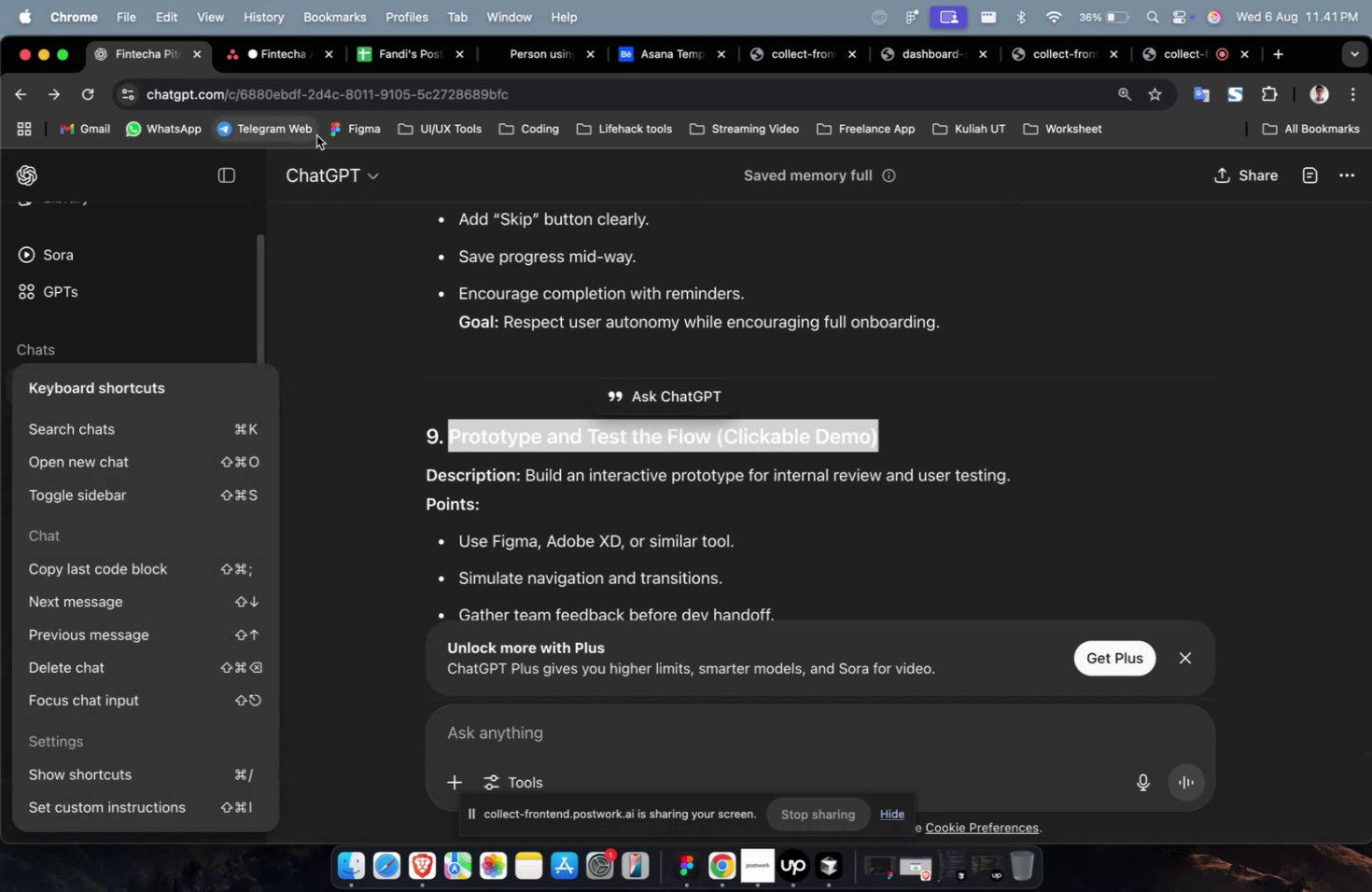 
key(Meta+C)
 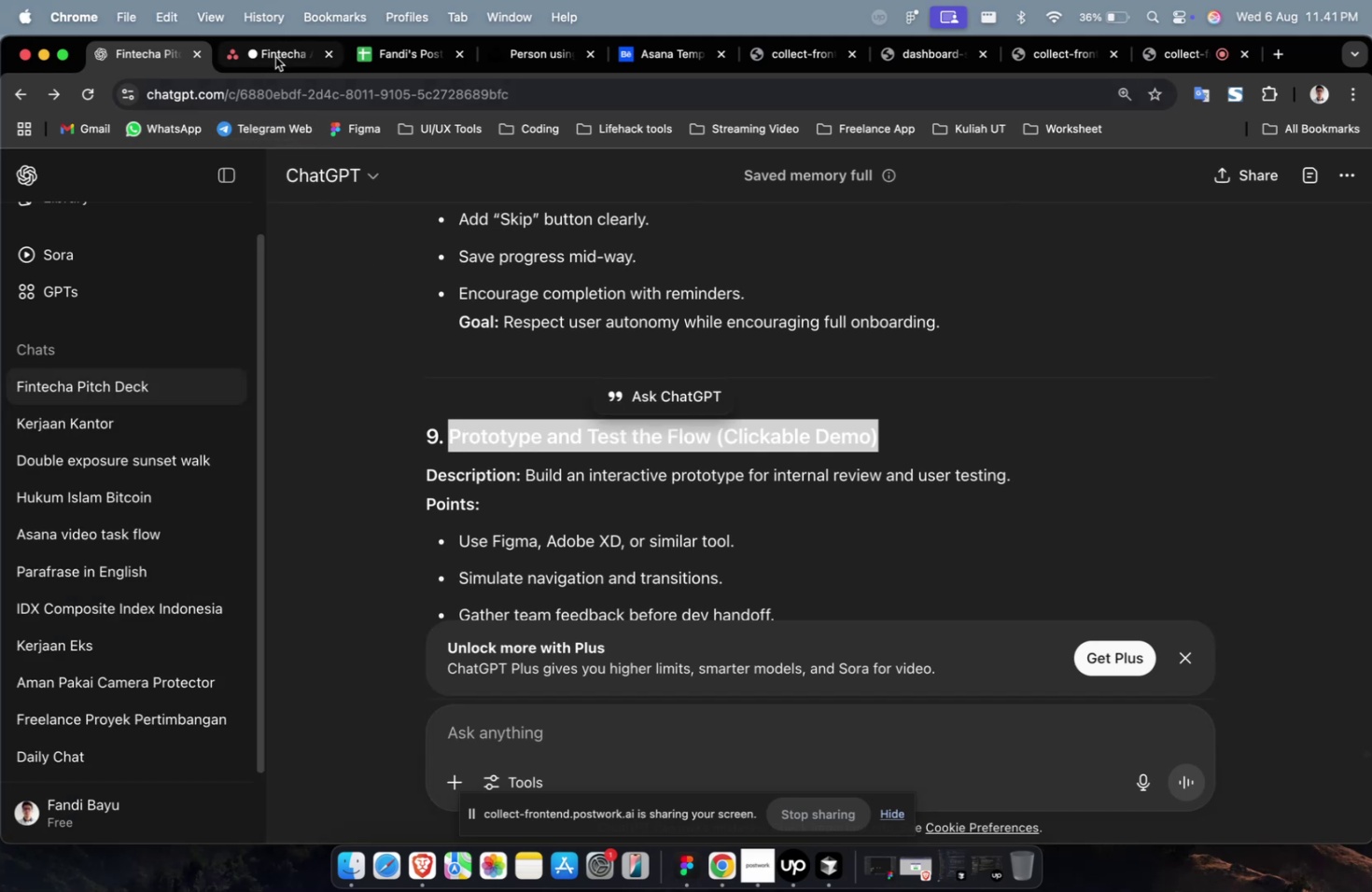 
left_click([275, 57])
 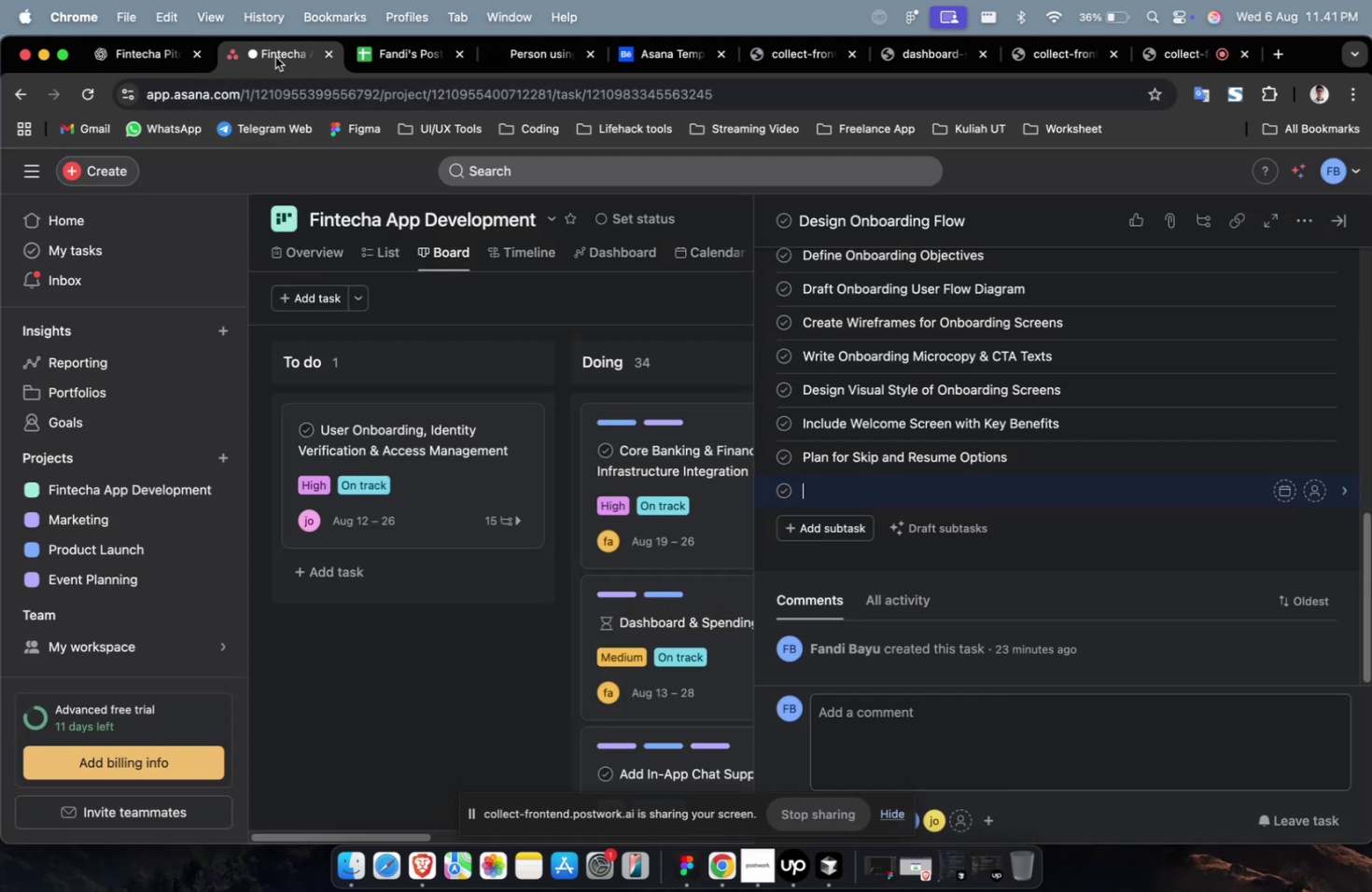 
key(Meta+V)
 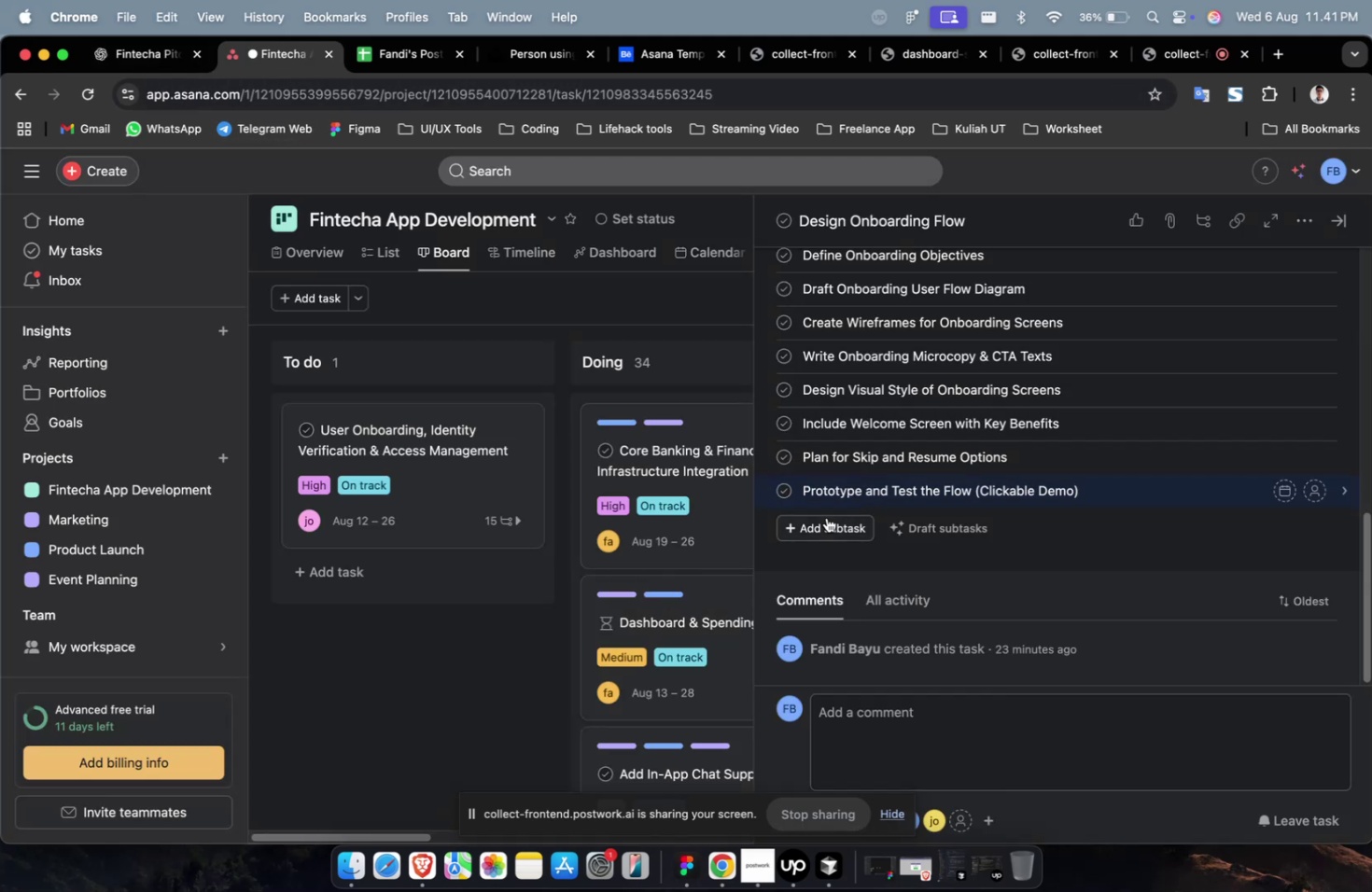 
left_click([828, 528])
 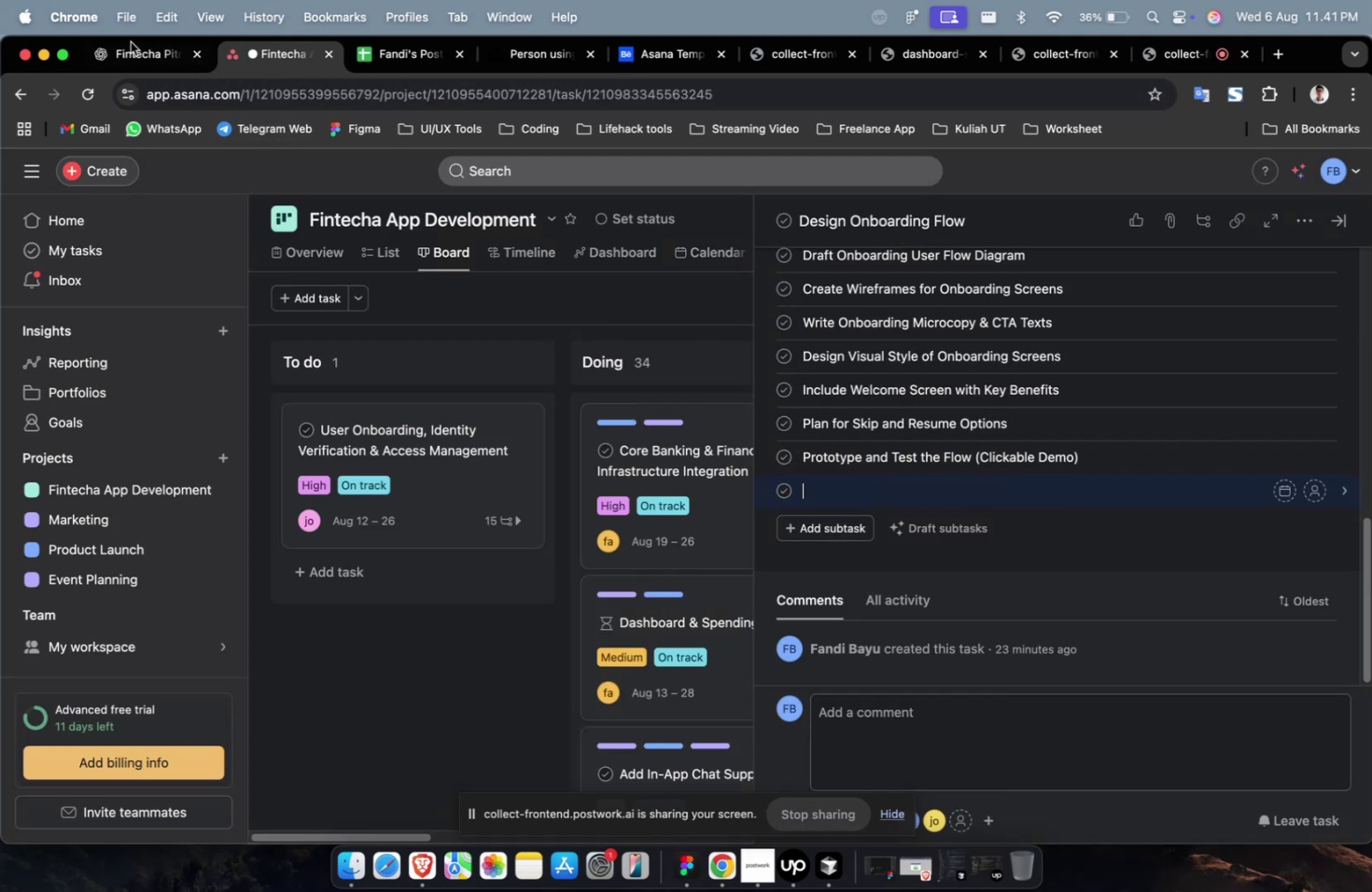 
double_click([127, 51])
 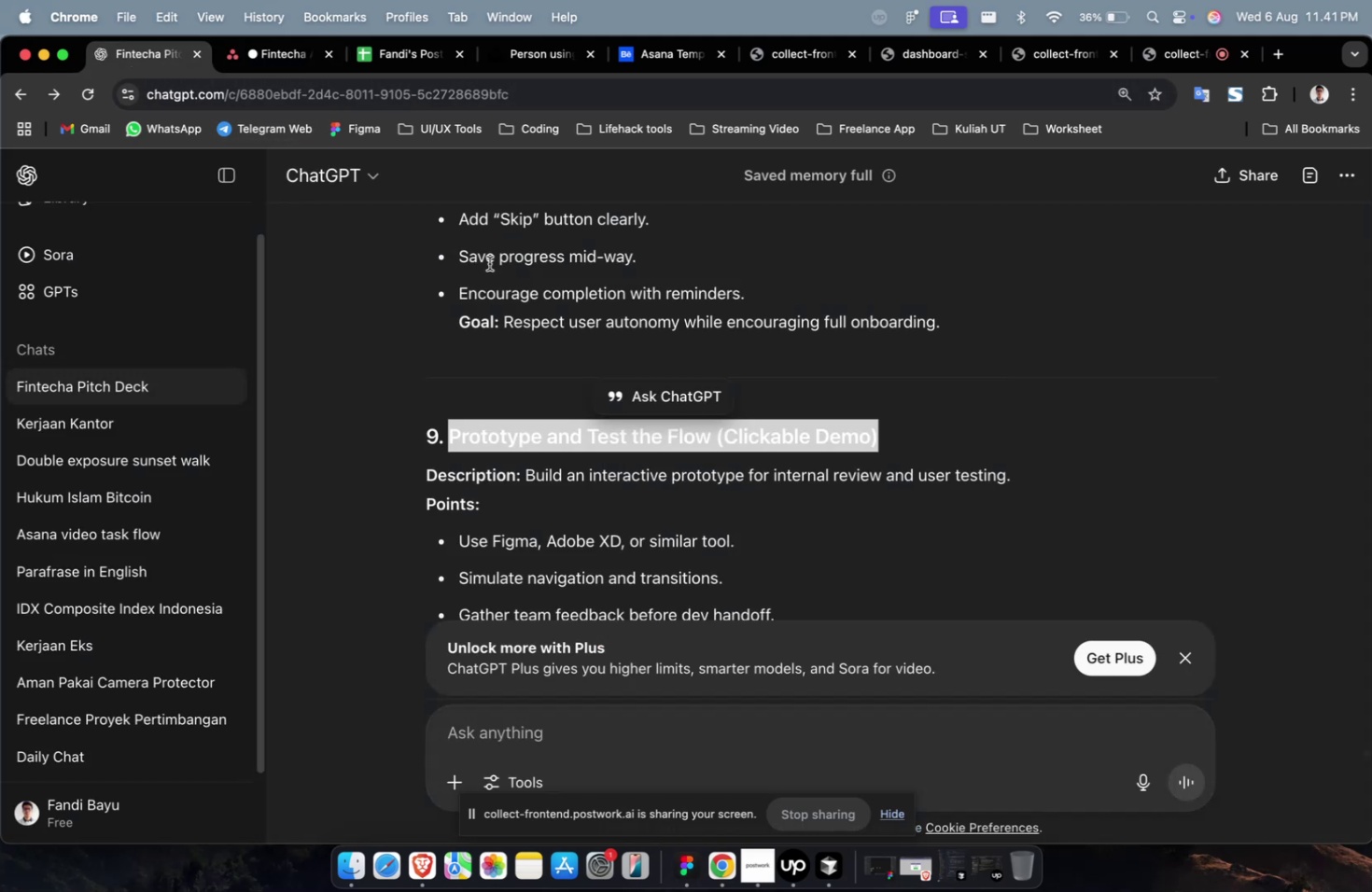 
scroll: coordinate [536, 298], scroll_direction: down, amount: 13.0
 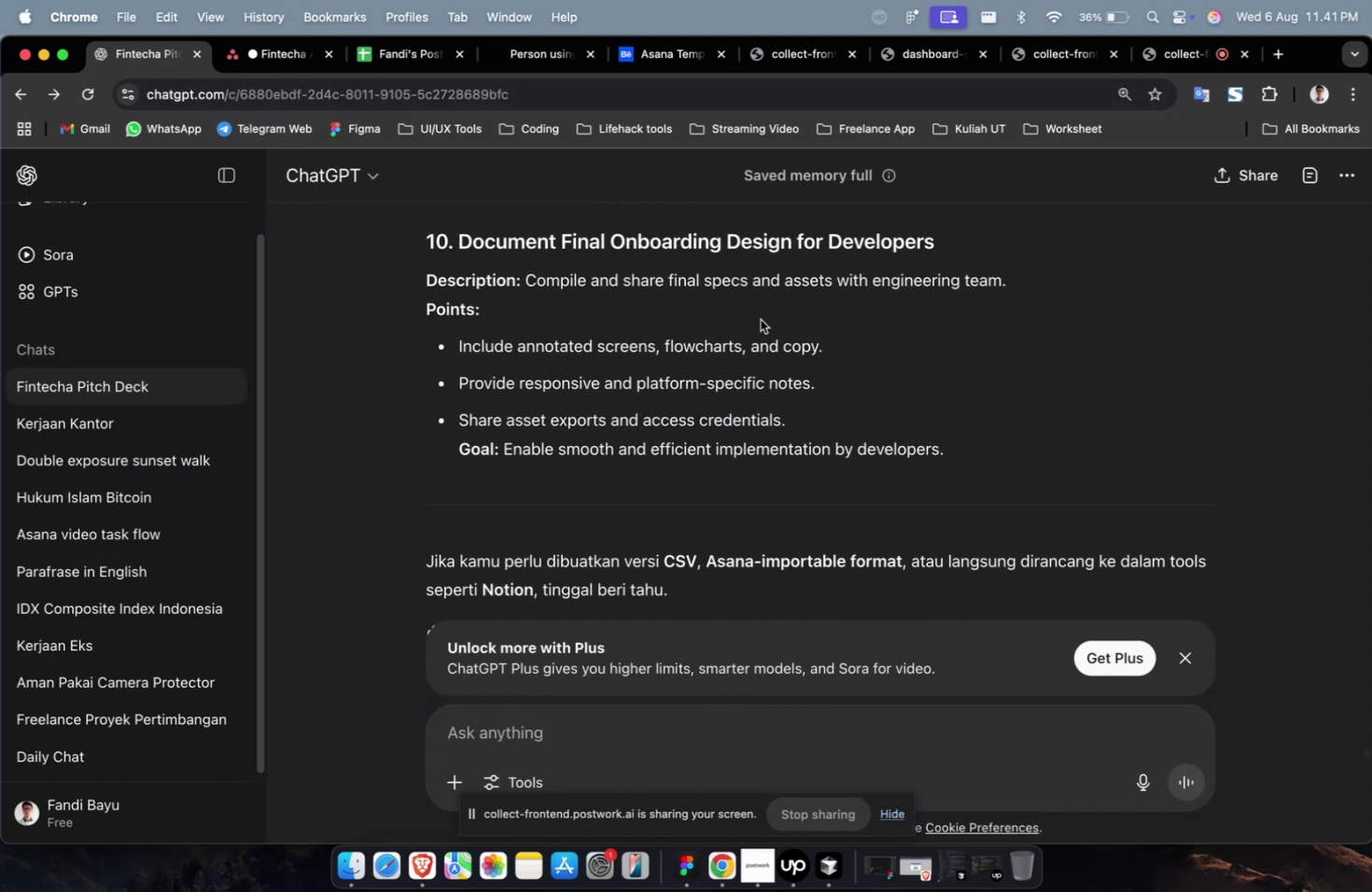 
scroll: coordinate [819, 307], scroll_direction: up, amount: 2.0
 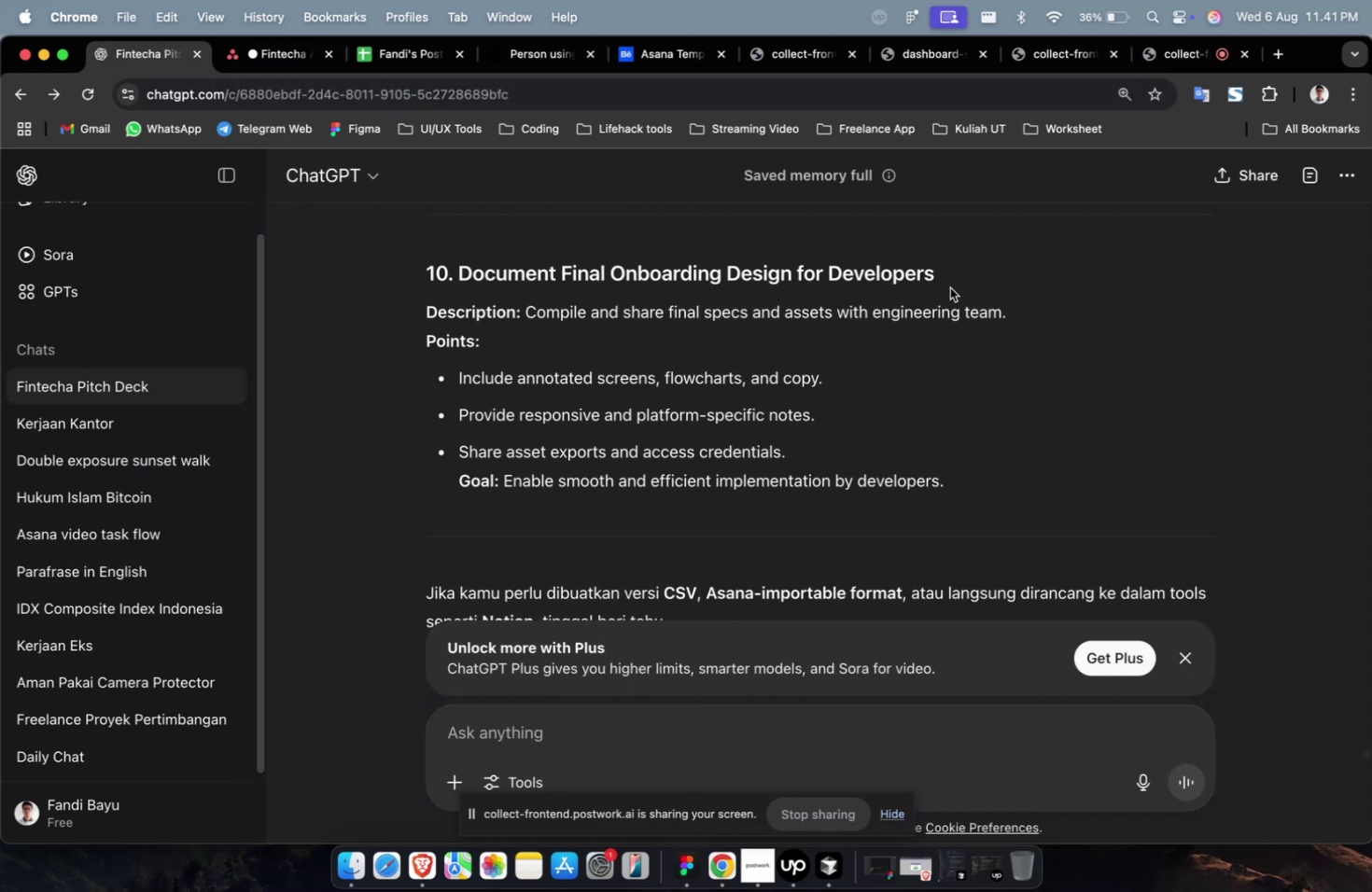 
left_click_drag(start_coordinate=[946, 282], to_coordinate=[462, 282])
 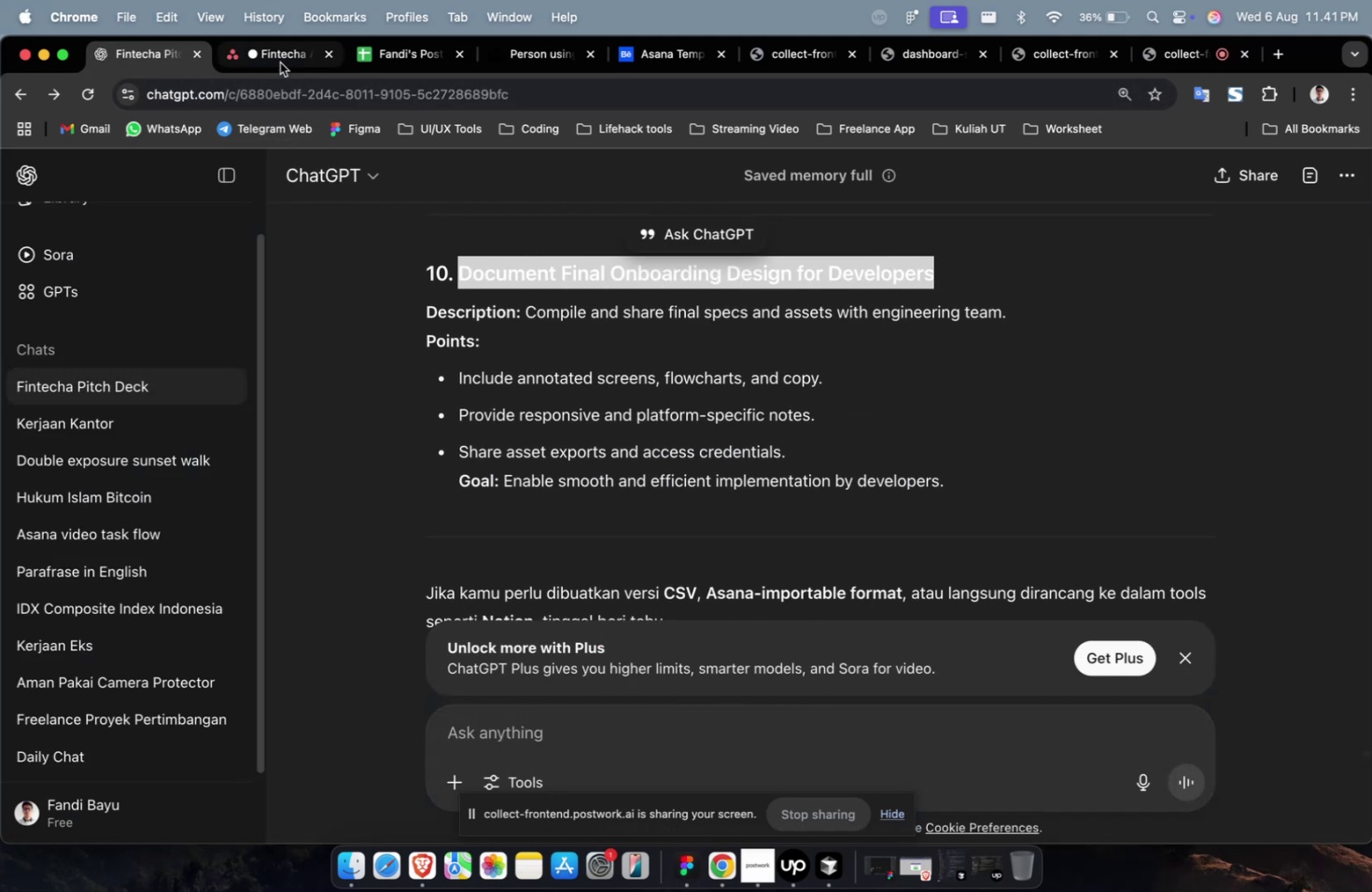 
key(Meta+C)
 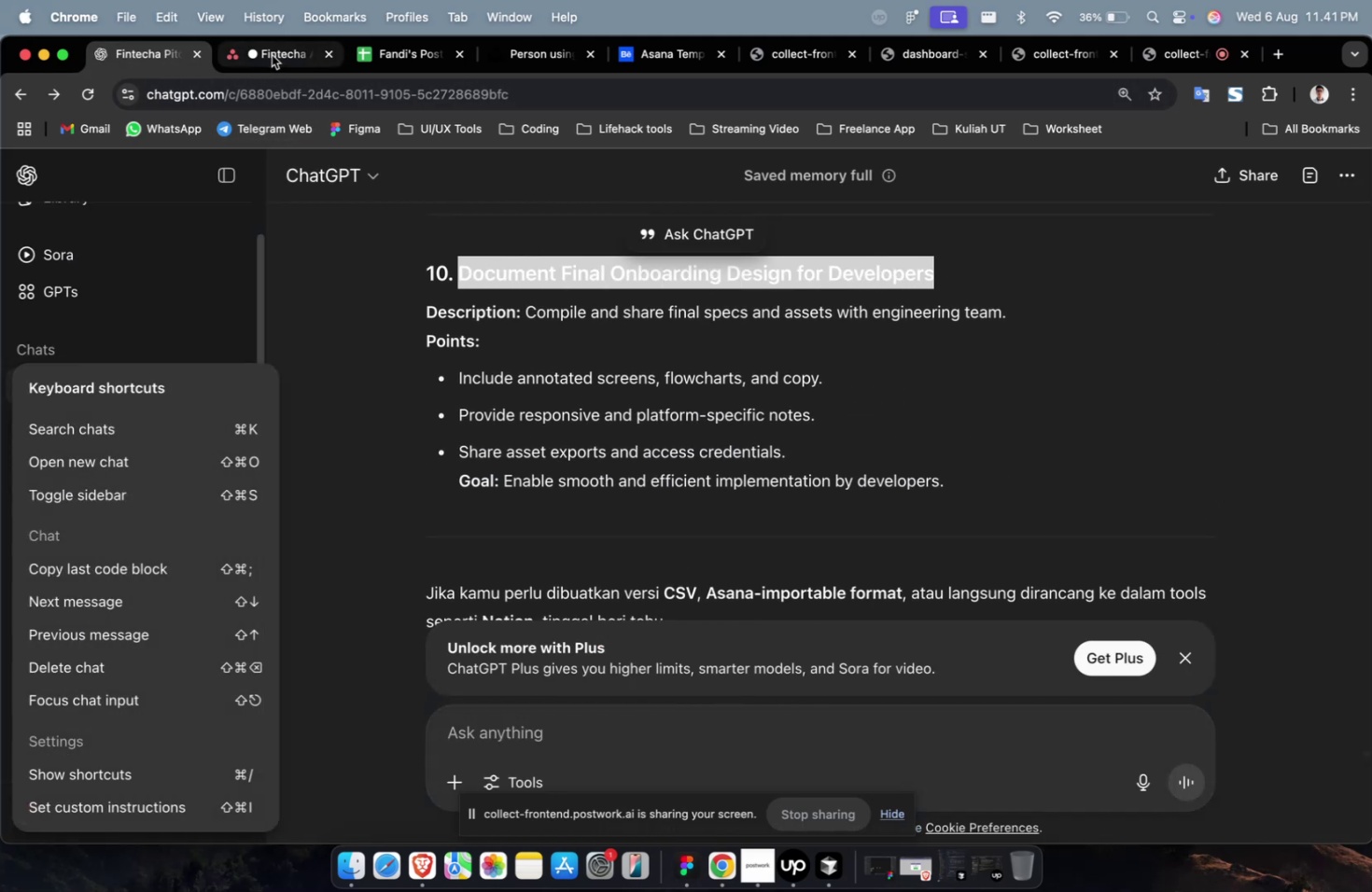 
left_click([272, 55])
 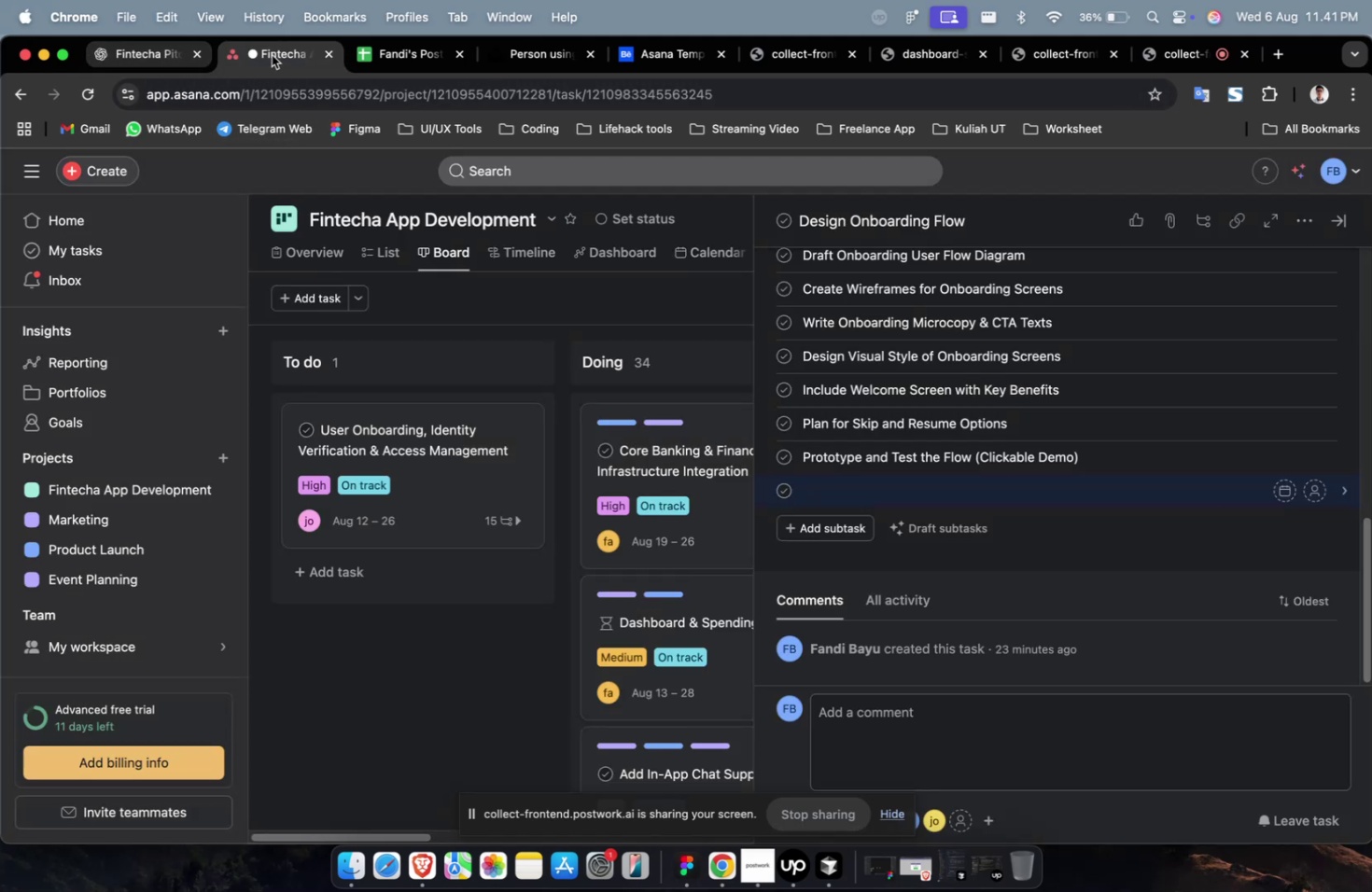 
key(Meta+V)
 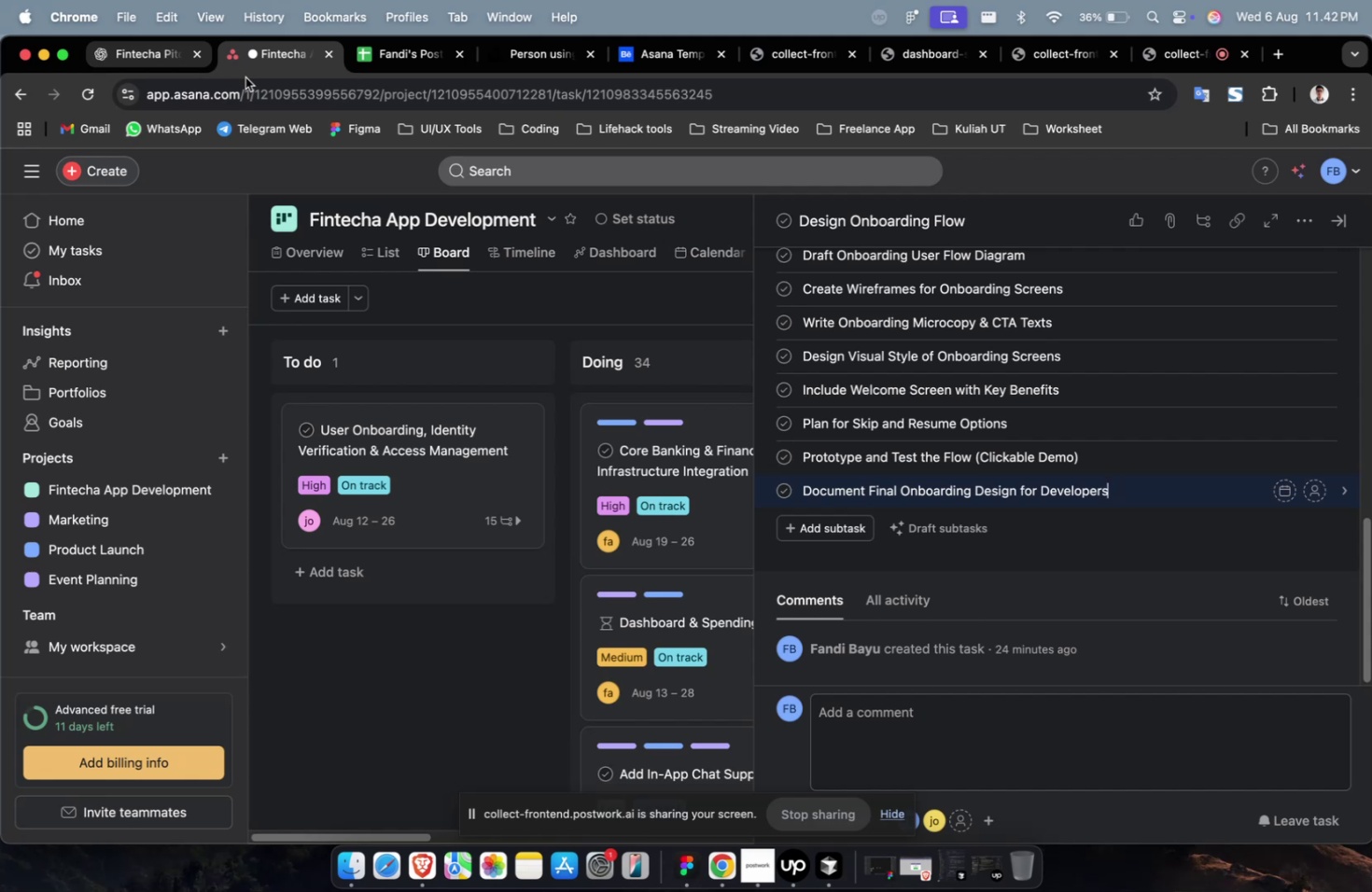 
wait(44.27)
 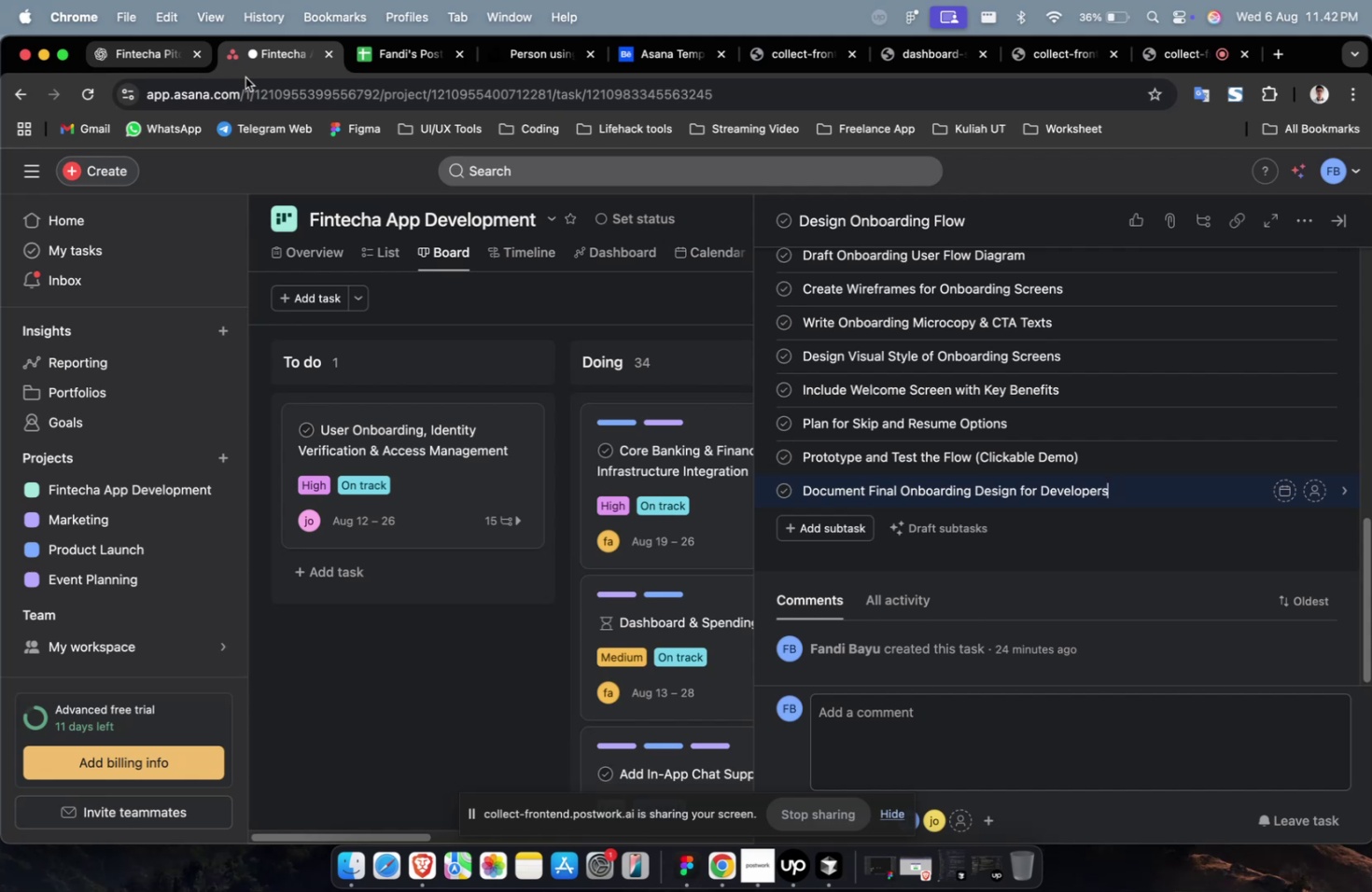 
scroll: coordinate [245, 77], scroll_direction: up, amount: 2.0
 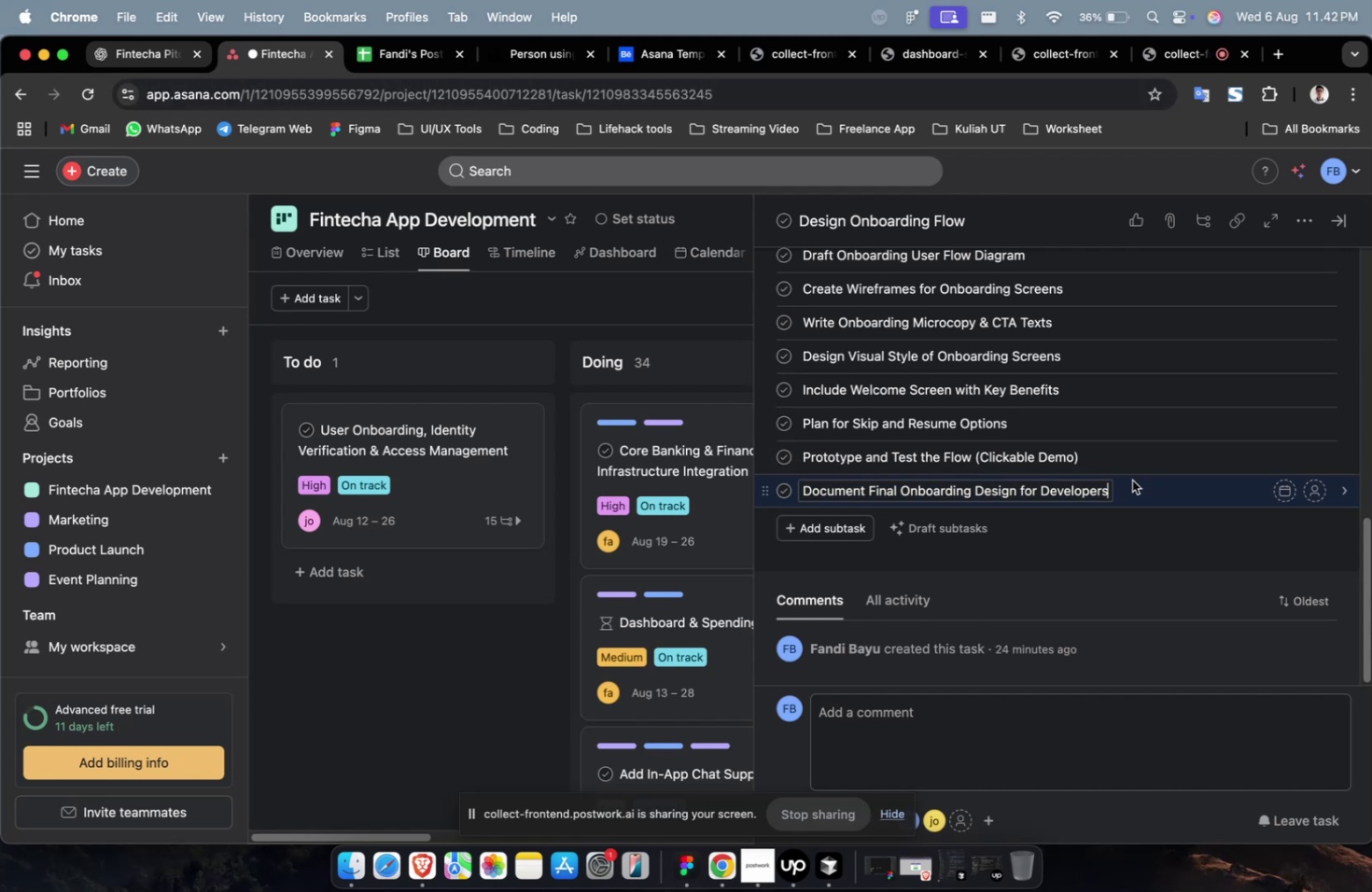 
left_click([1139, 483])
 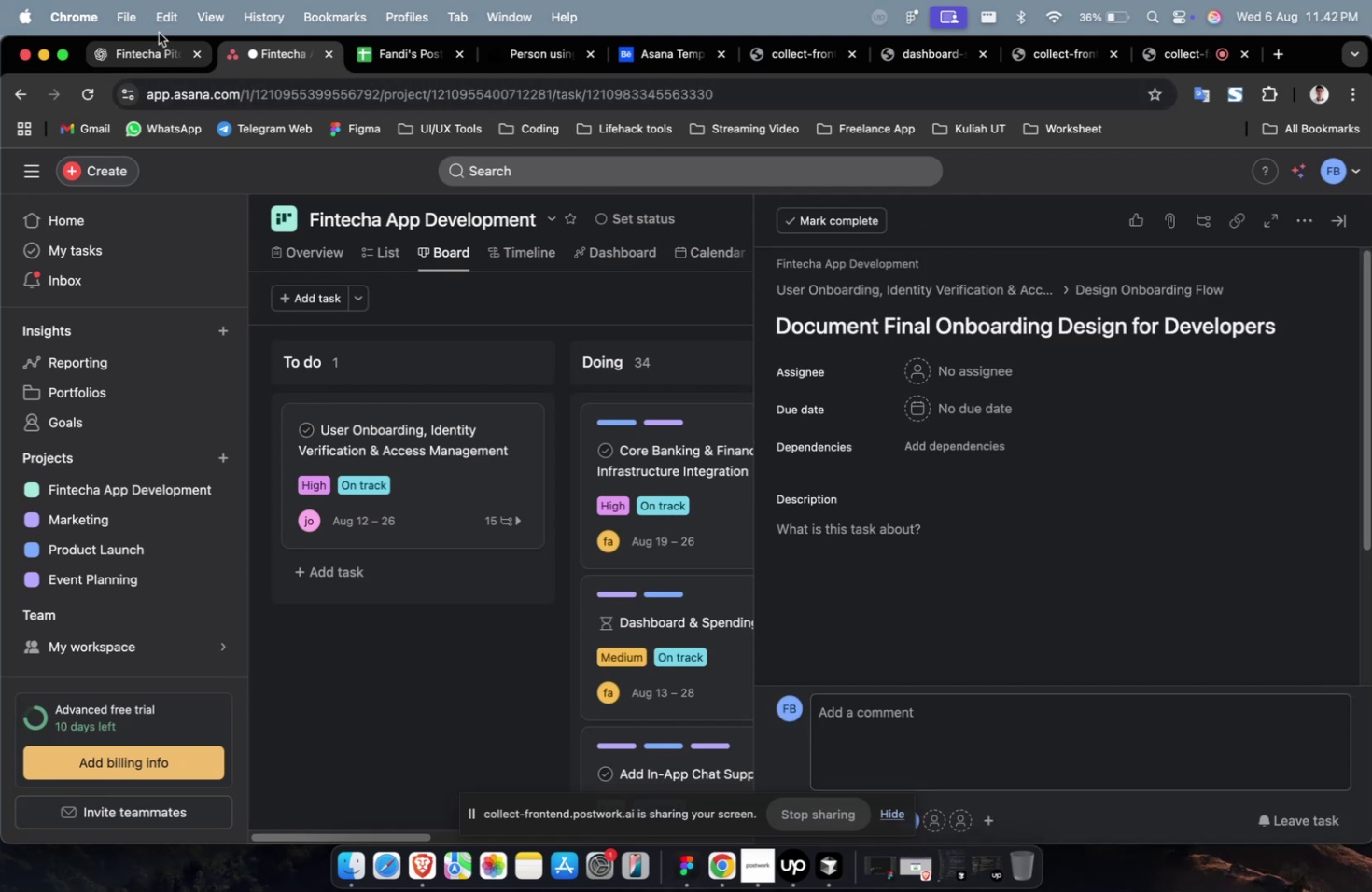 
left_click([143, 60])
 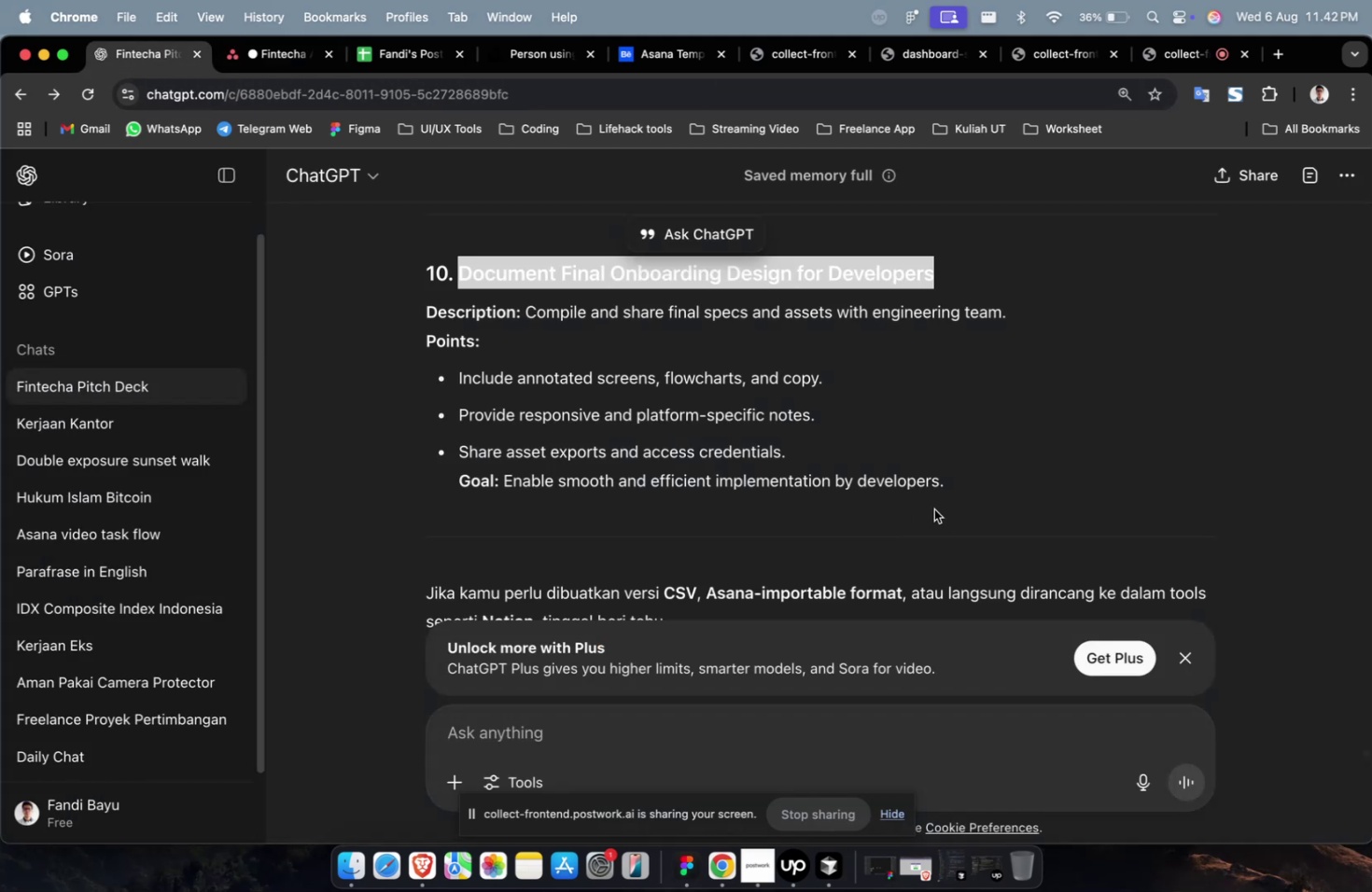 
left_click_drag(start_coordinate=[958, 488], to_coordinate=[526, 314])
 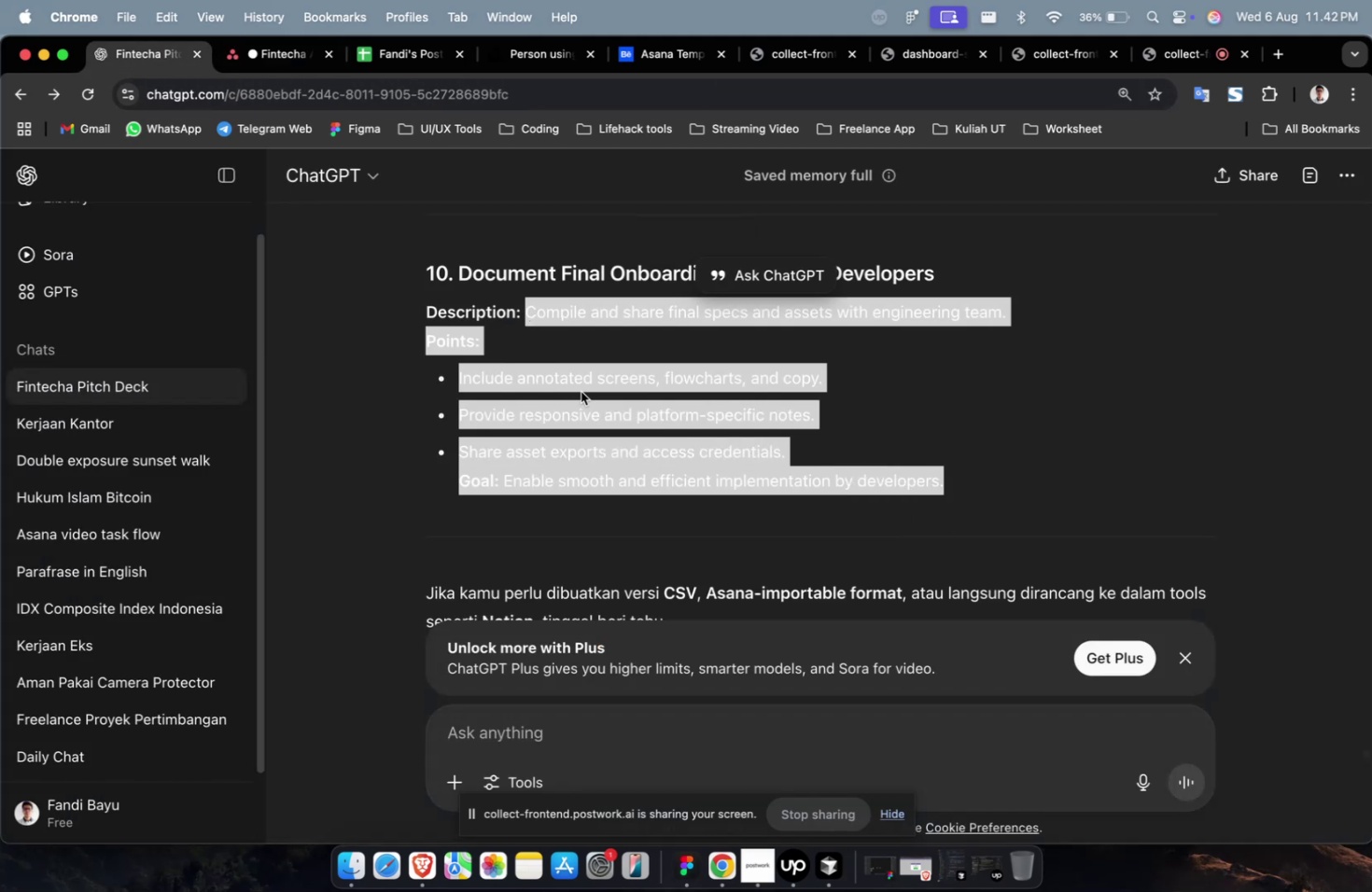 
right_click([581, 391])
 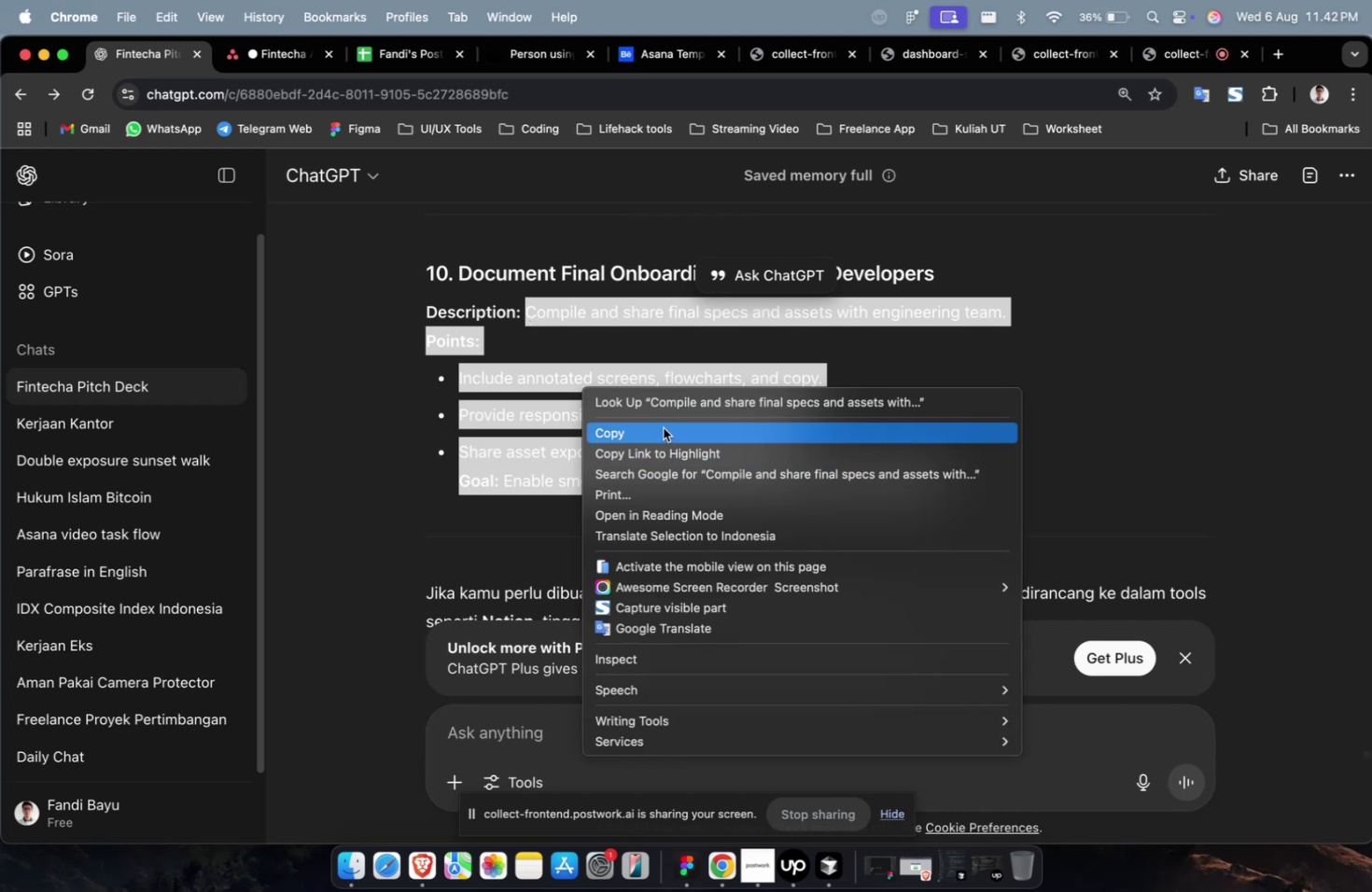 
left_click([663, 426])
 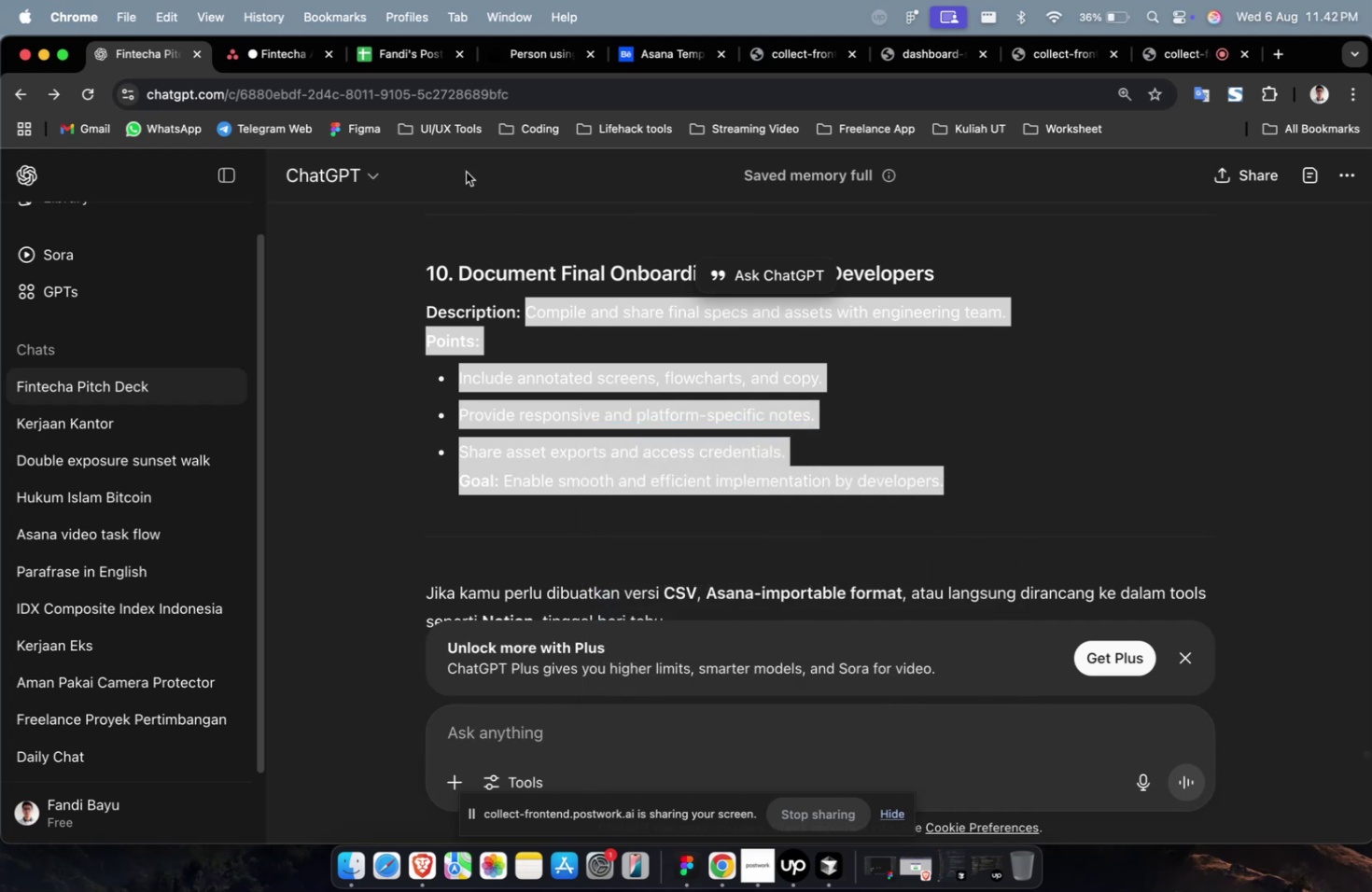 
left_click([260, 56])
 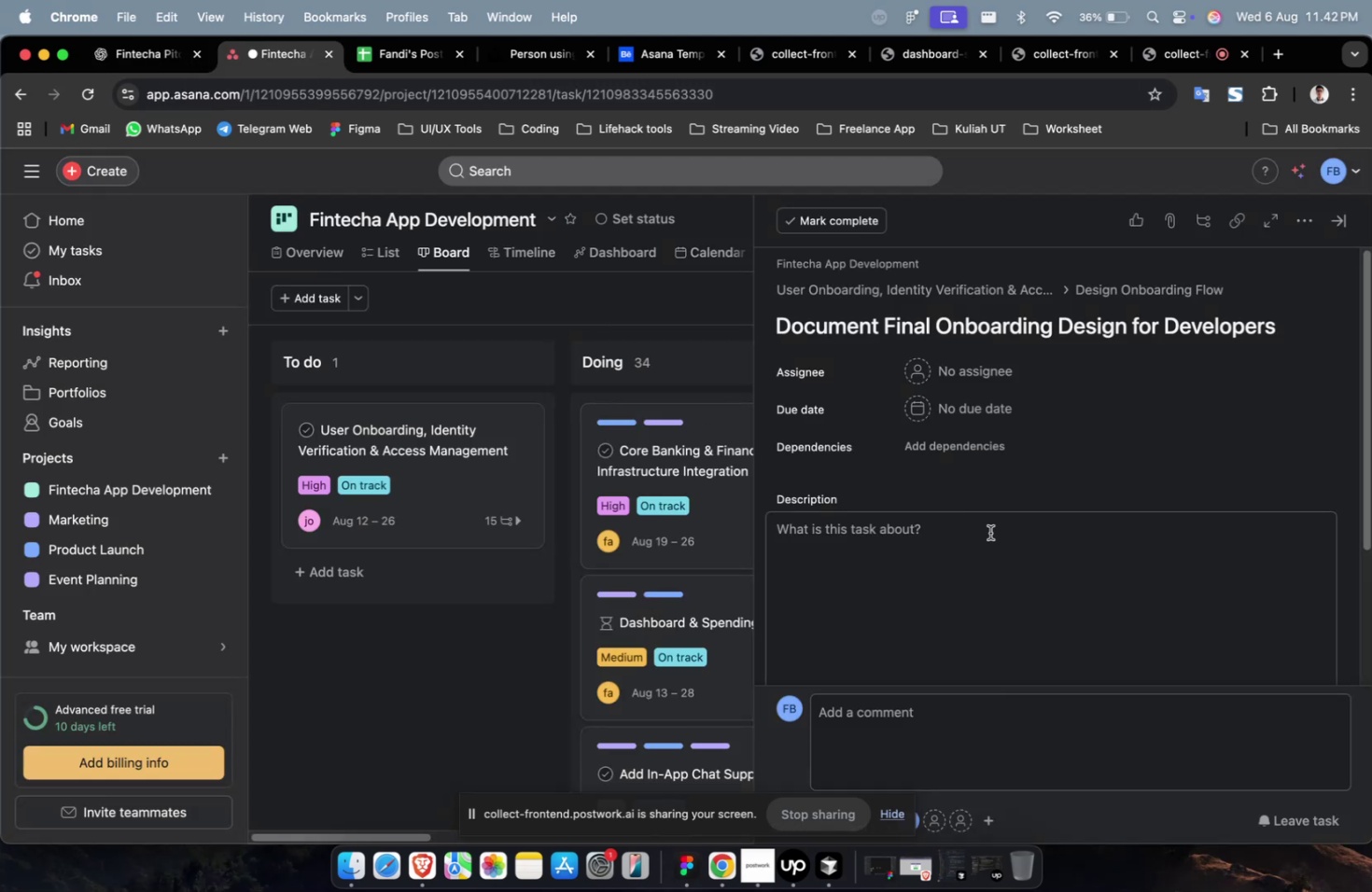 
left_click([994, 559])
 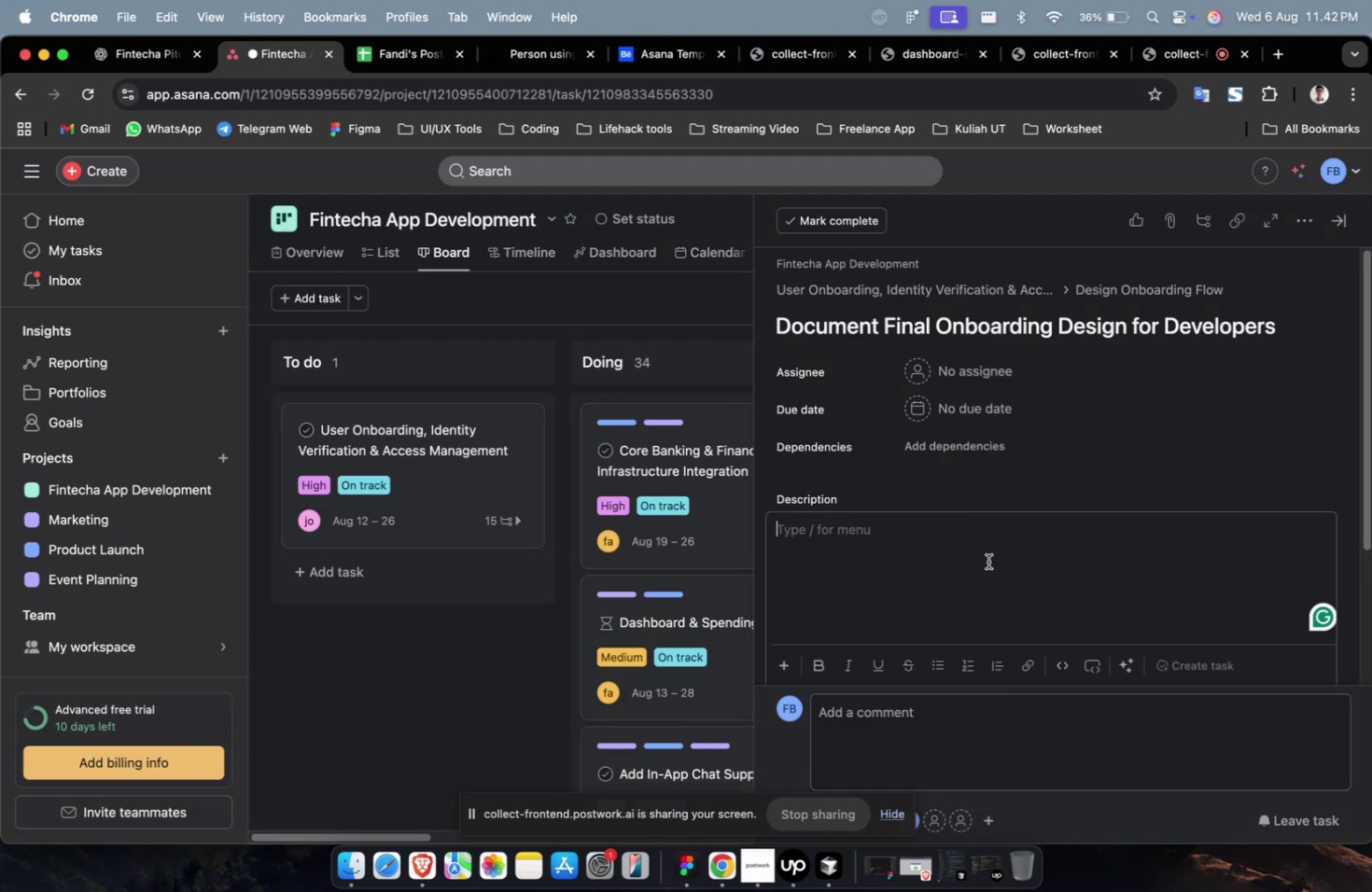 
right_click([987, 561])
 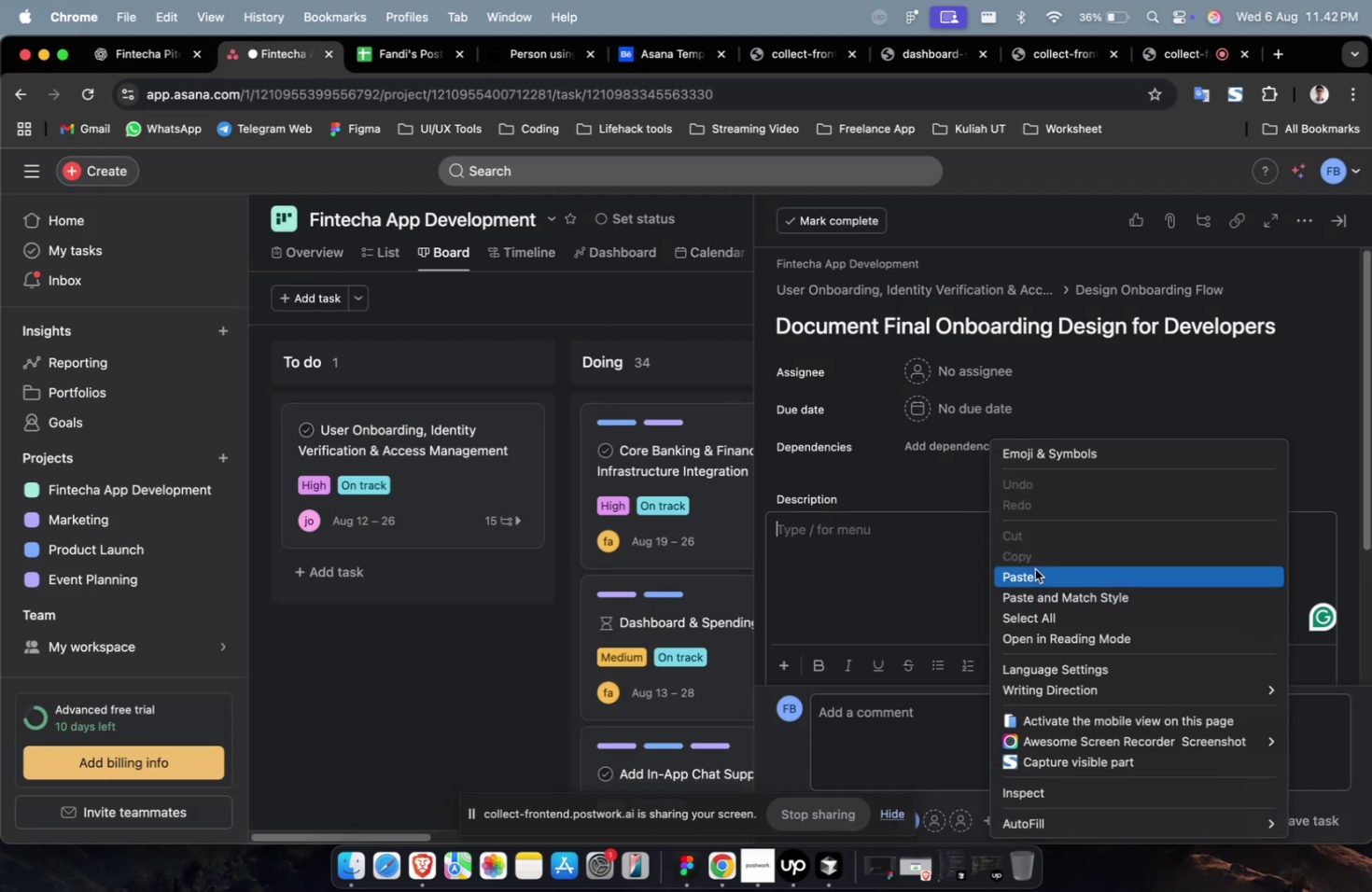 
left_click([1034, 573])
 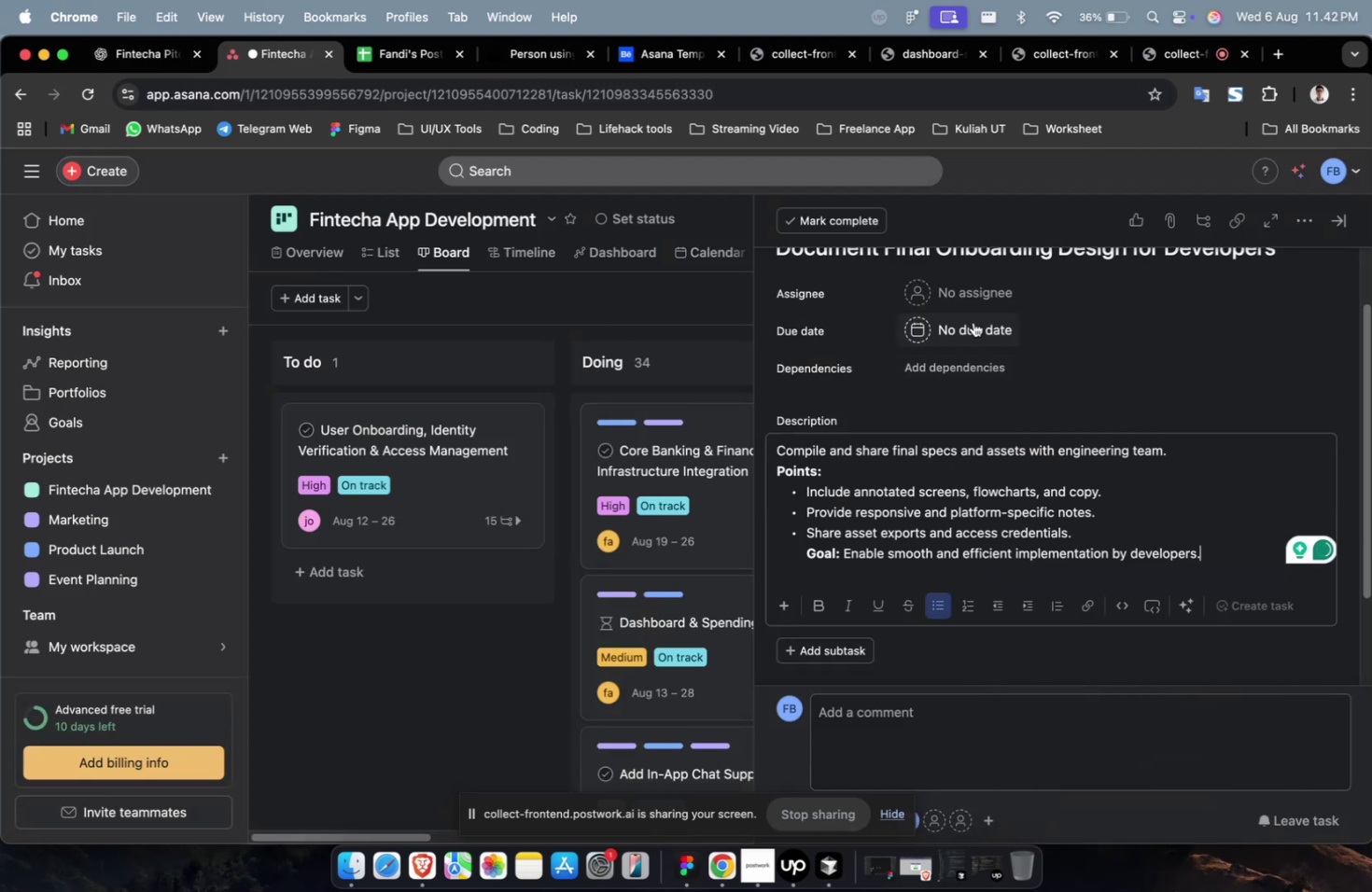 
left_click([970, 299])
 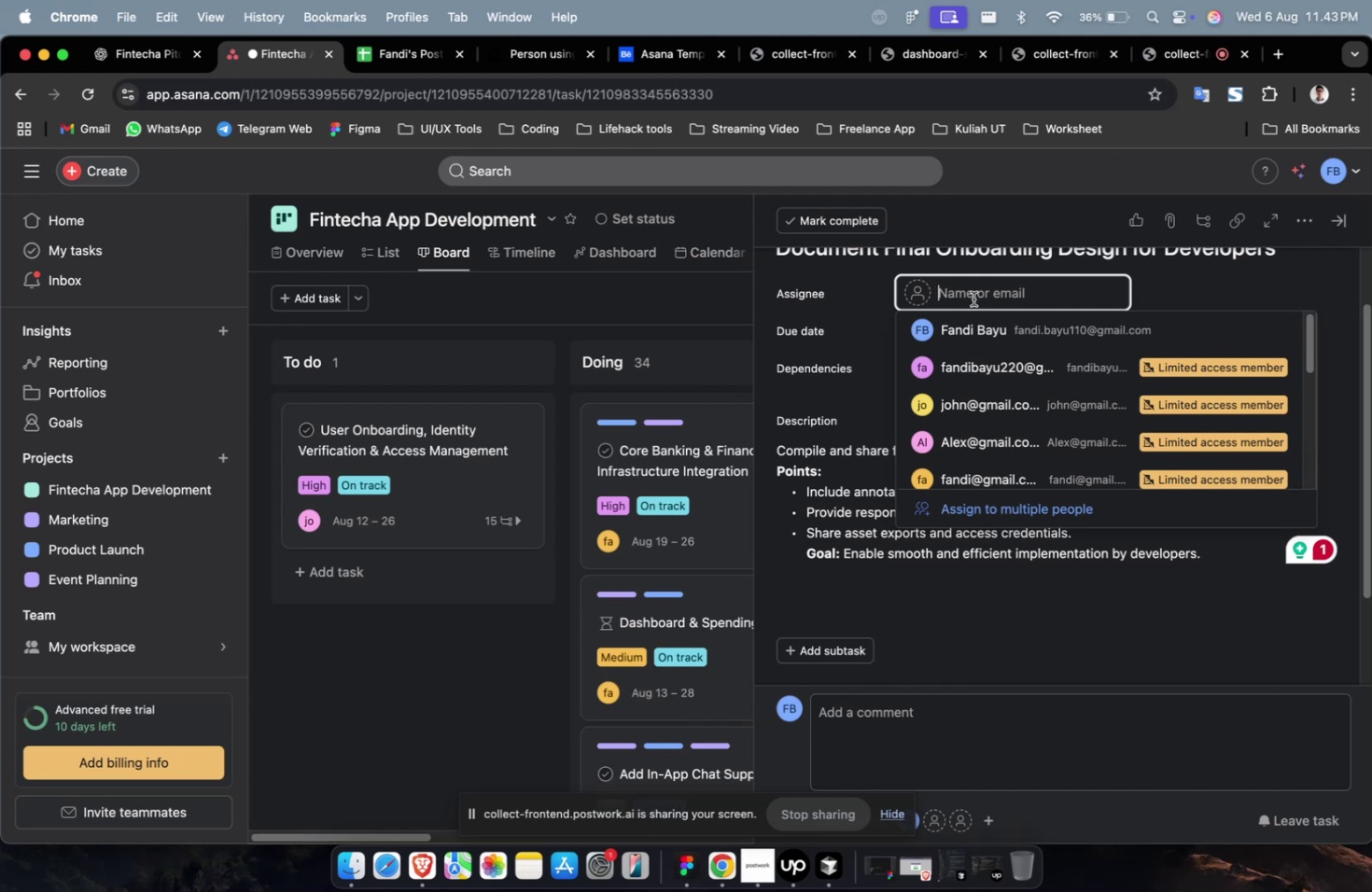 
wait(47.23)
 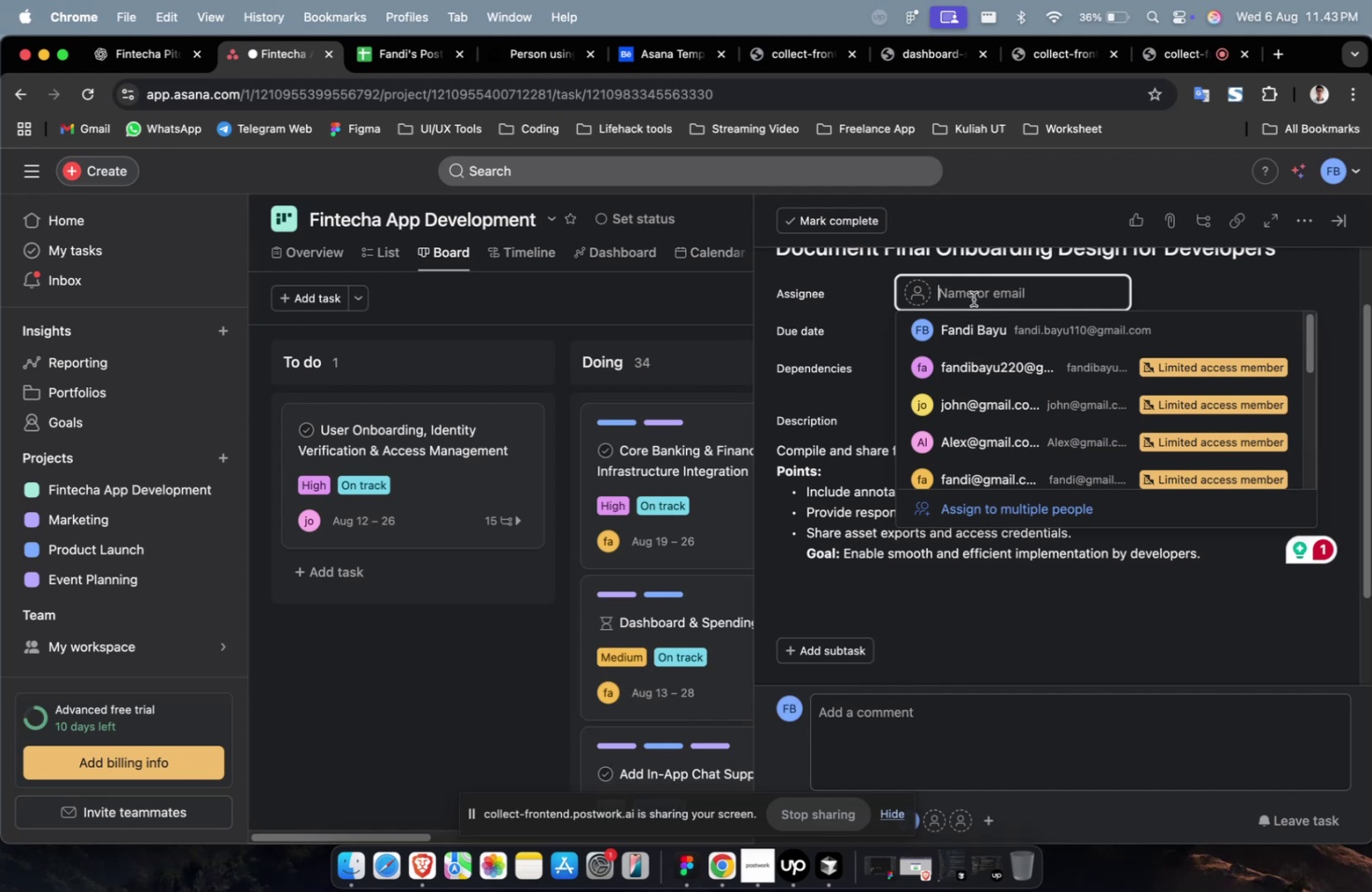 
triple_click([959, 533])
 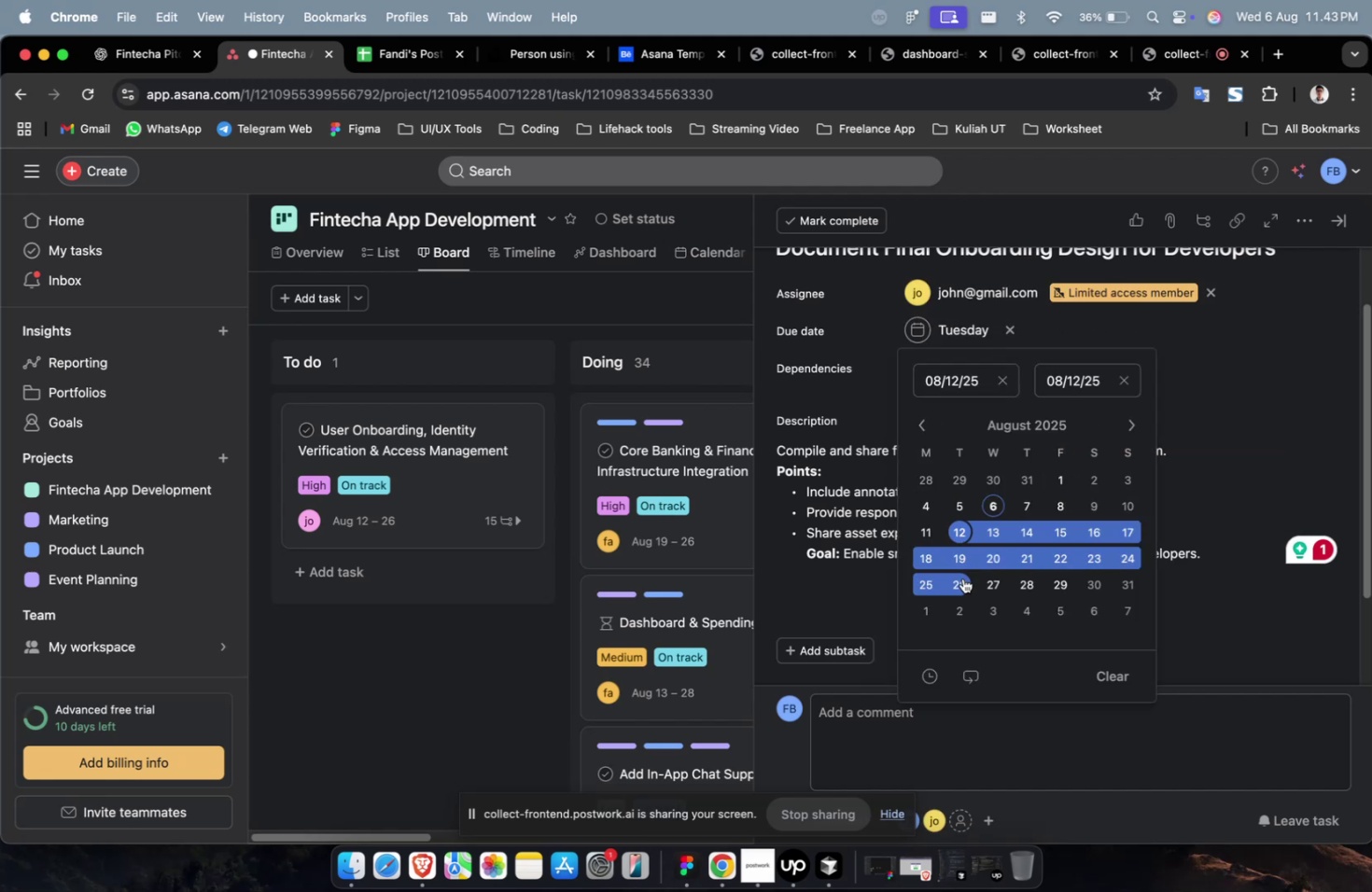 
triple_click([961, 575])
 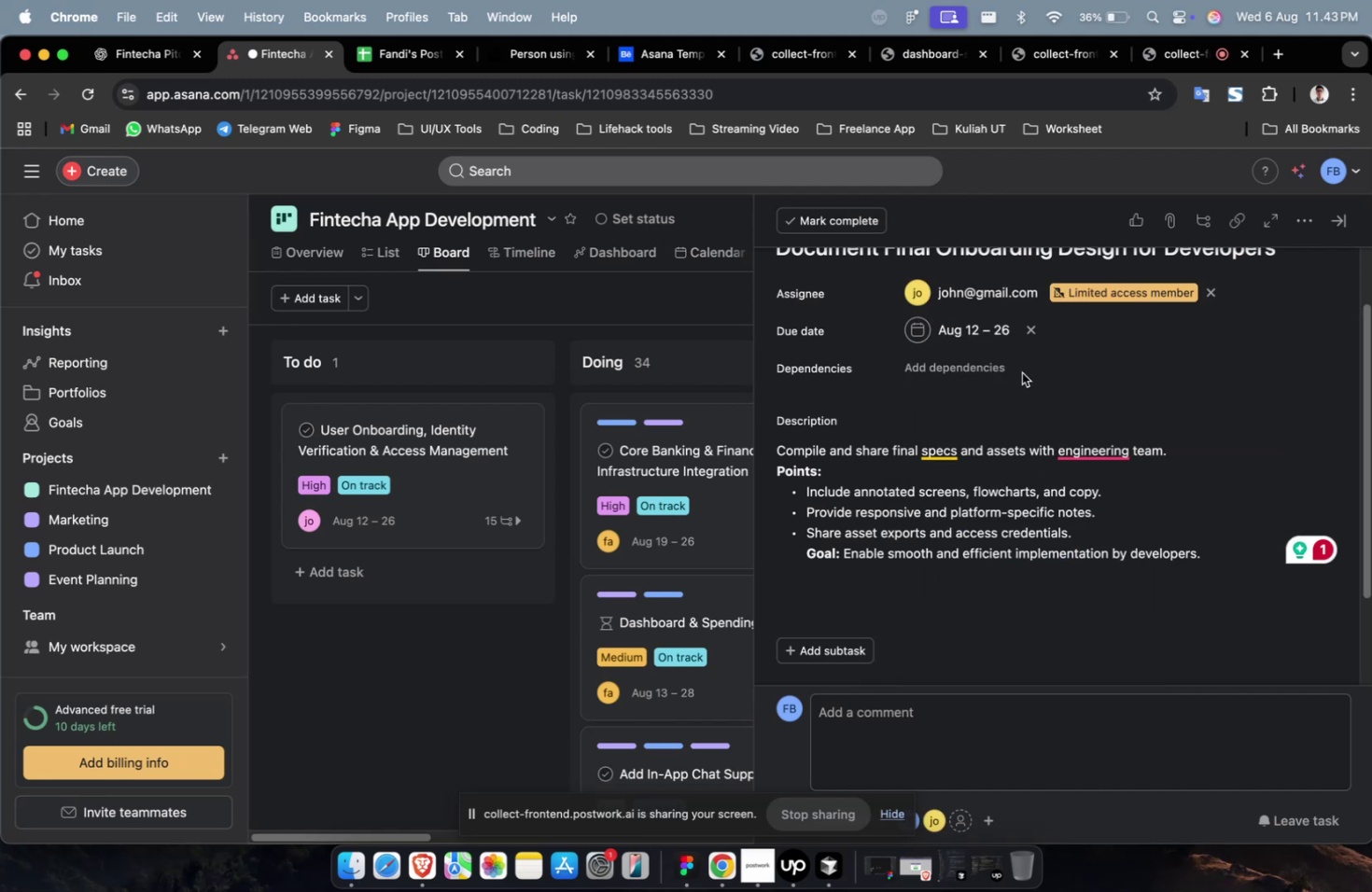 
triple_click([973, 365])
 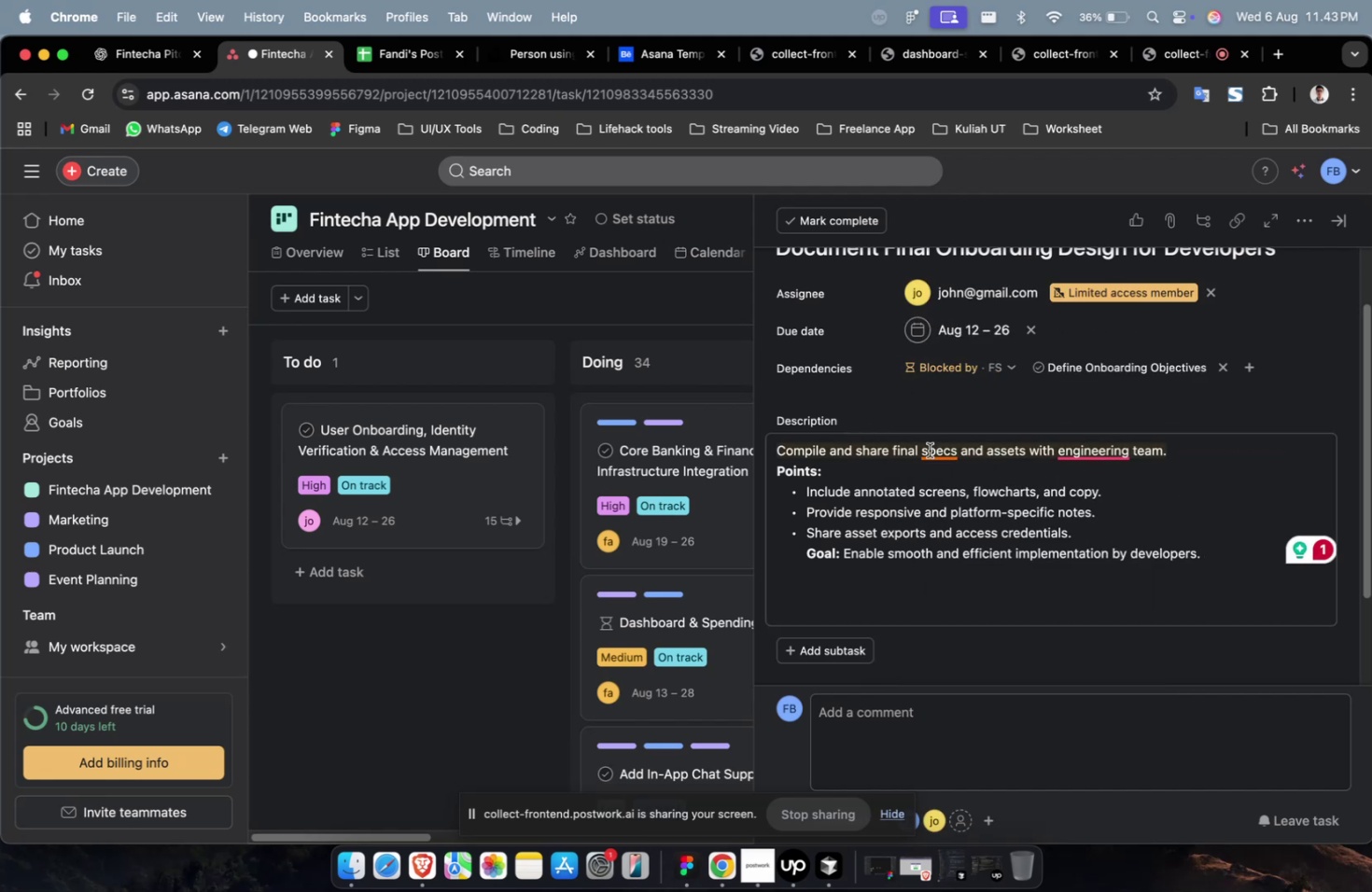 
scroll: coordinate [948, 465], scroll_direction: down, amount: 14.0
 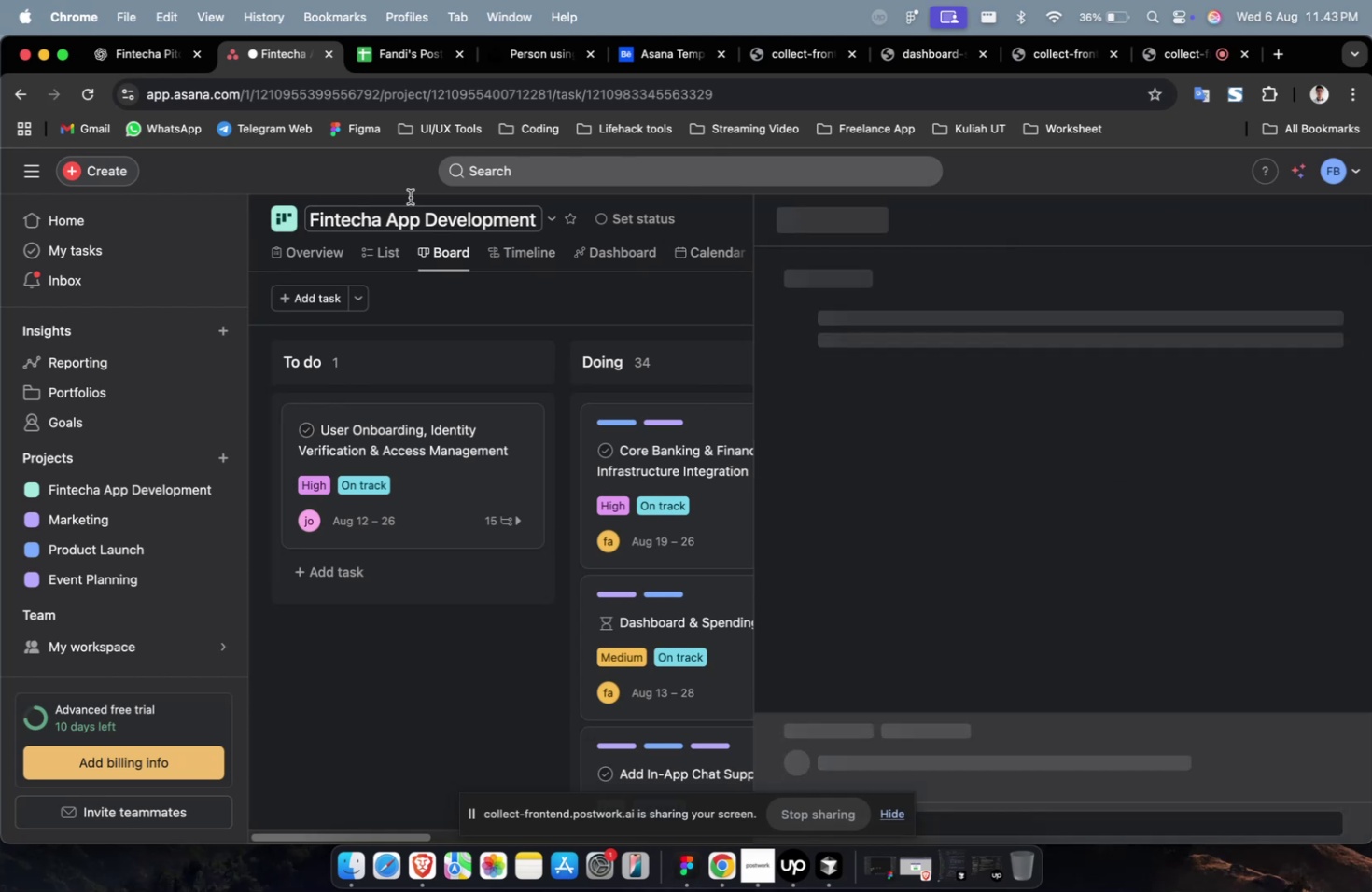 
left_click([147, 49])
 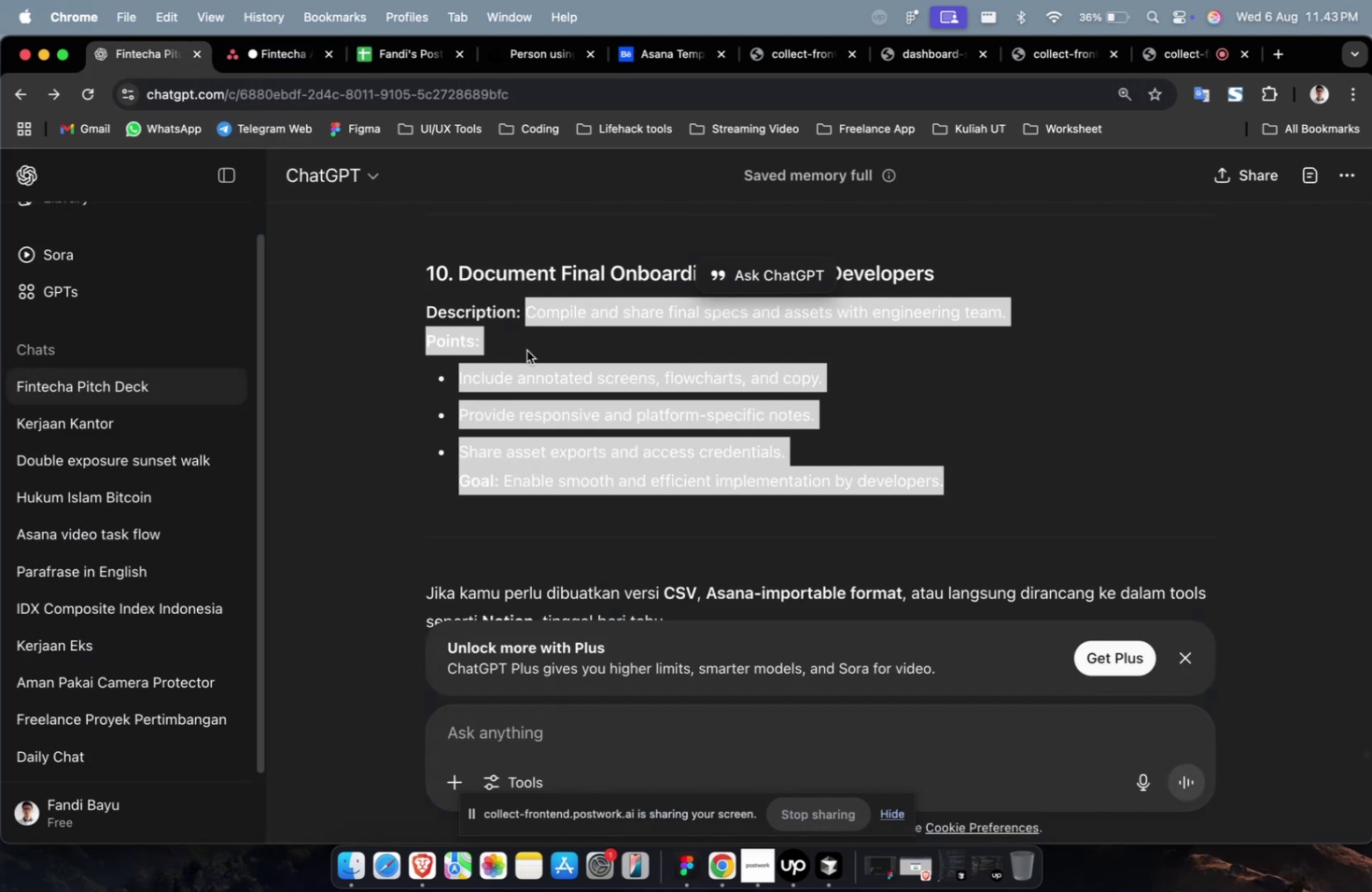 
scroll: coordinate [681, 439], scroll_direction: up, amount: 9.0
 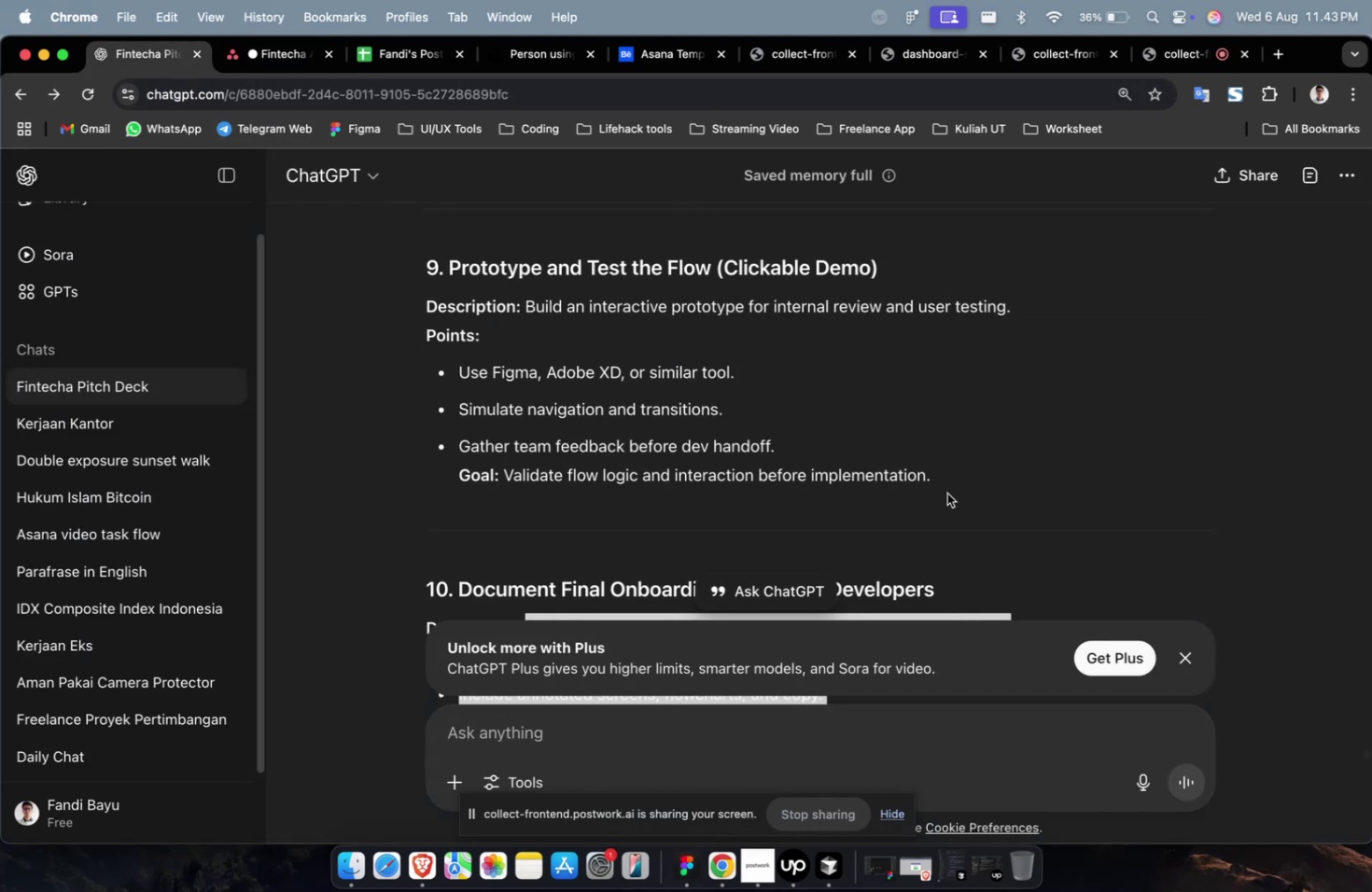 
left_click_drag(start_coordinate=[969, 476], to_coordinate=[525, 310])
 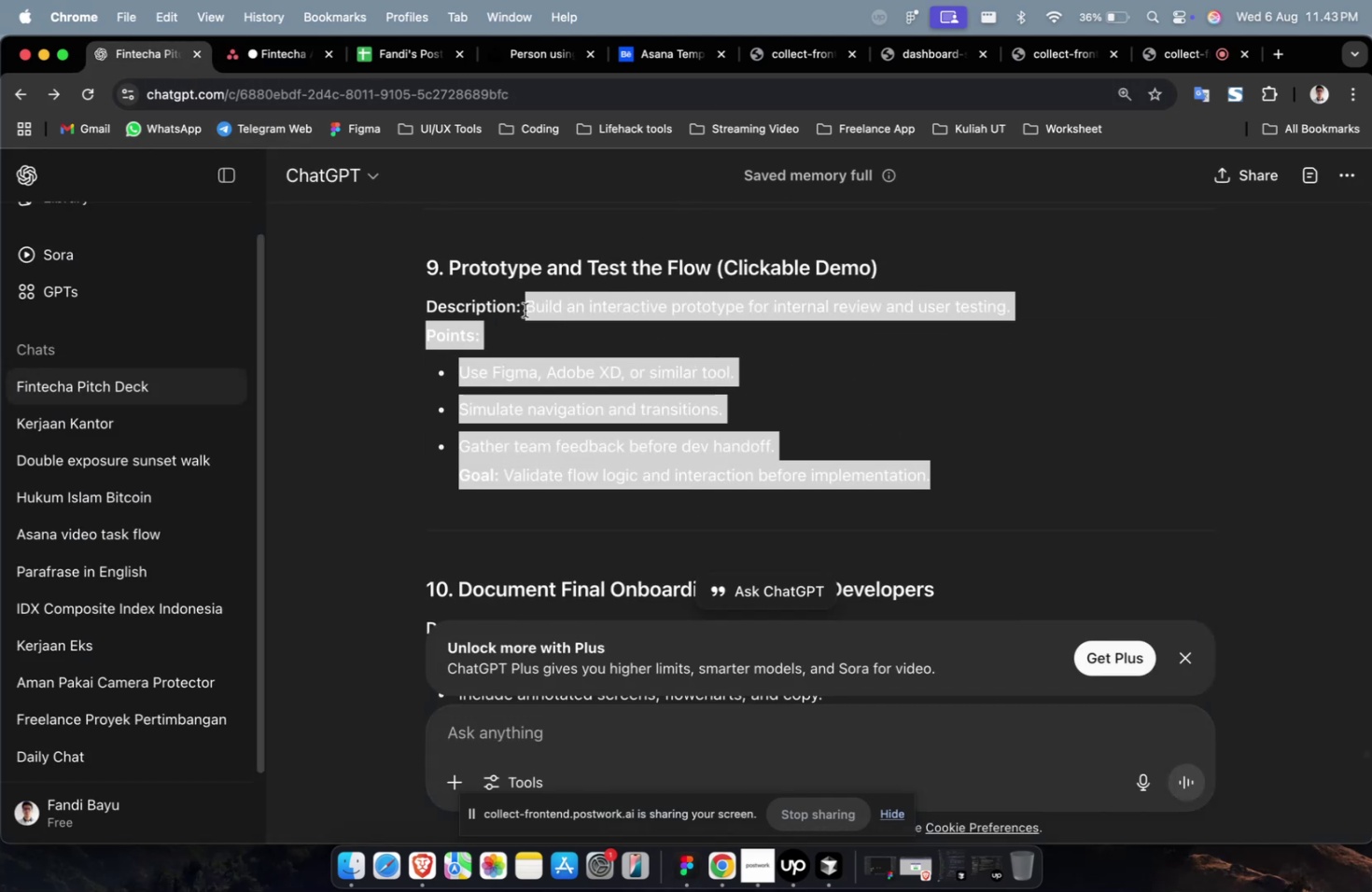 
hold_key(key=X, duration=0.79)
 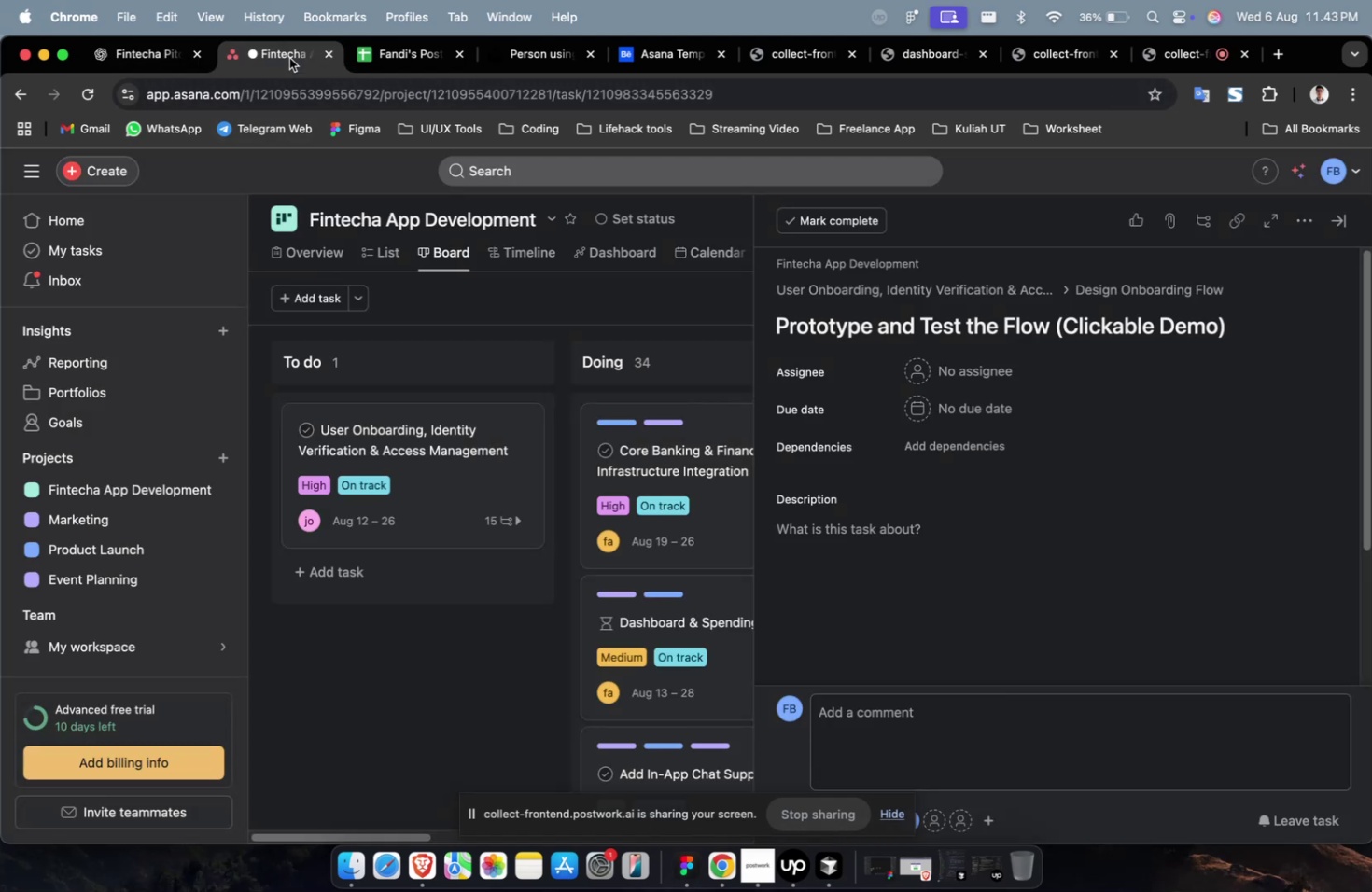 
type(dd)
 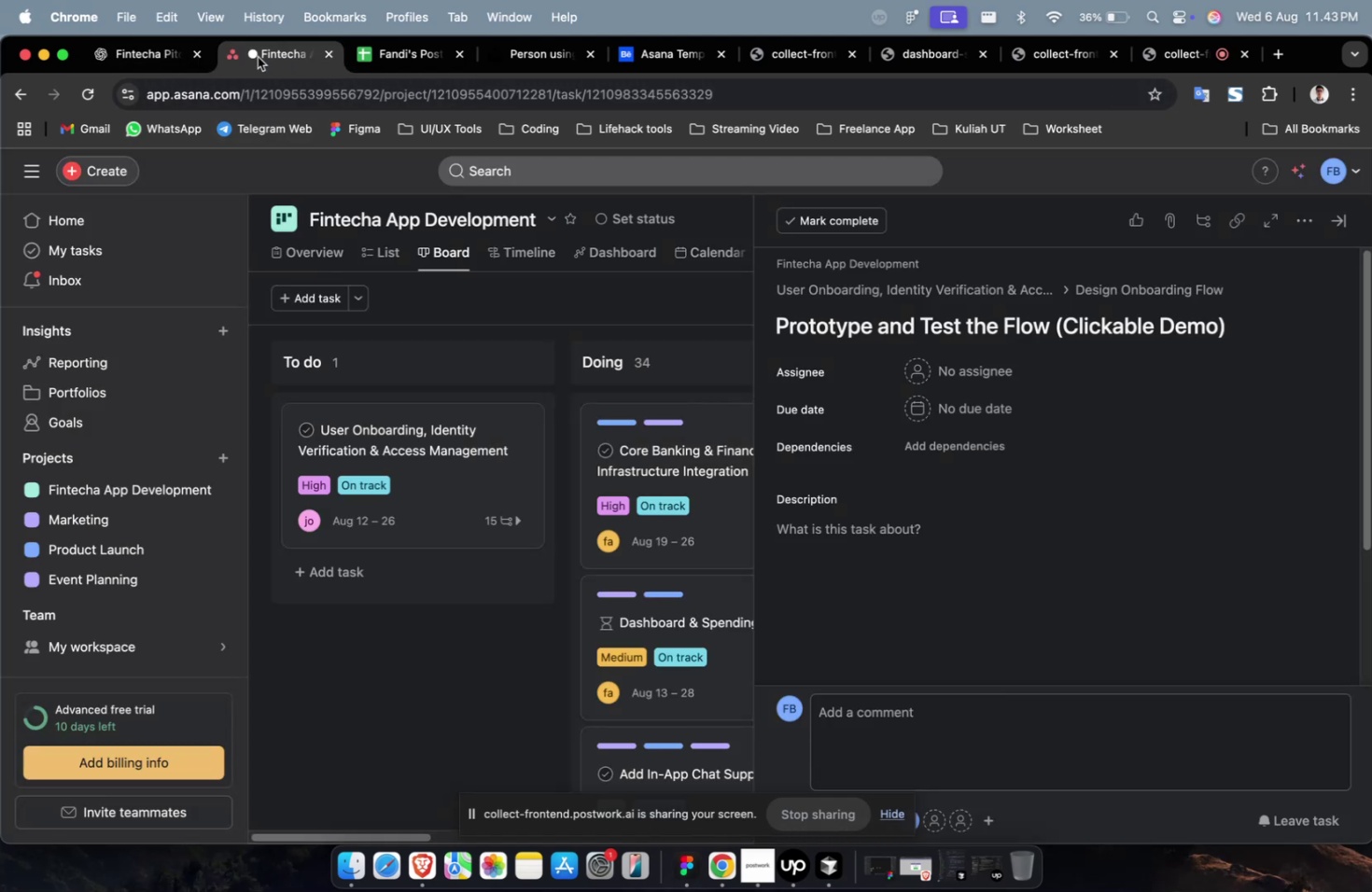 
left_click([154, 55])
 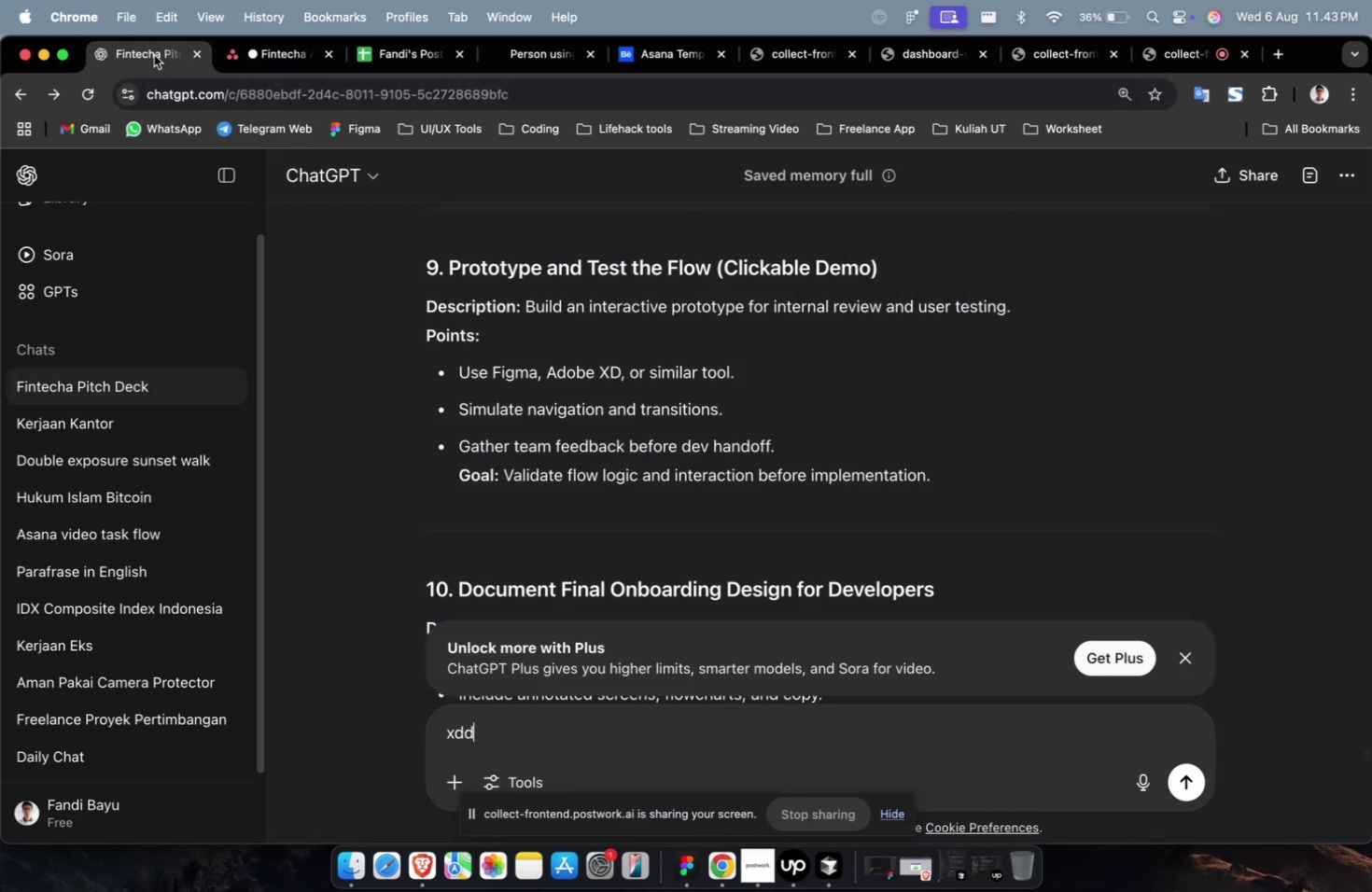 
key(Meta+C)
 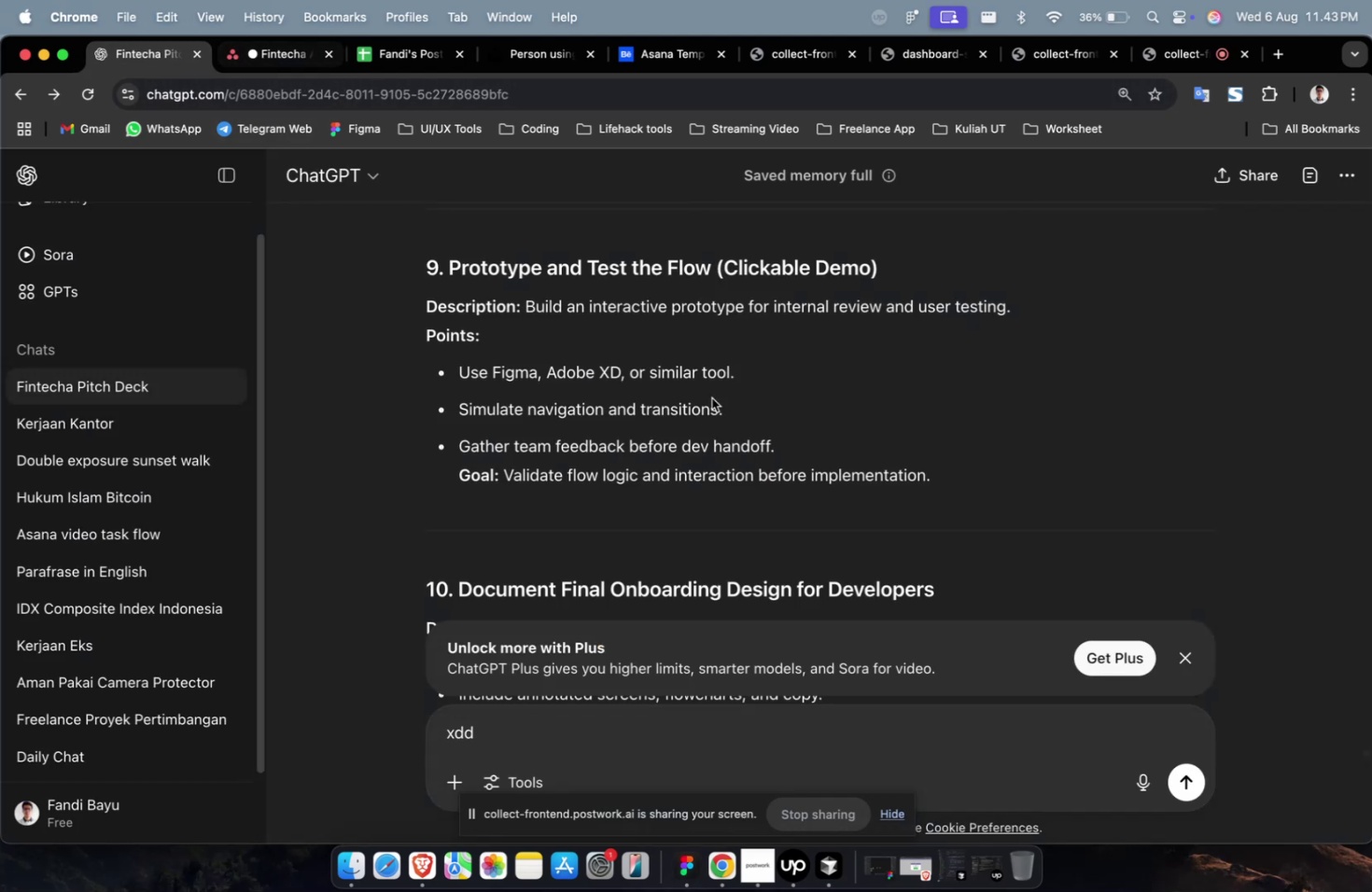 
scroll: coordinate [750, 460], scroll_direction: down, amount: 2.0
 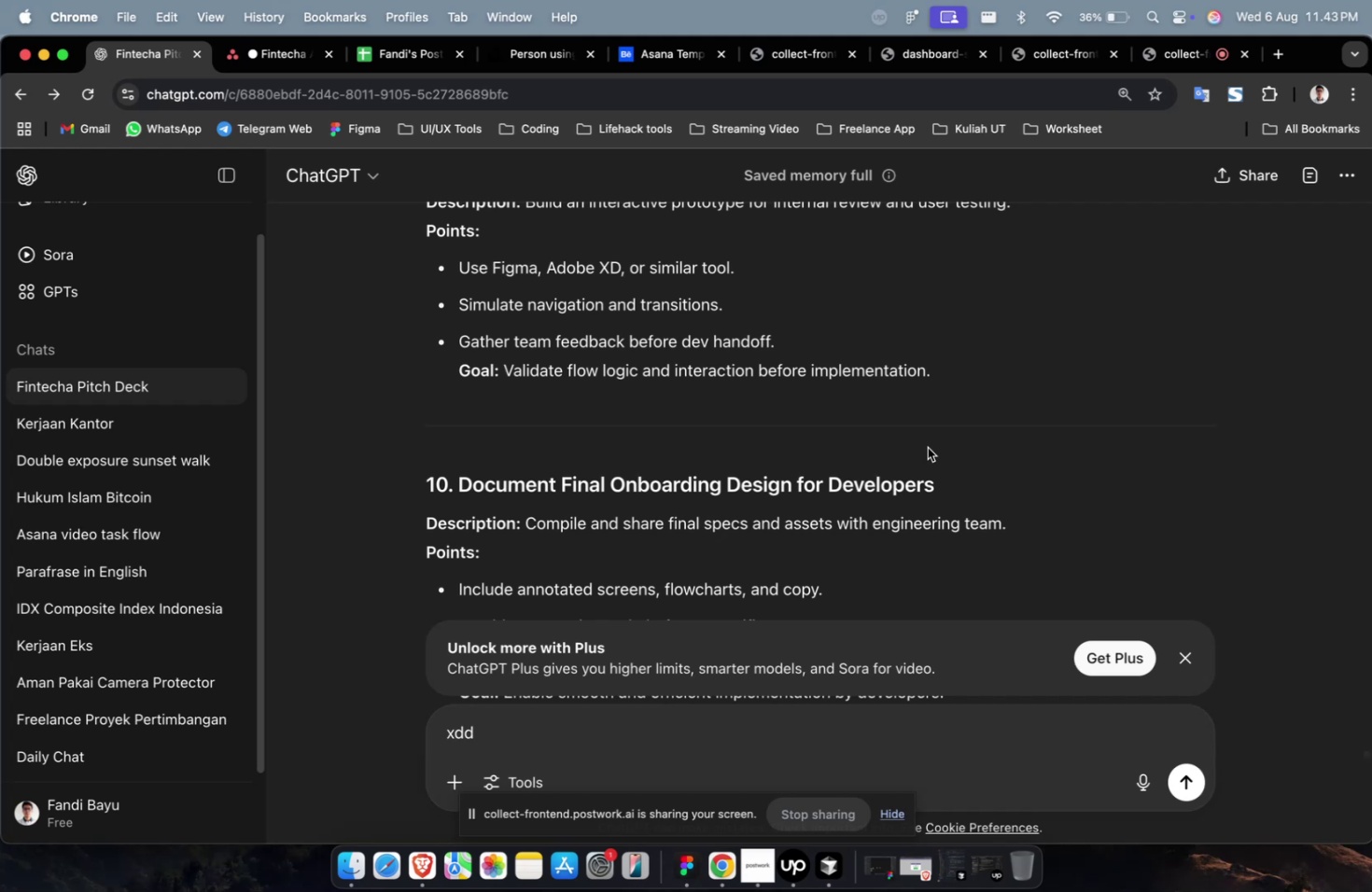 
scroll: coordinate [926, 403], scroll_direction: up, amount: 4.0
 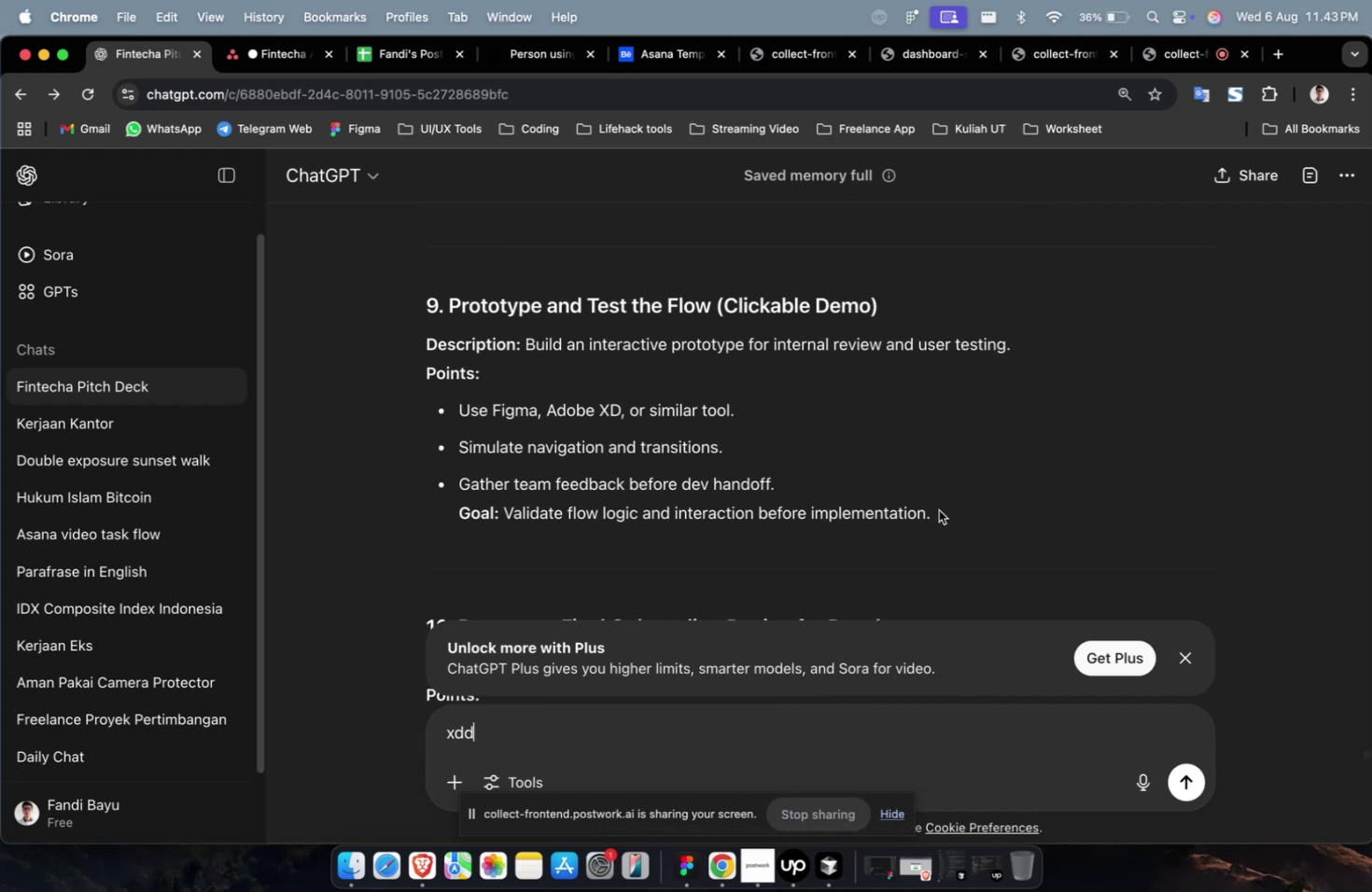 
left_click_drag(start_coordinate=[938, 516], to_coordinate=[525, 341])
 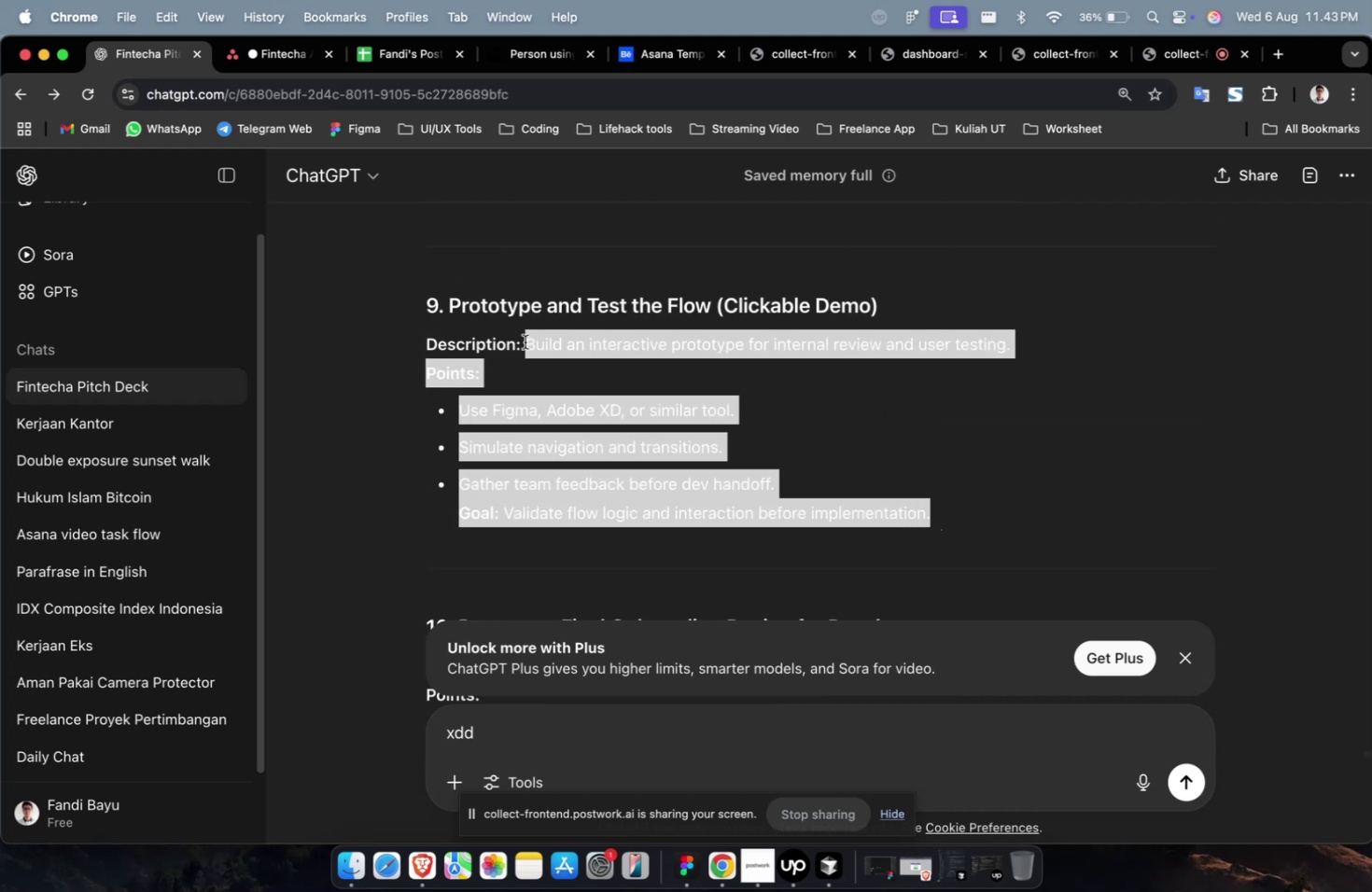 
key(Meta+C)
 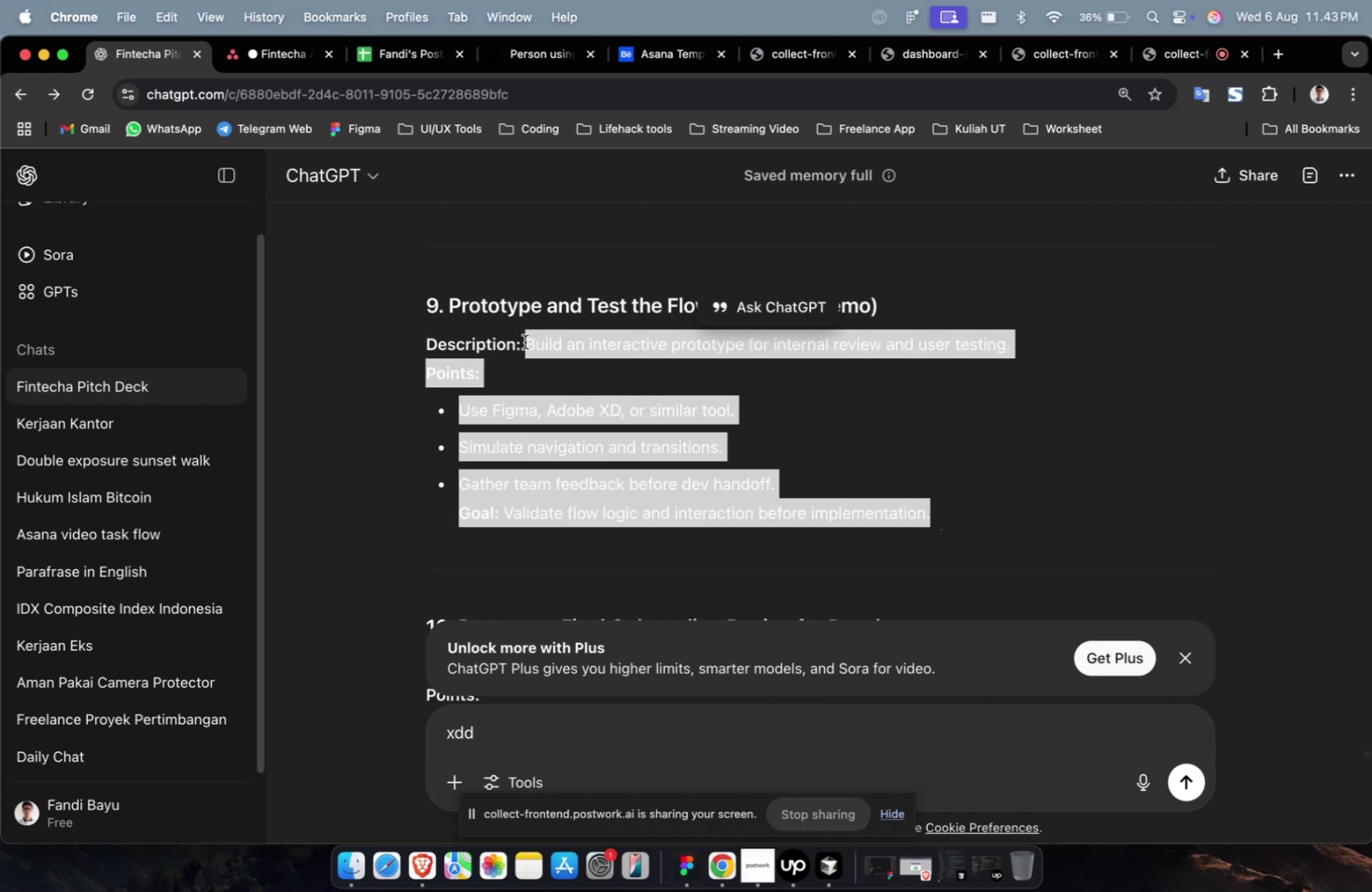 
key(Meta+C)
 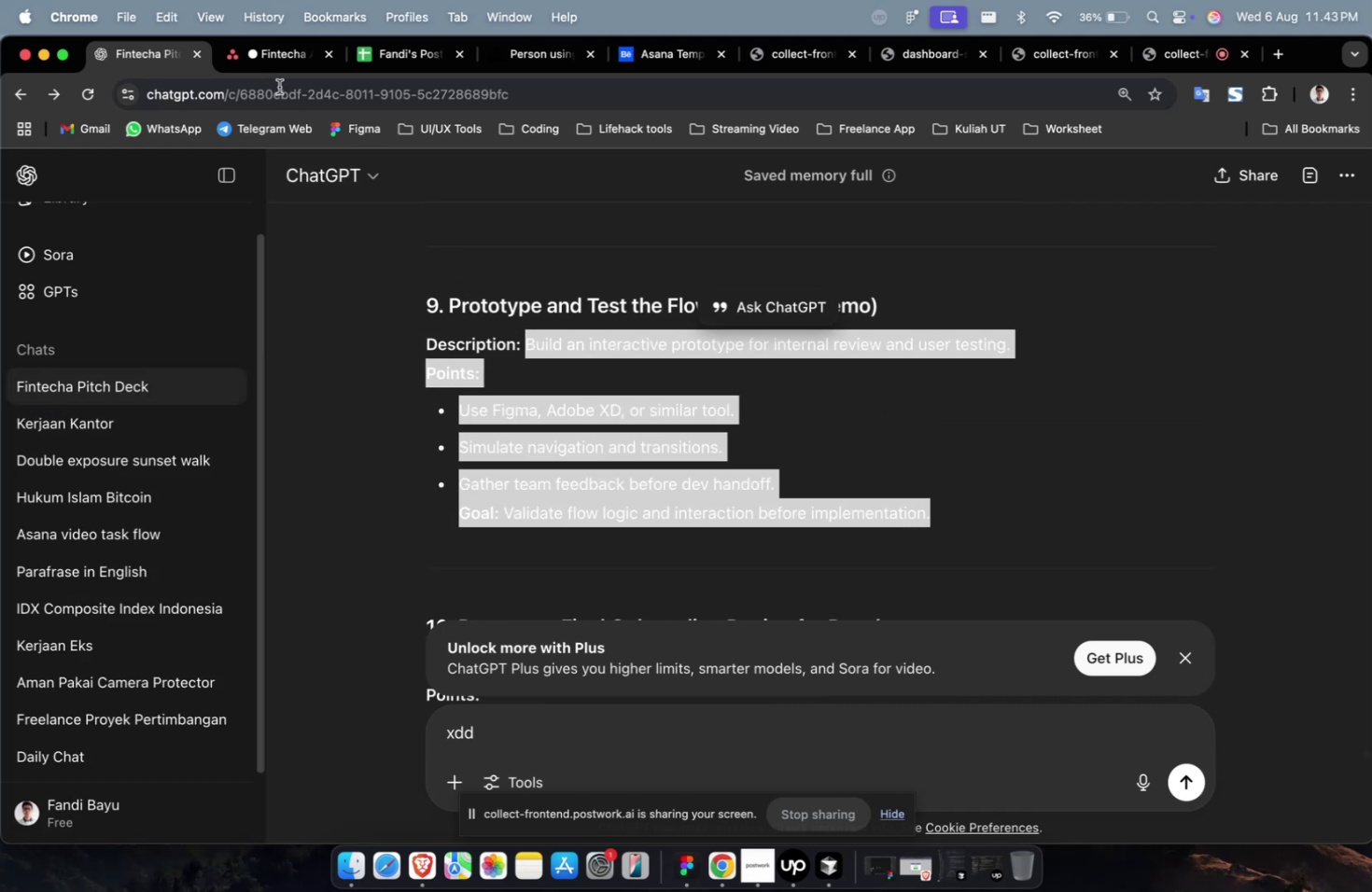 
key(Meta+V)
 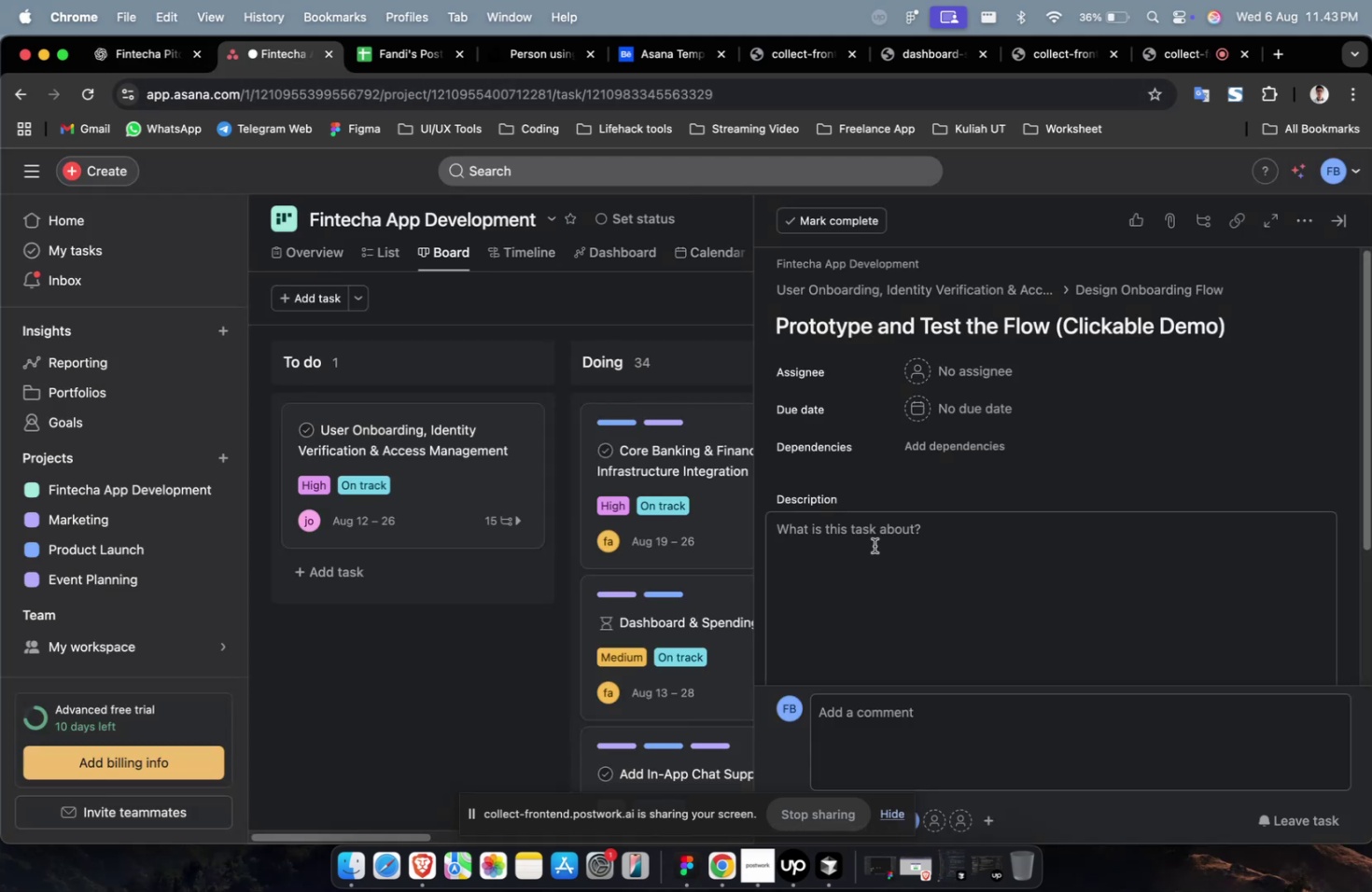 
key(Meta+CommandLeft)
 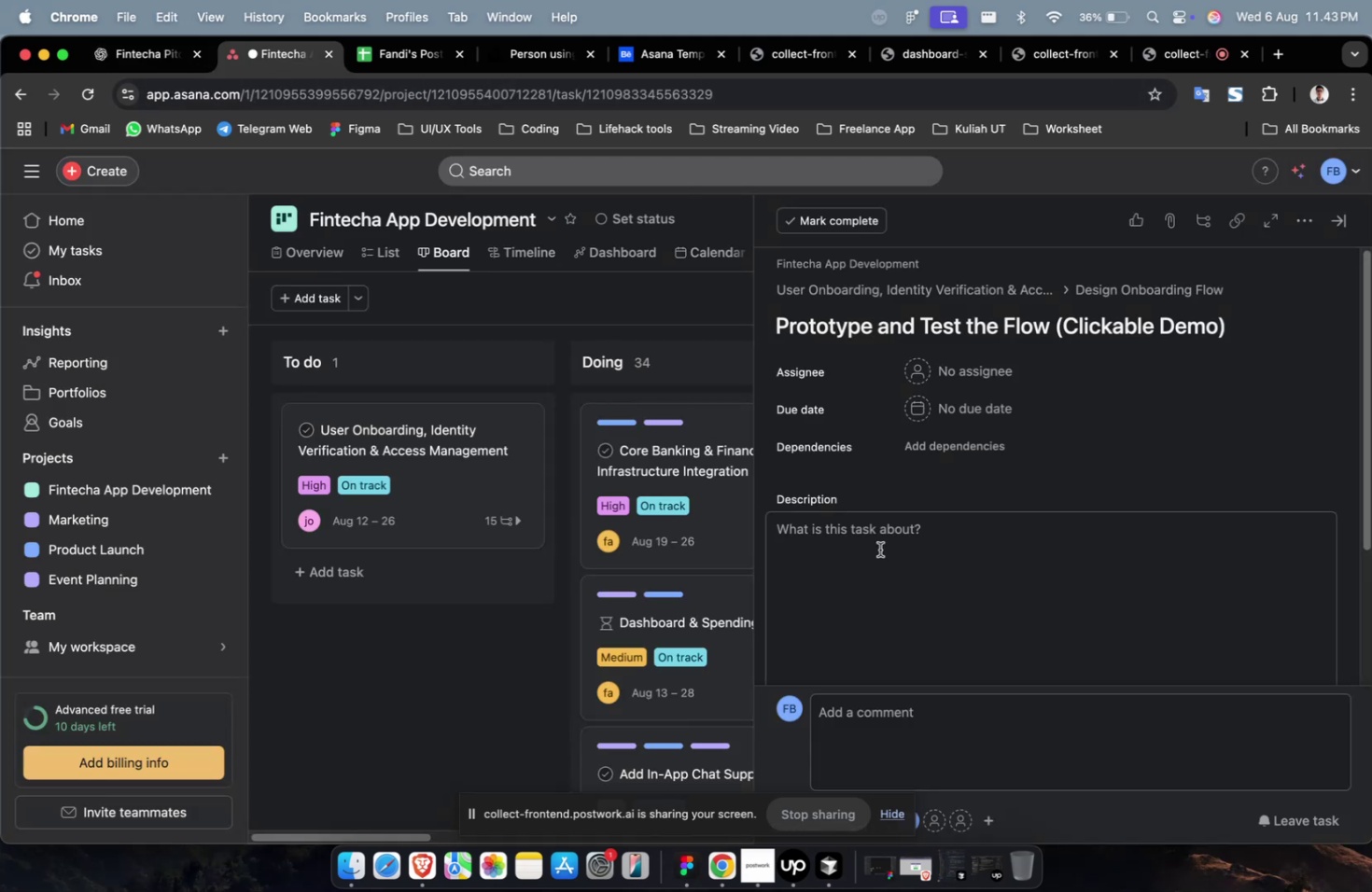 
left_click([879, 549])
 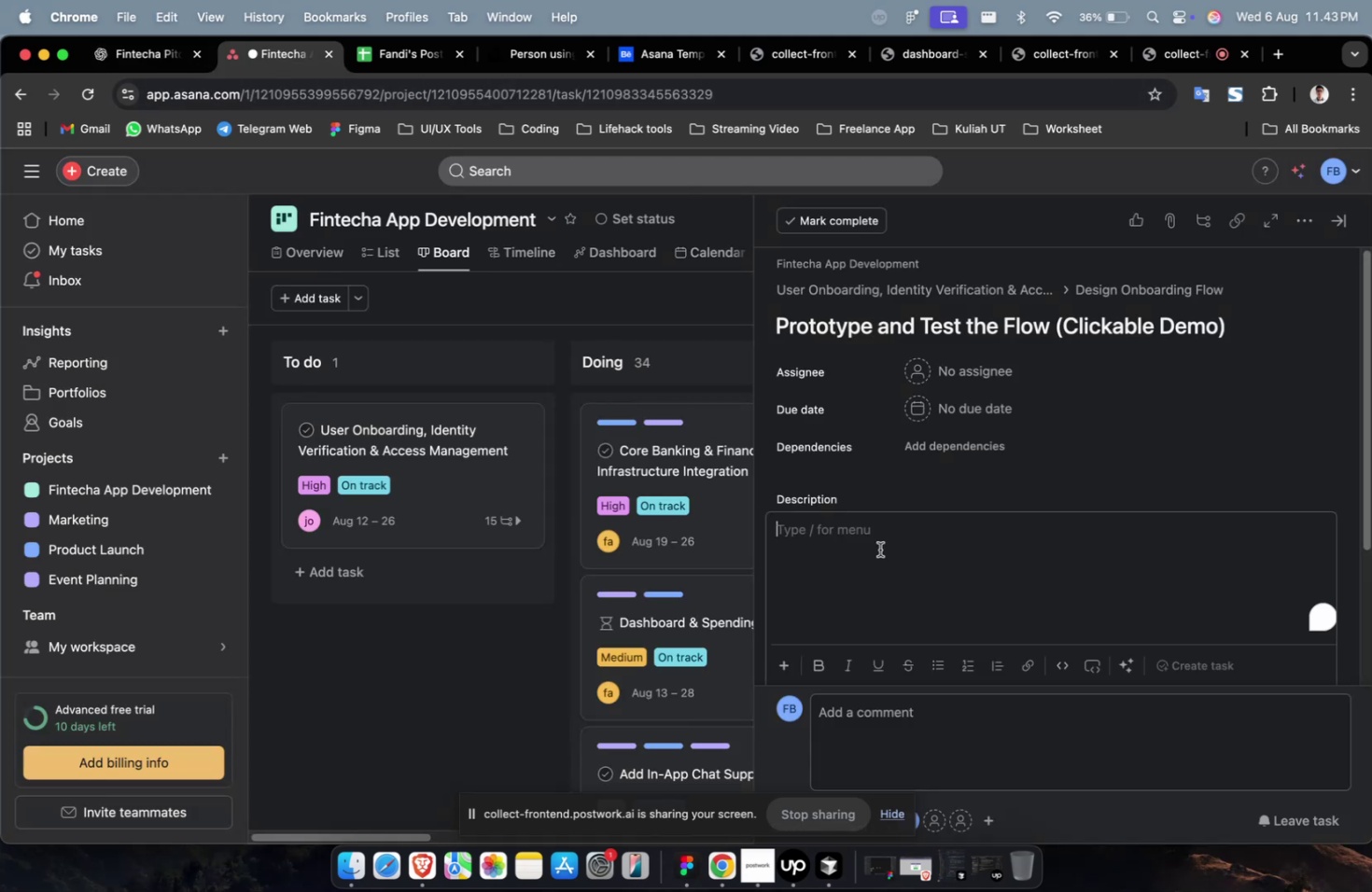 
key(Meta+V)
 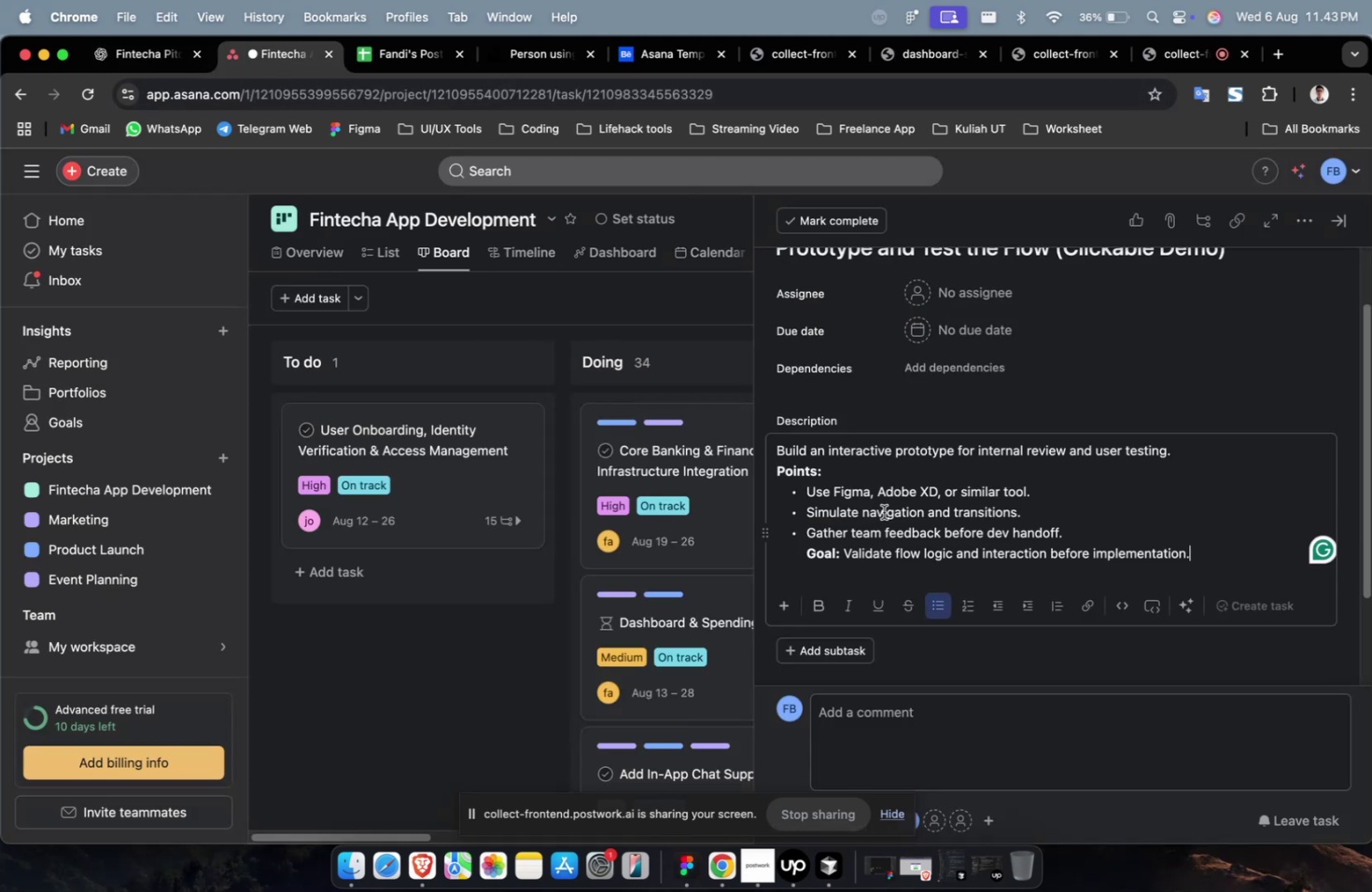 
scroll: coordinate [901, 464], scroll_direction: up, amount: 2.0
 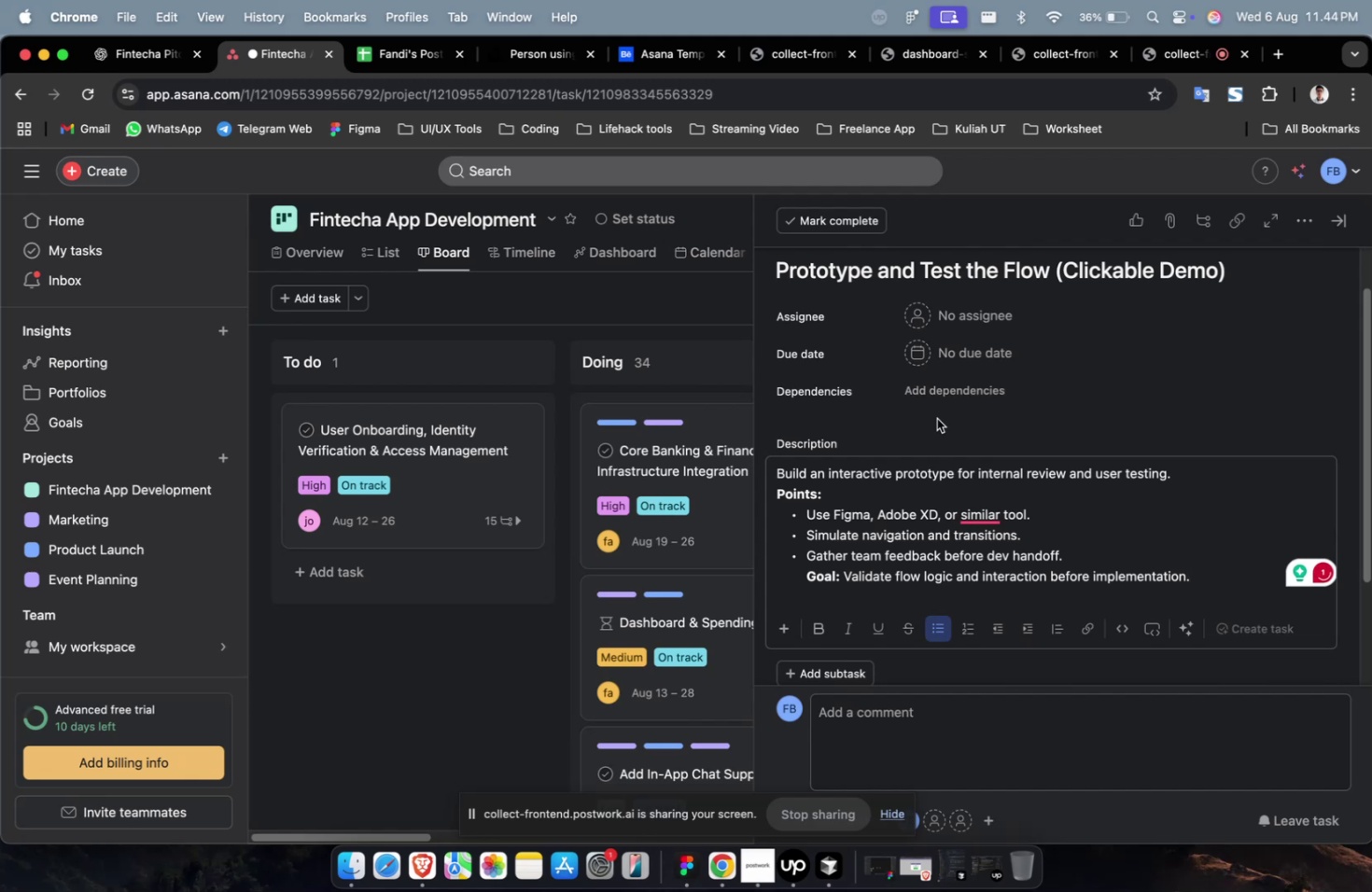 
left_click([964, 325])
 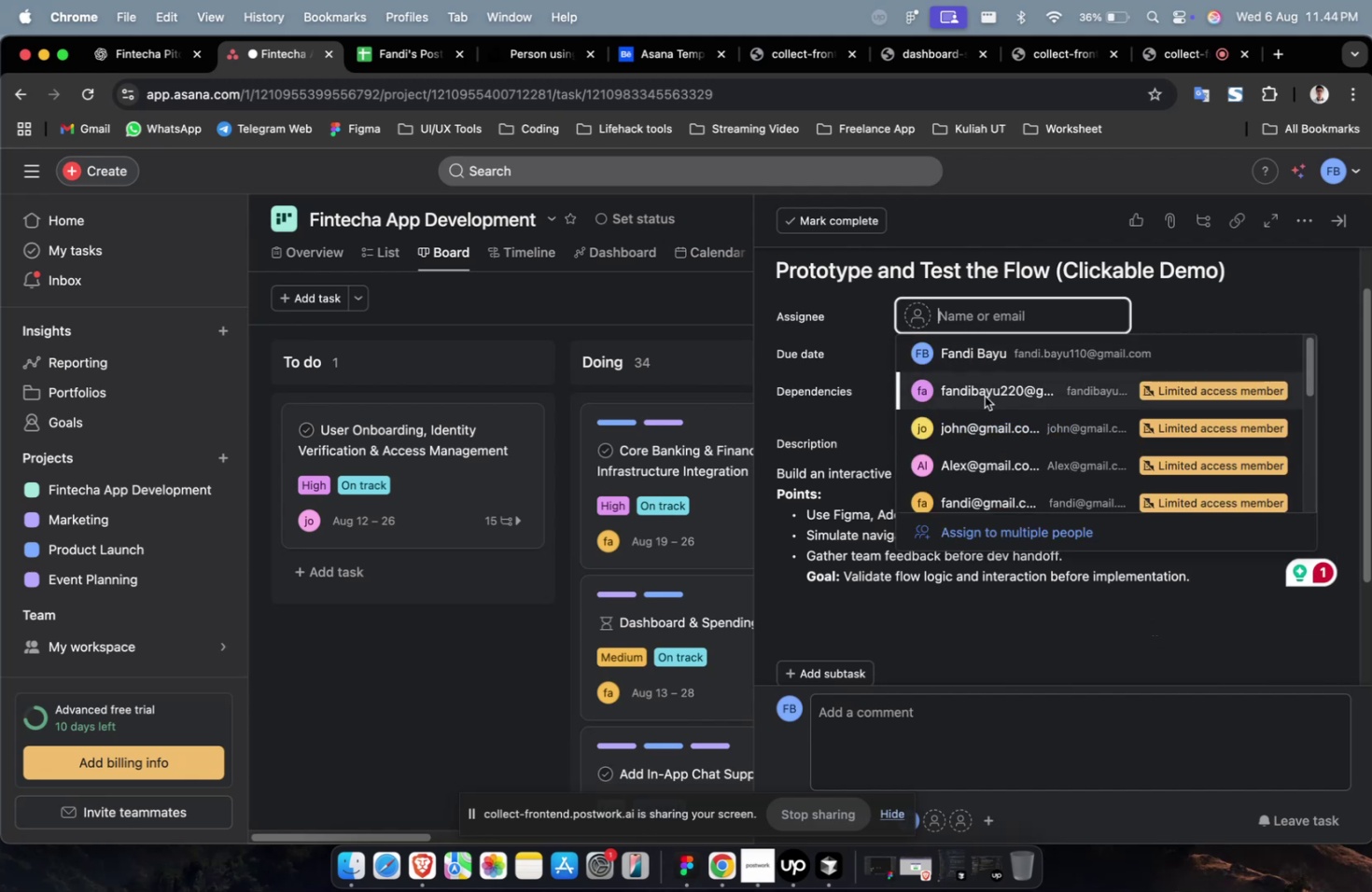 
double_click([986, 406])
 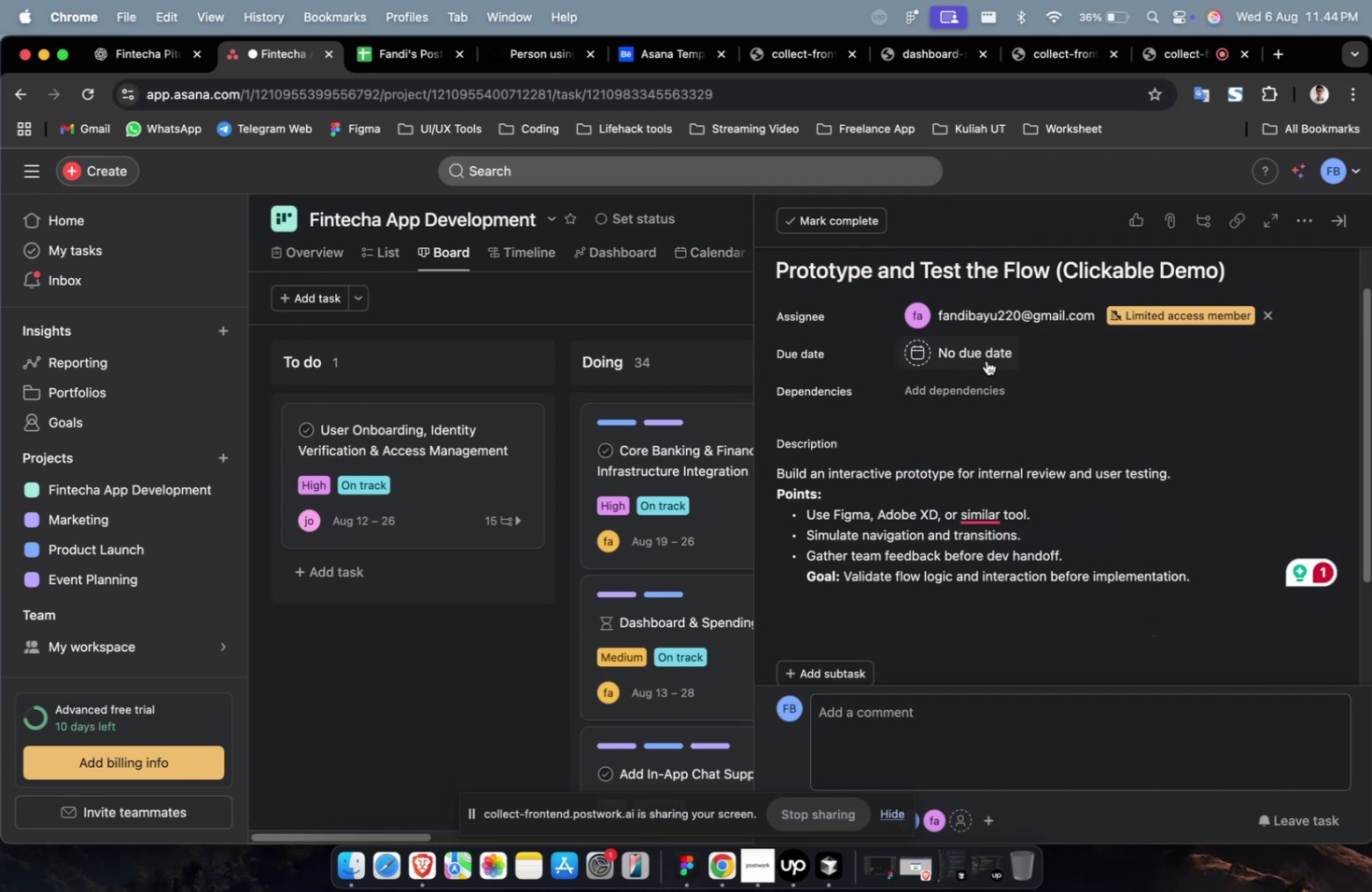 
triple_click([985, 354])
 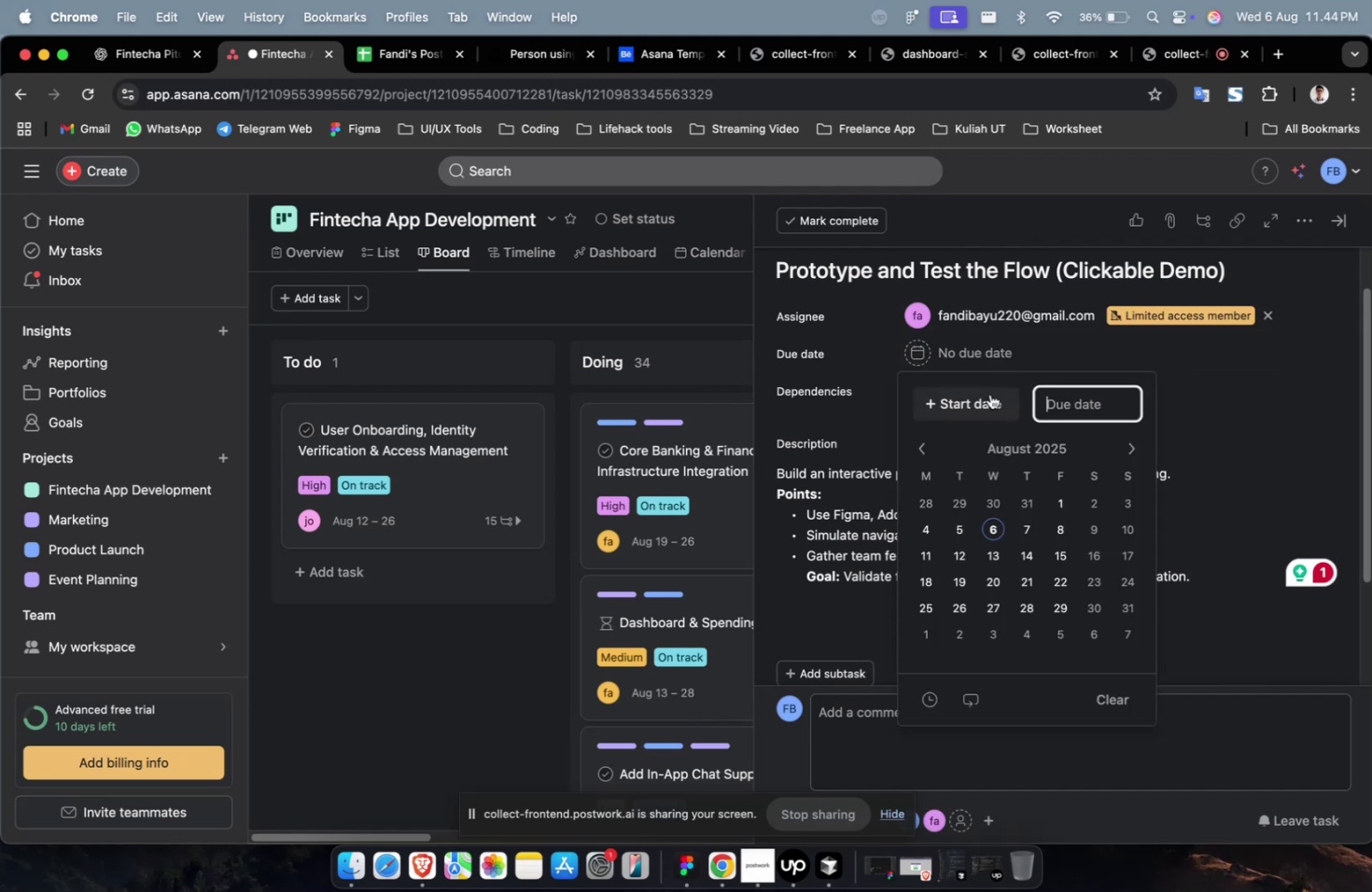 
triple_click([988, 397])
 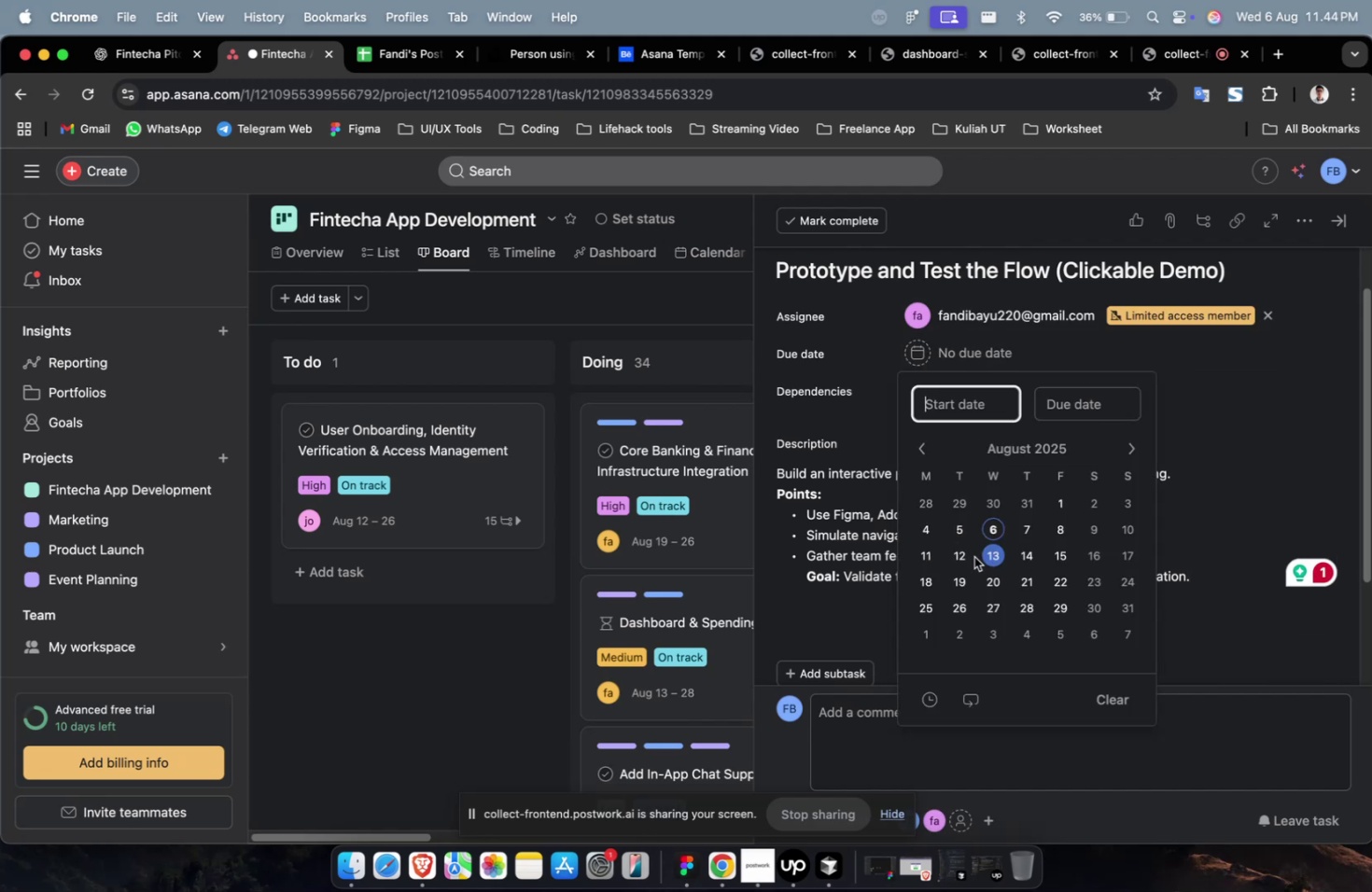 
triple_click([962, 564])
 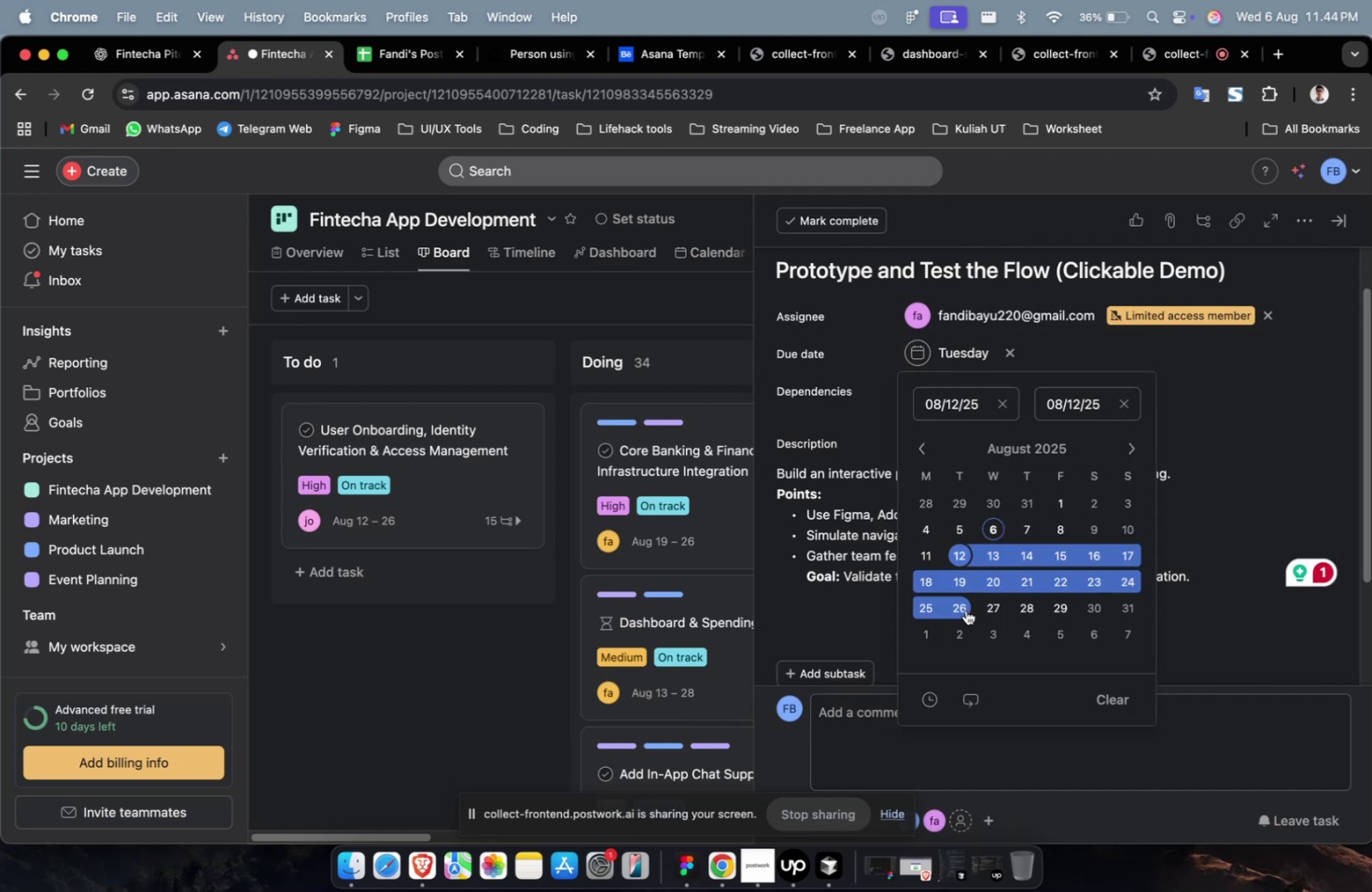 
triple_click([963, 609])
 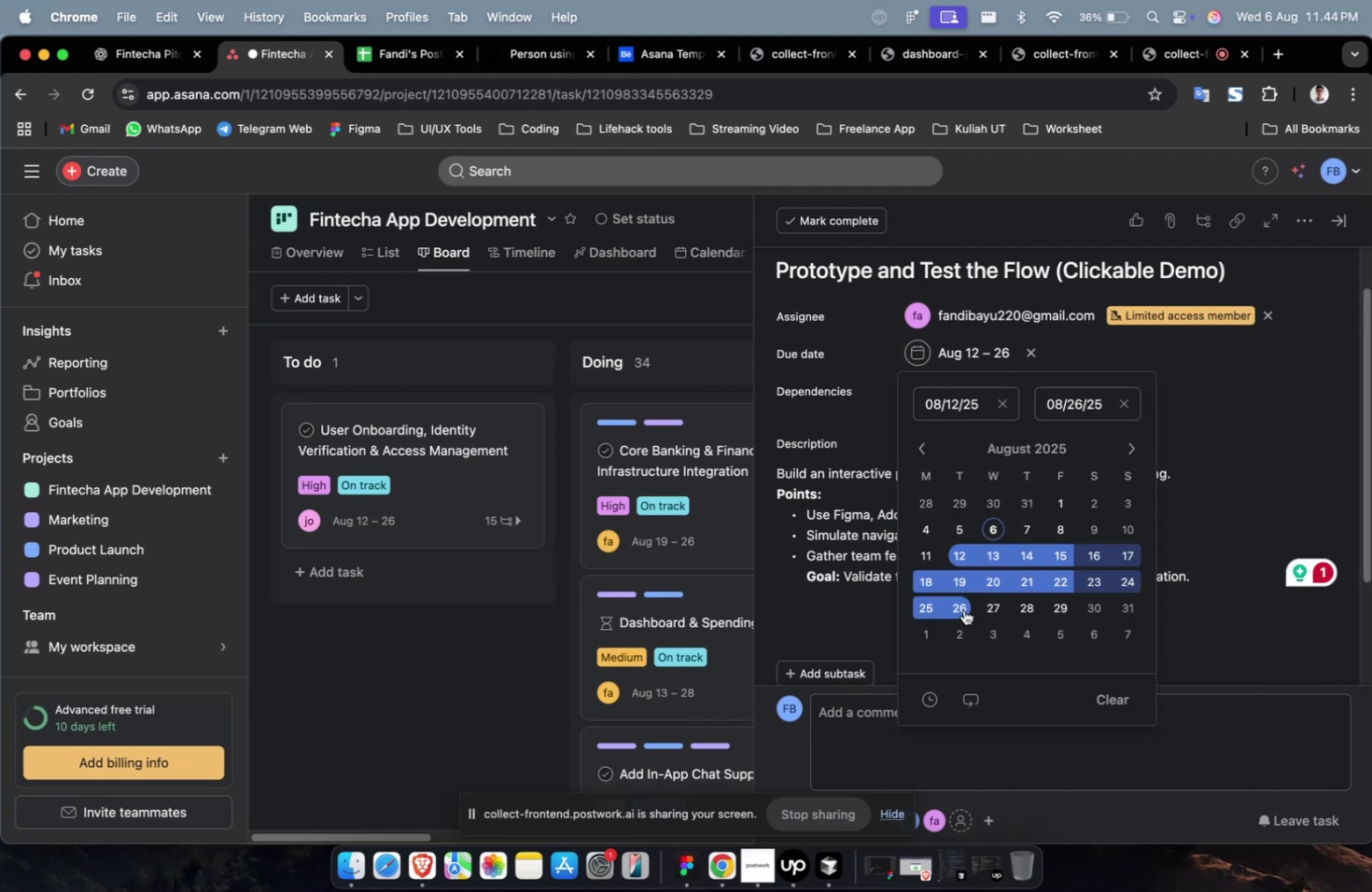 
wait(5.07)
 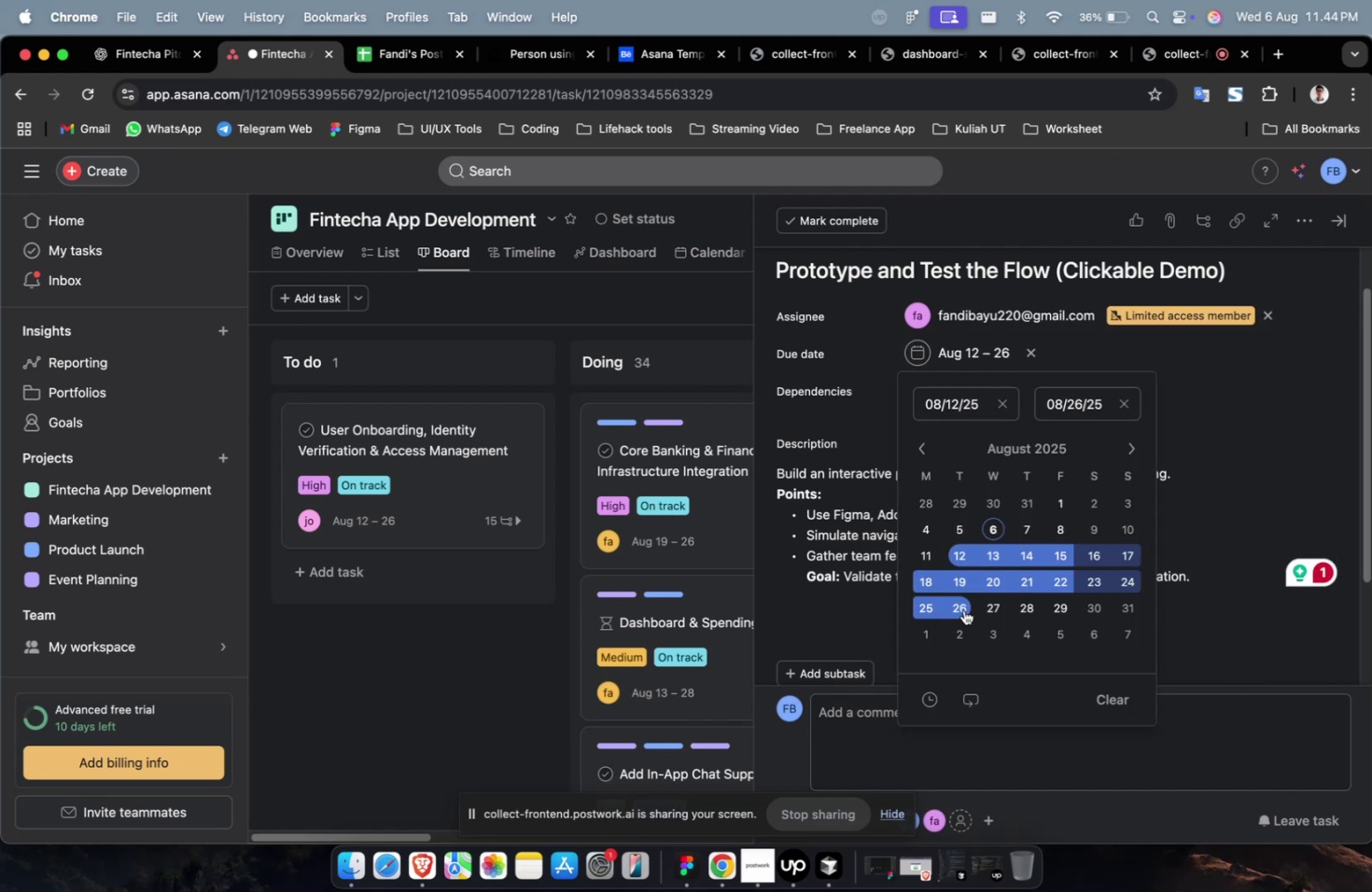 
double_click([969, 379])
 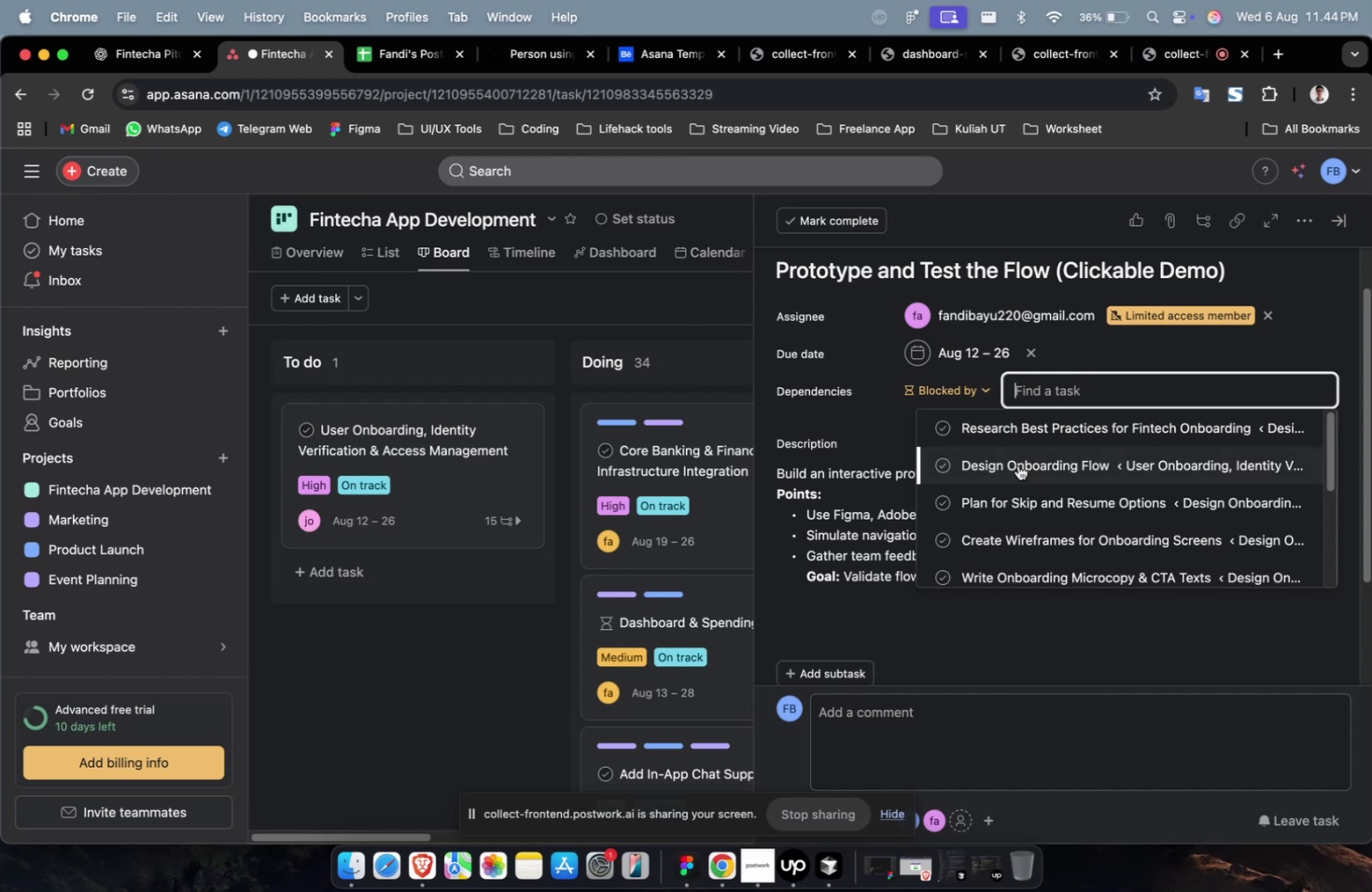 
triple_click([1017, 465])
 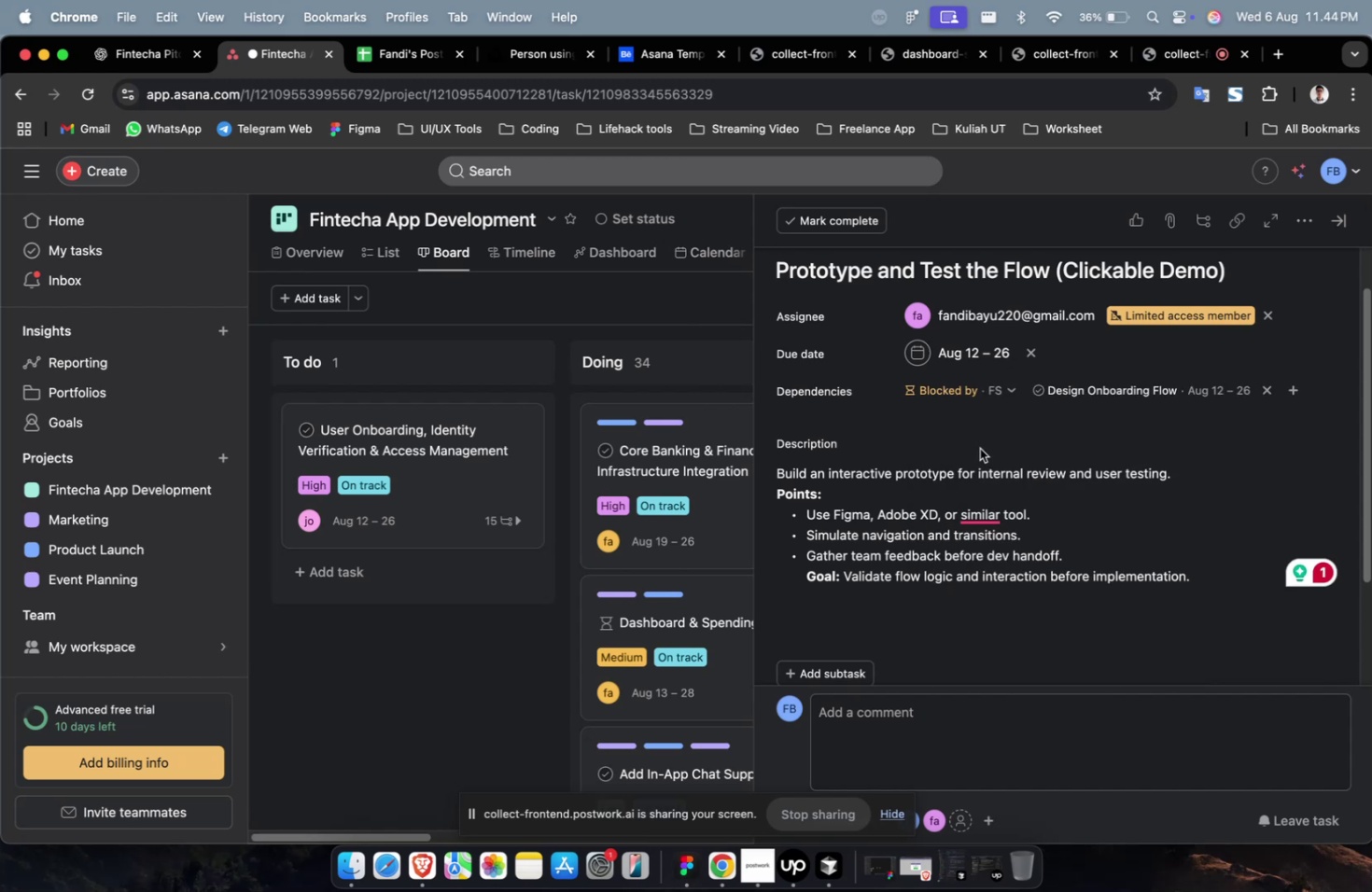 
scroll: coordinate [981, 448], scroll_direction: down, amount: 19.0
 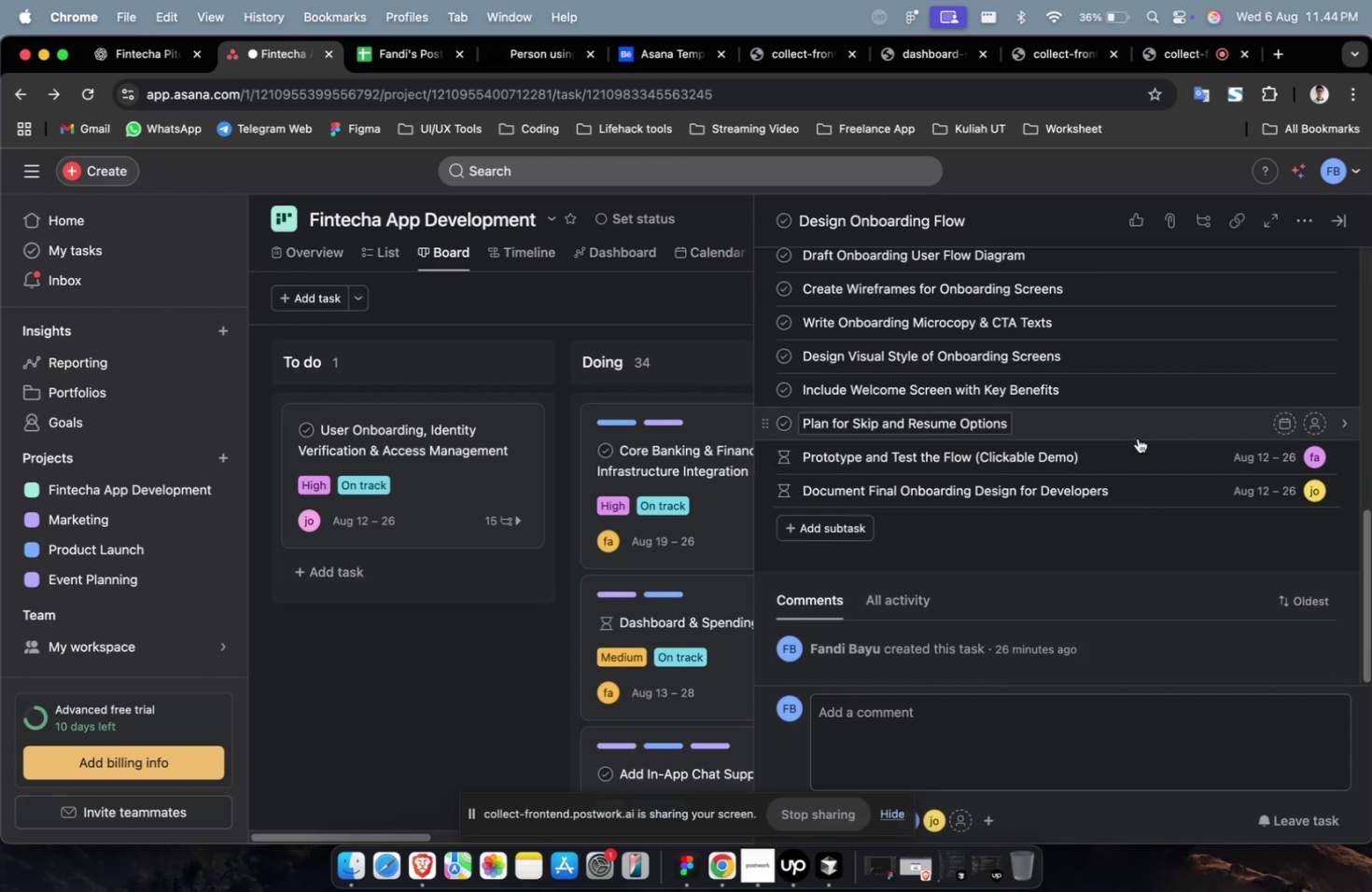 
left_click([1141, 433])
 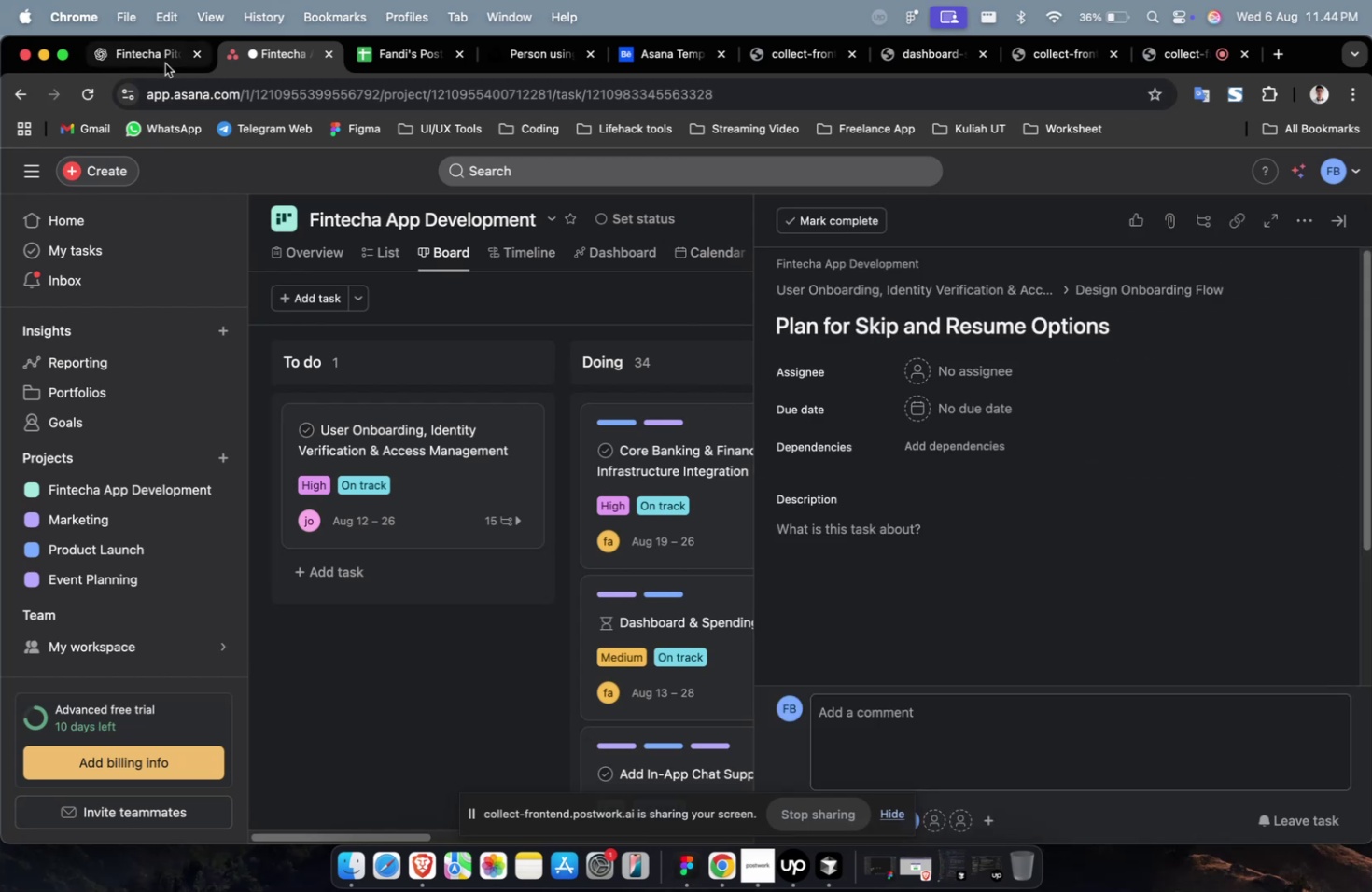 
double_click([148, 62])
 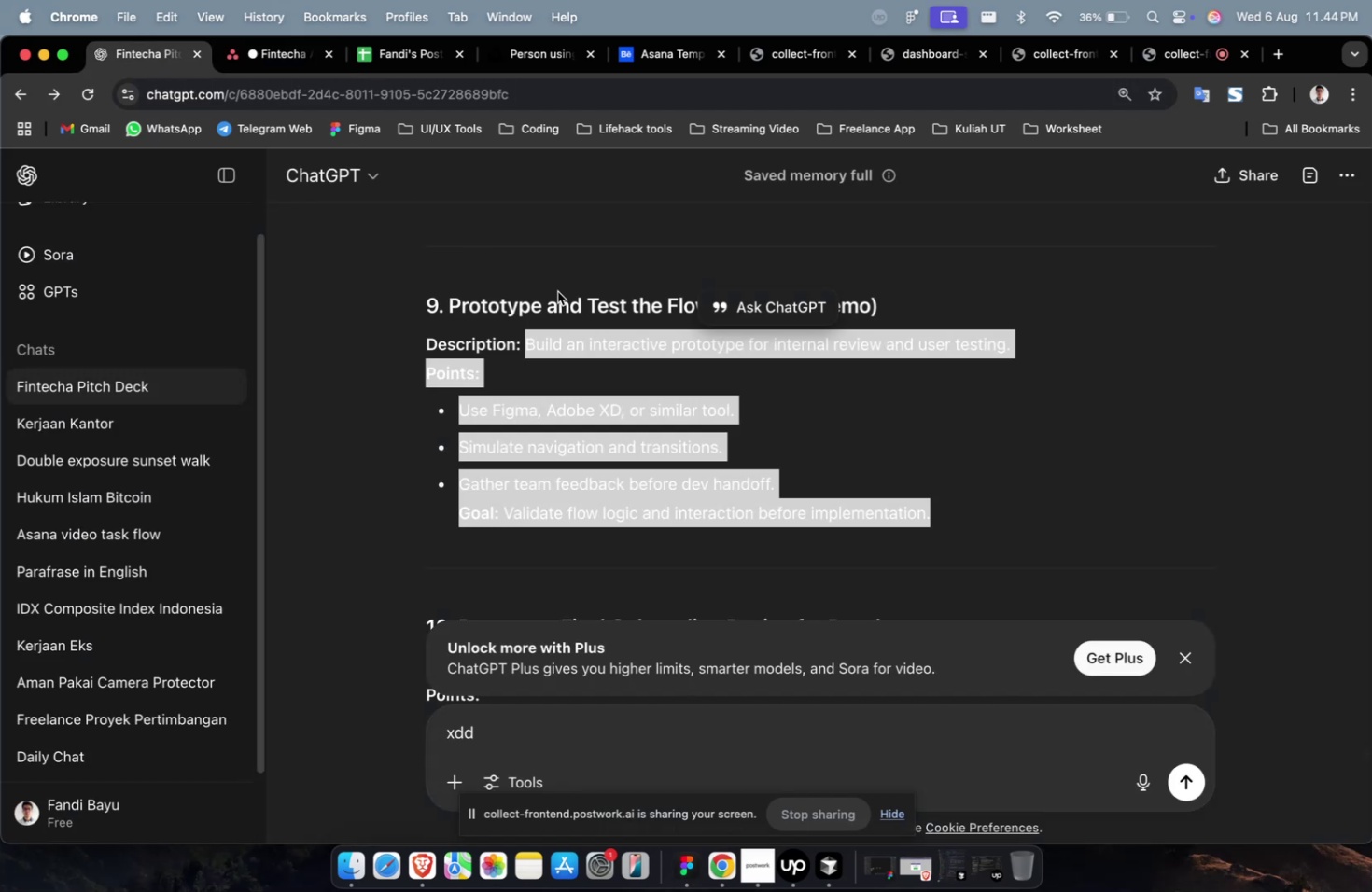 
scroll: coordinate [874, 401], scroll_direction: up, amount: 11.0
 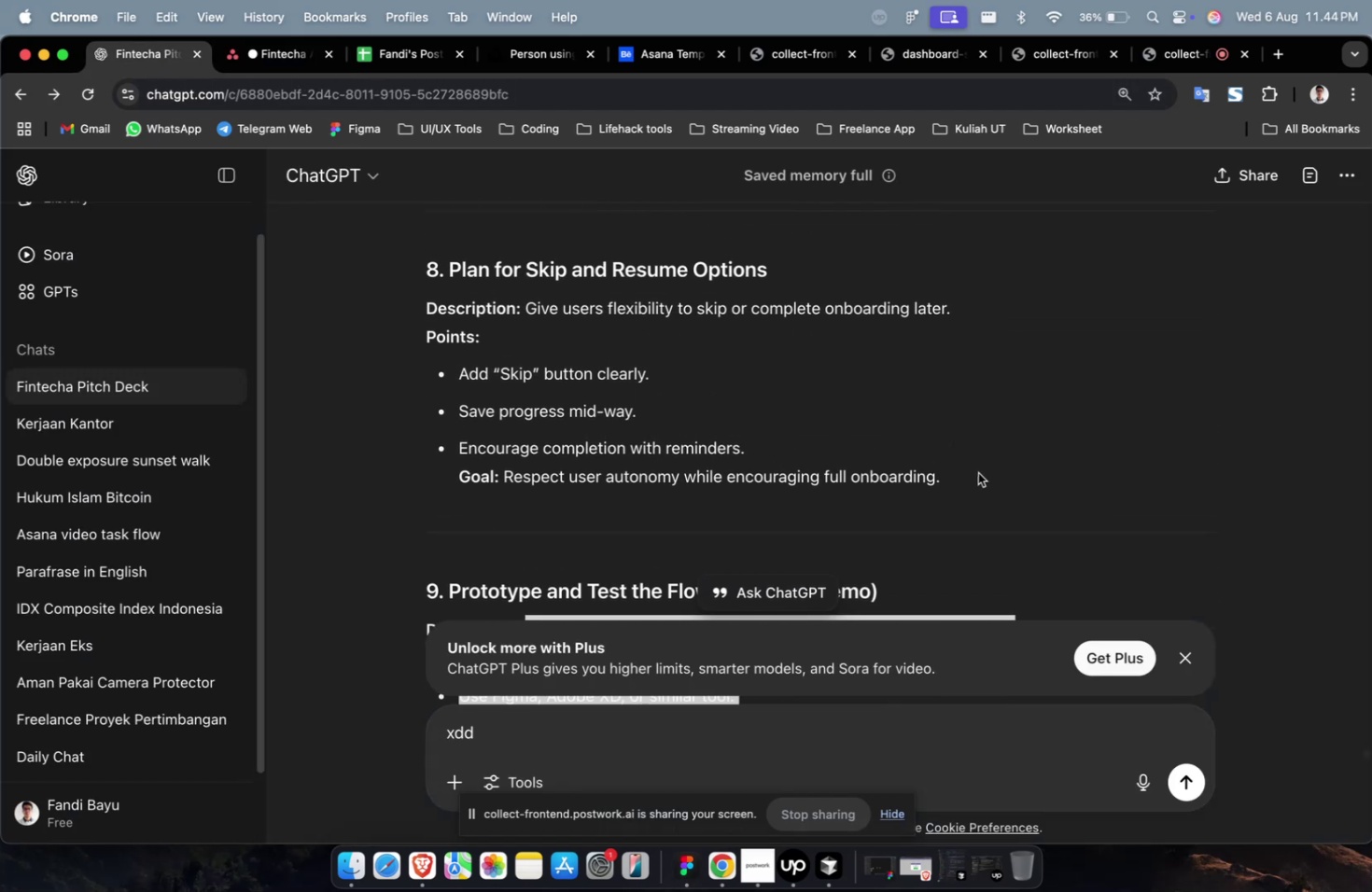 
left_click_drag(start_coordinate=[963, 485], to_coordinate=[530, 315])
 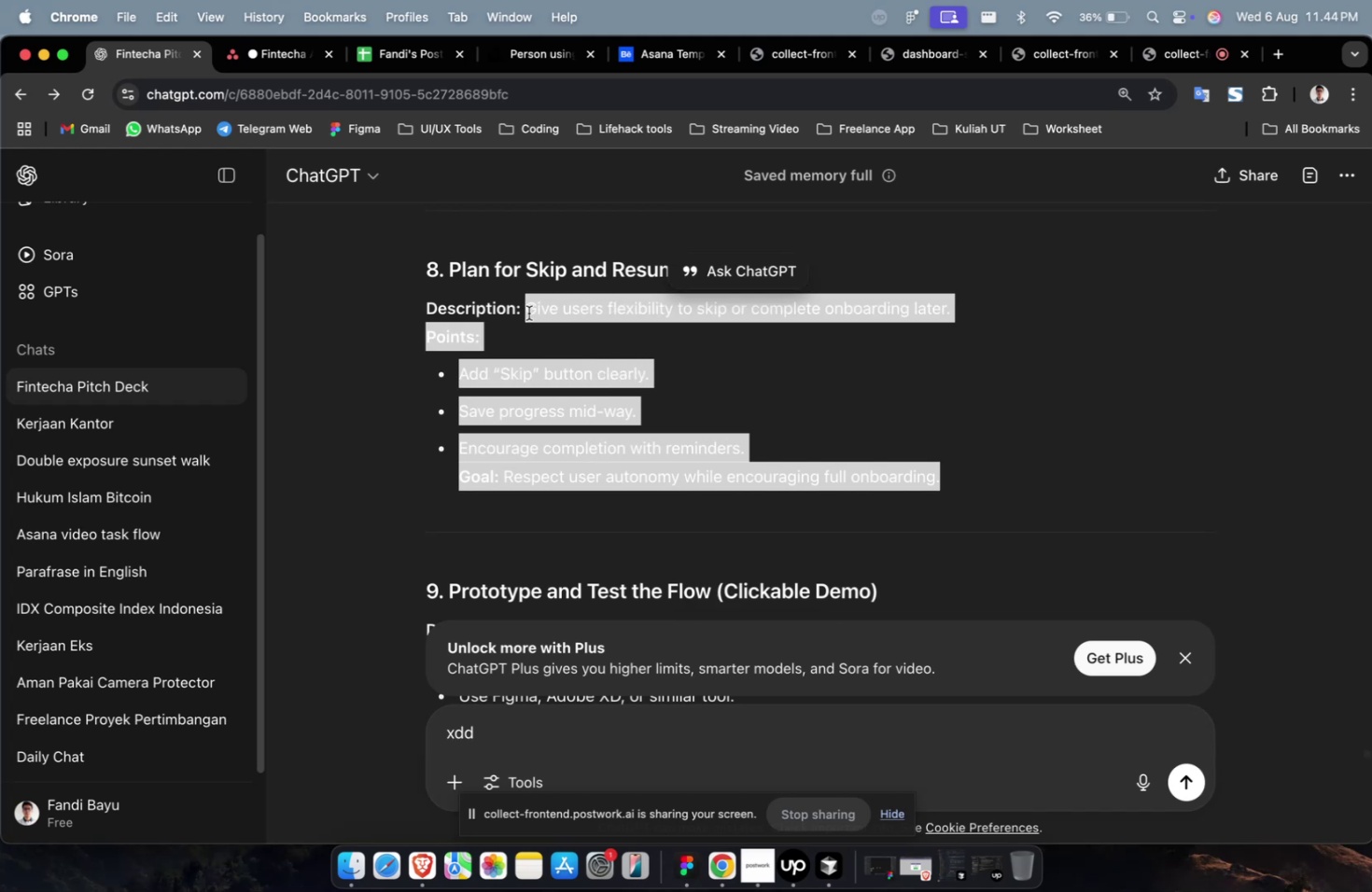 
key(Meta+C)
 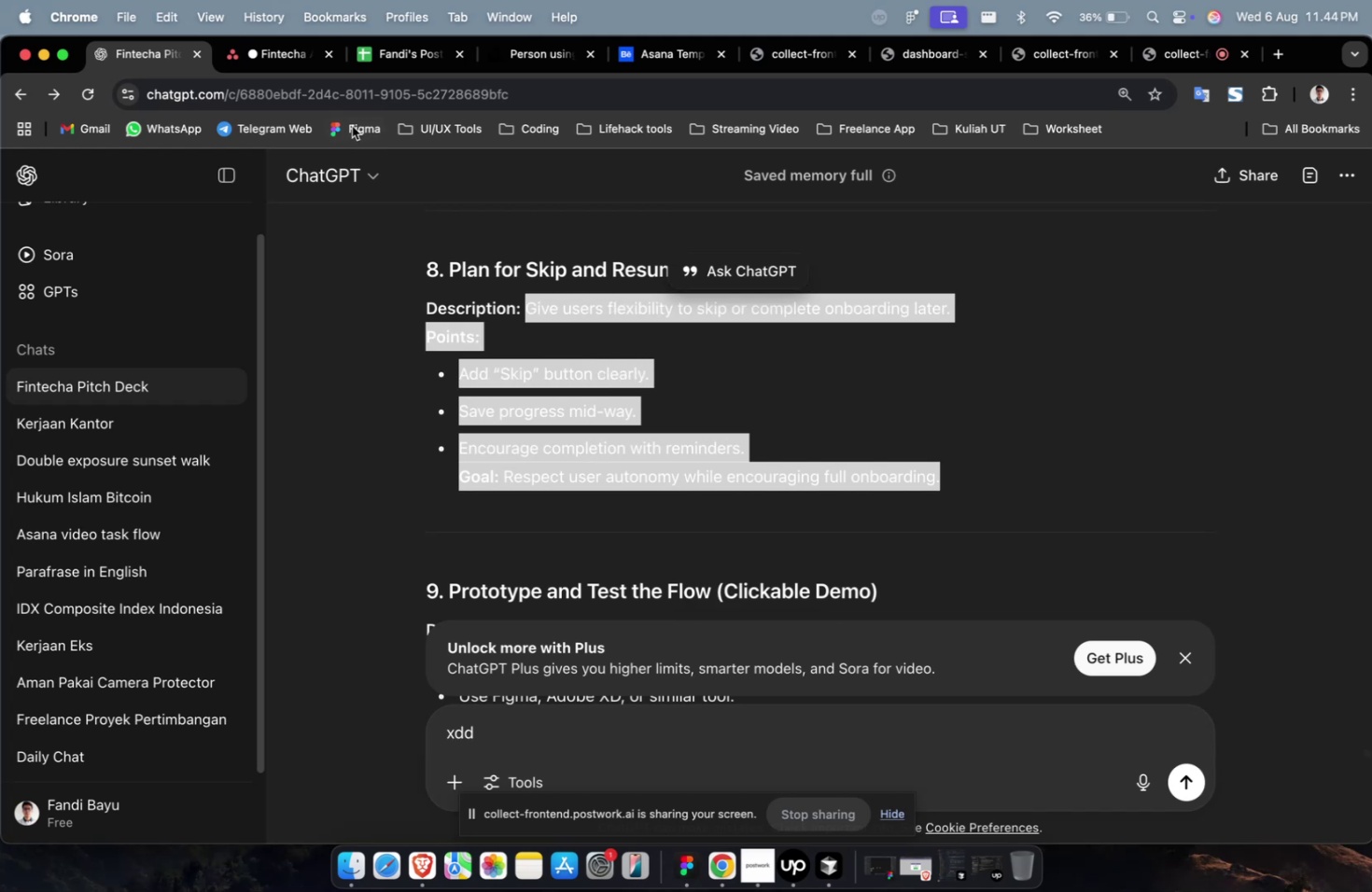 
key(Meta+C)
 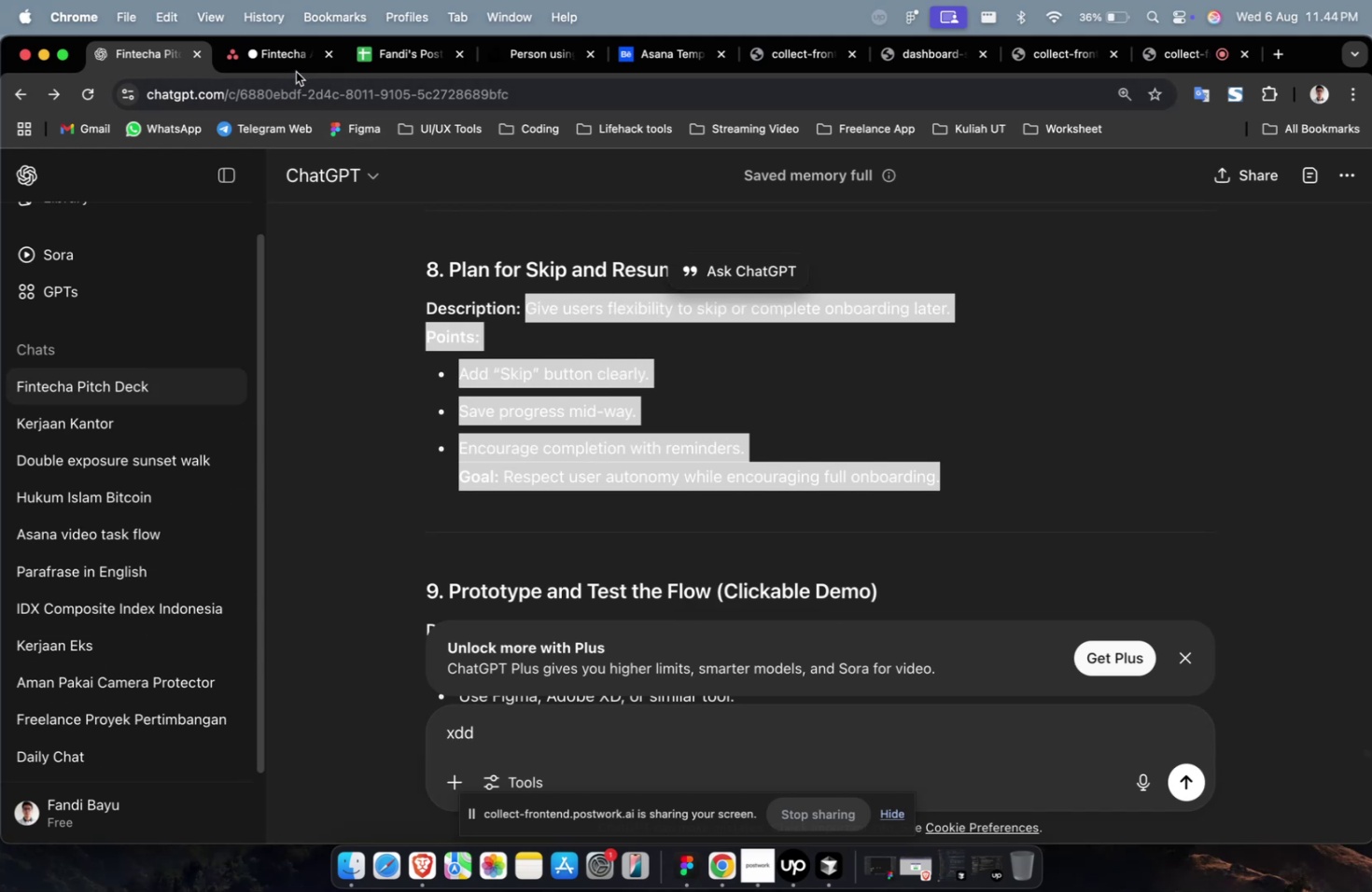 
left_click([296, 72])
 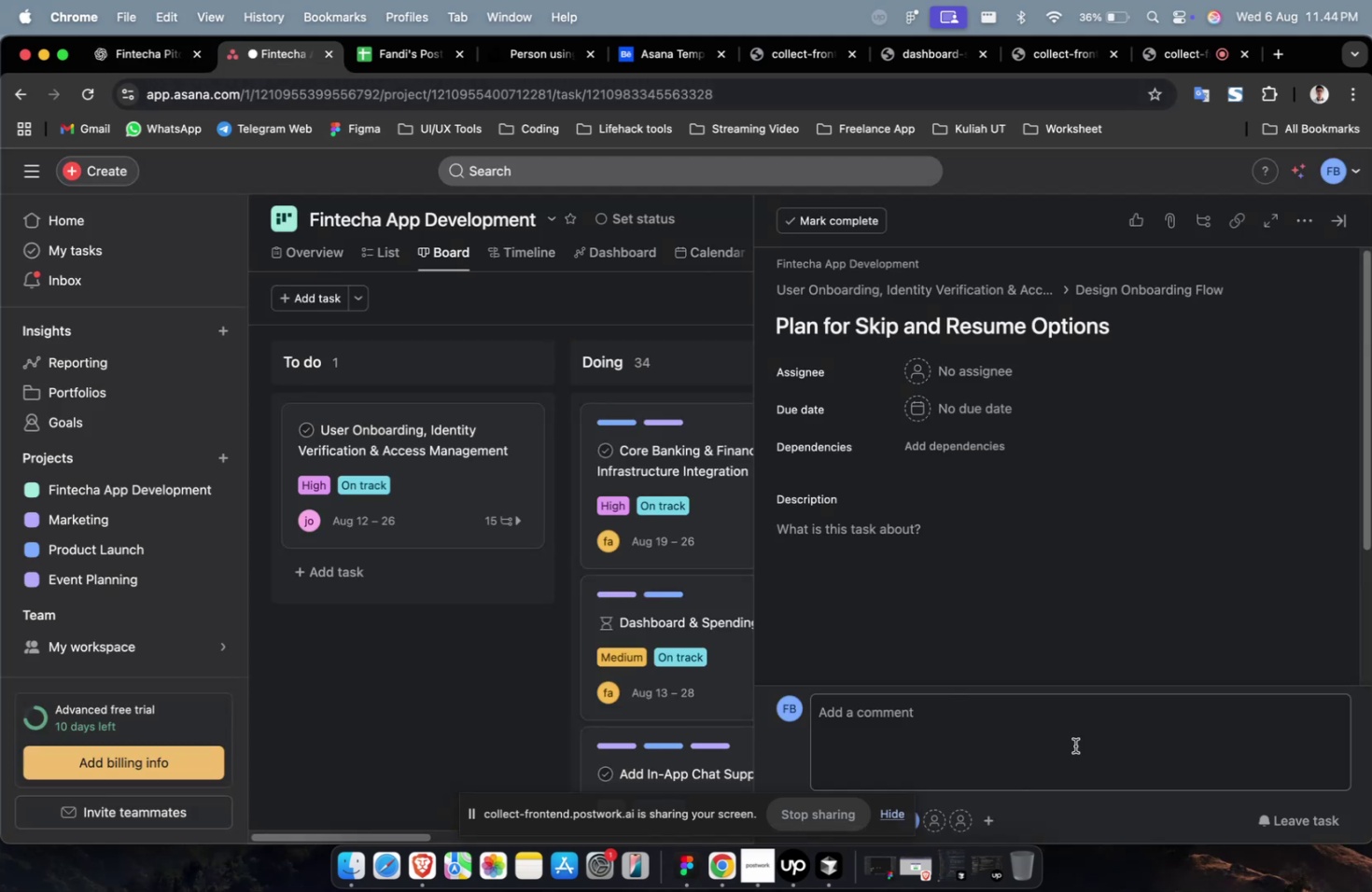 
left_click([1020, 596])
 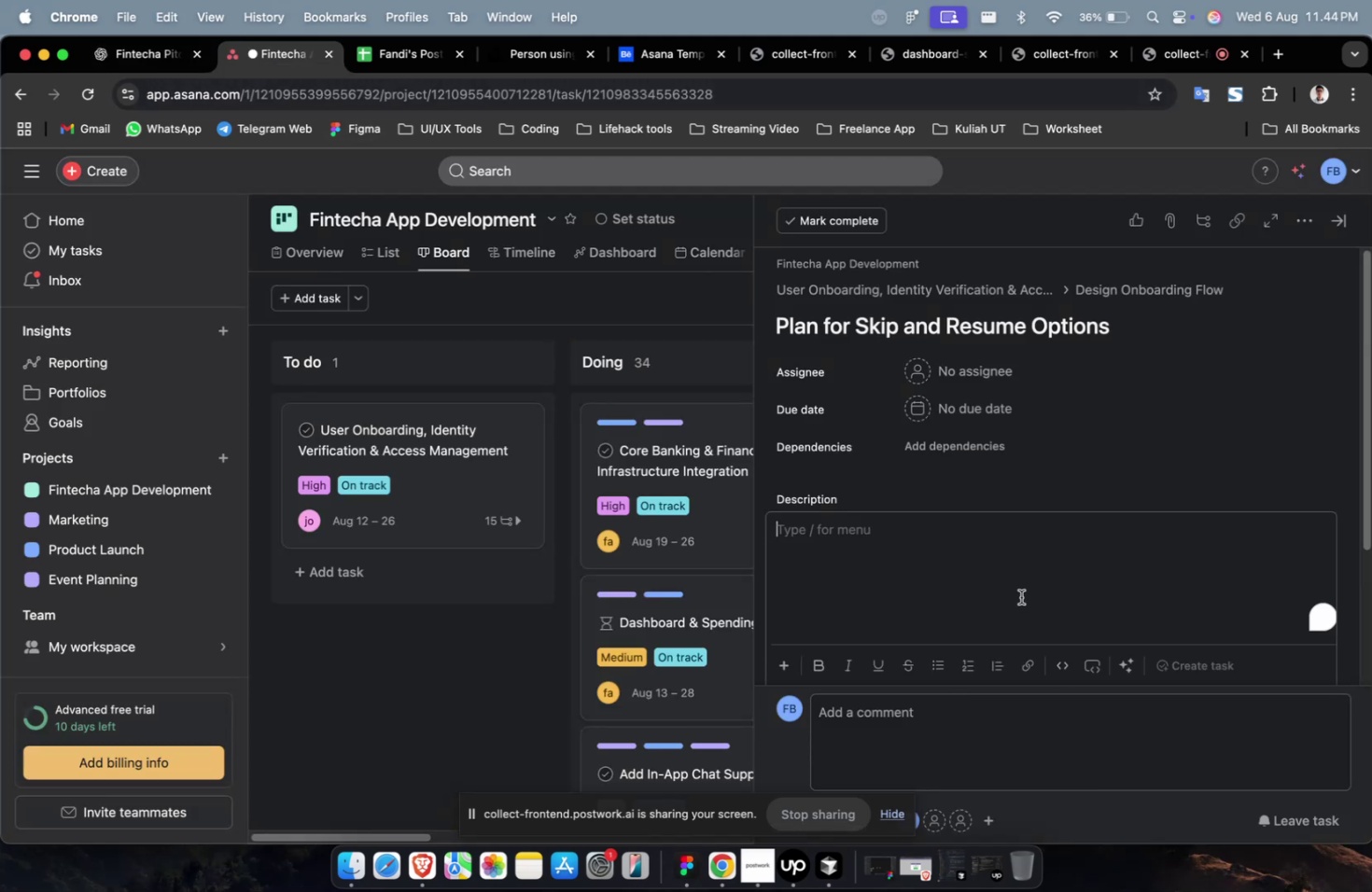 
key(Meta+V)
 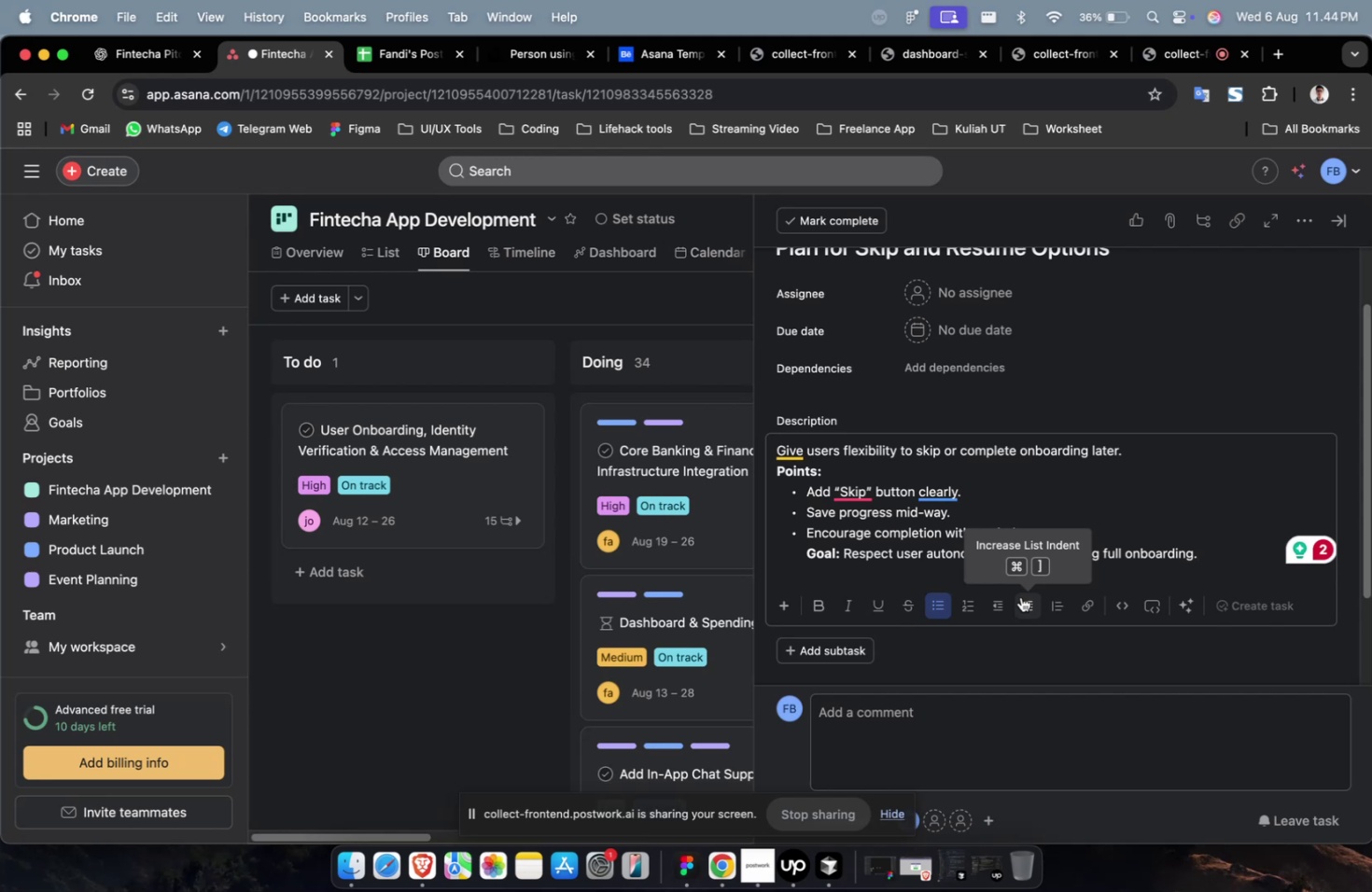 
wait(24.68)
 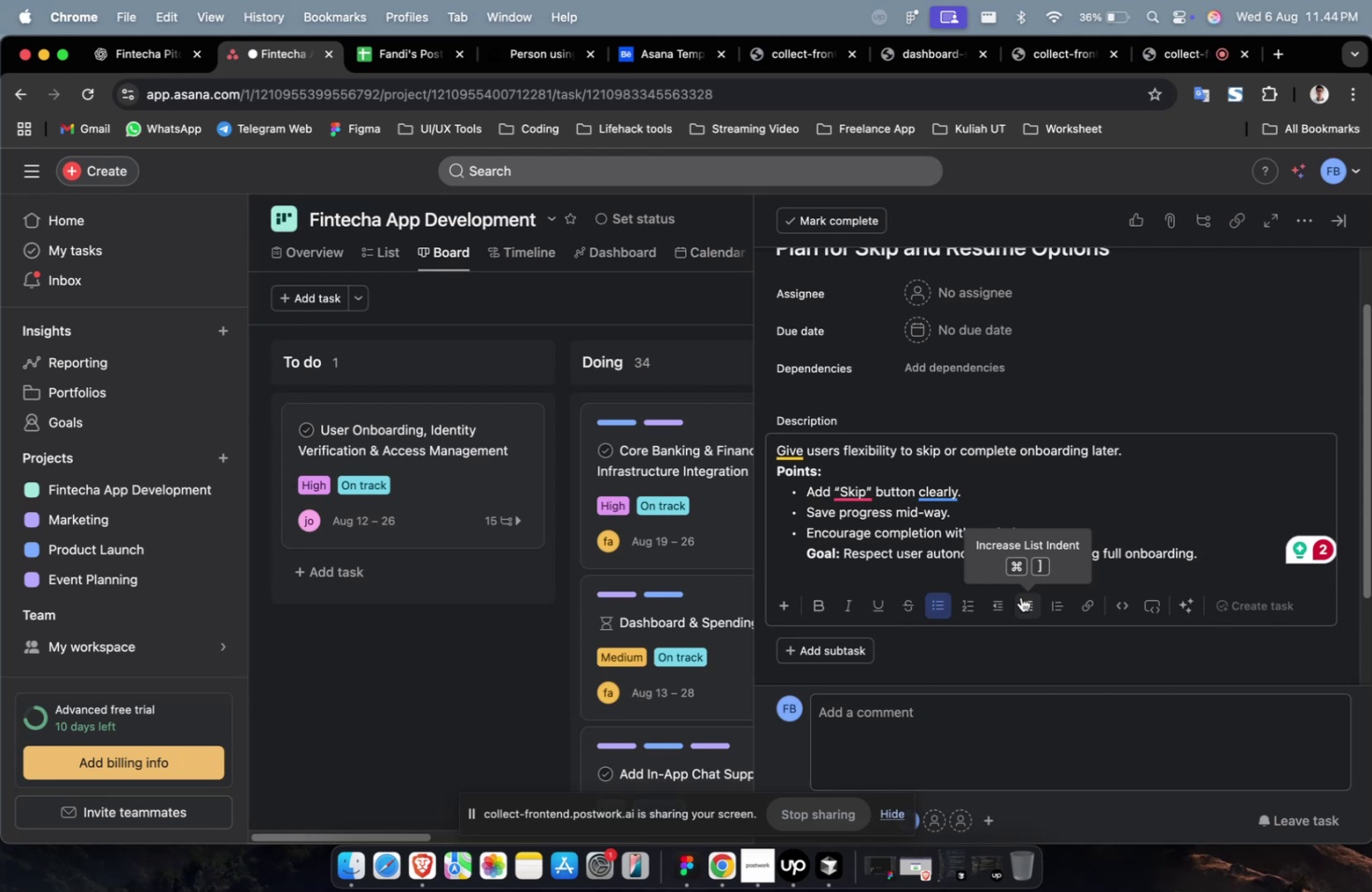 
left_click([1030, 513])
 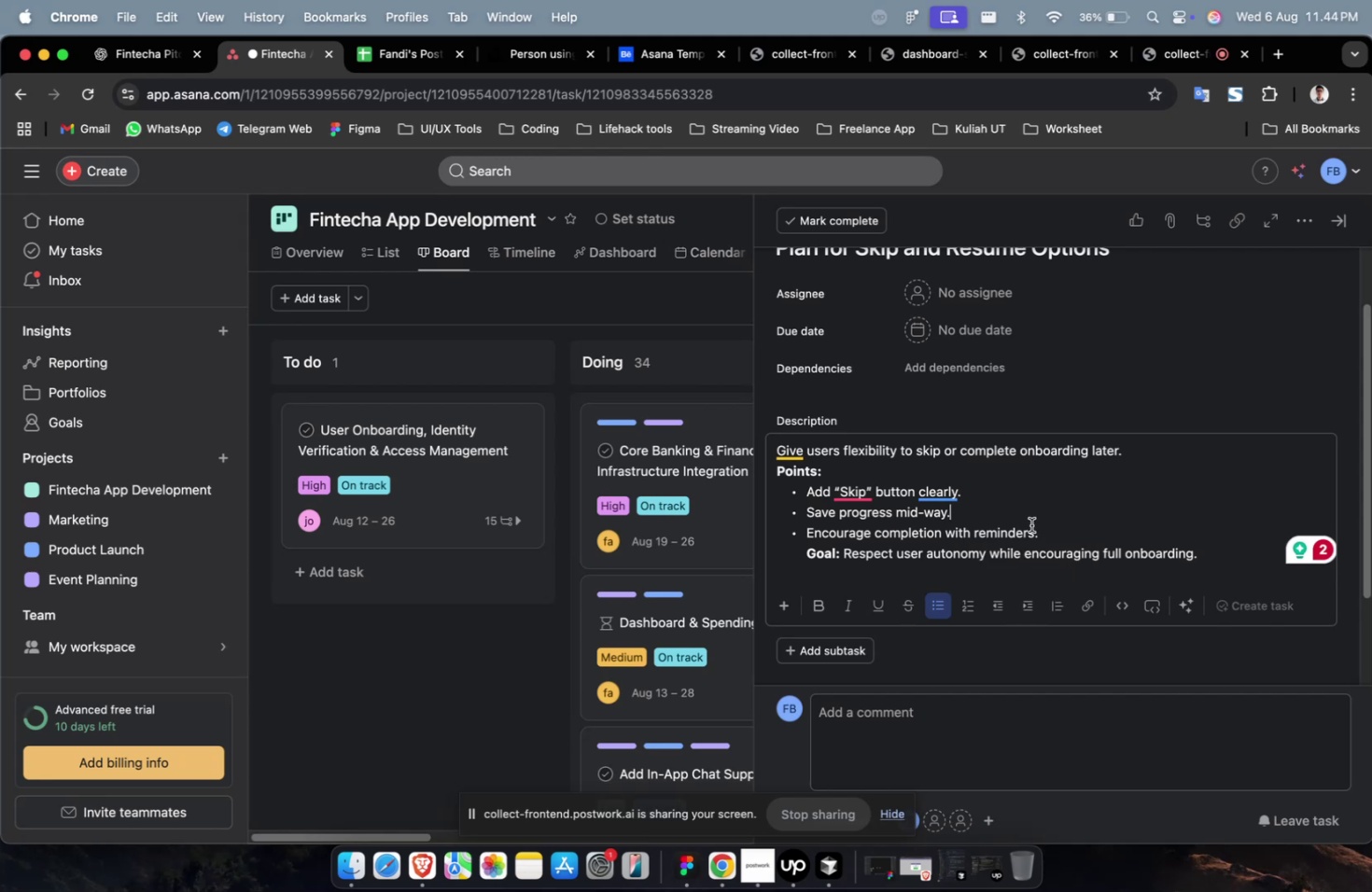 
scroll: coordinate [1030, 524], scroll_direction: up, amount: 4.0
 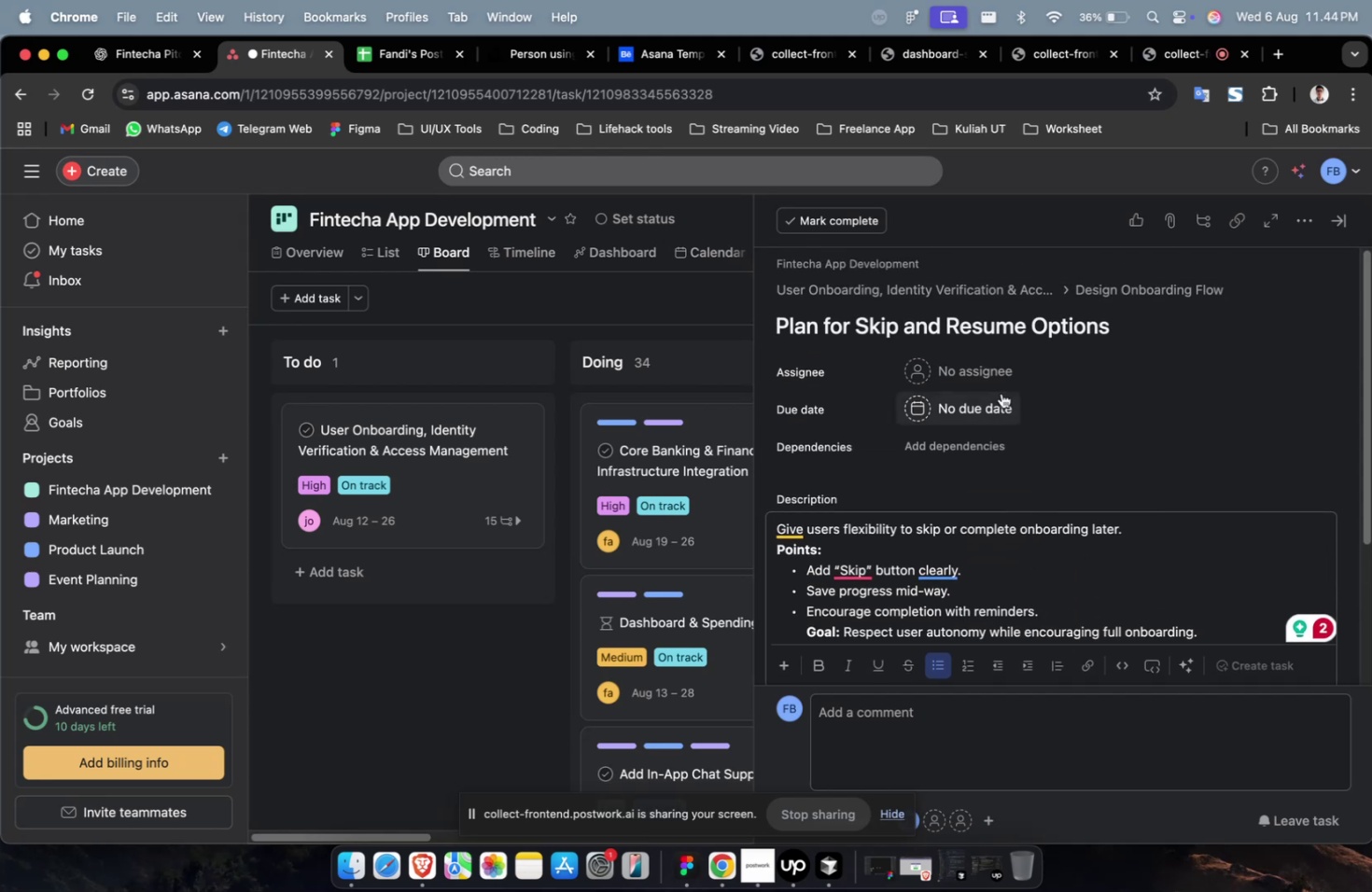 
left_click([1001, 382])
 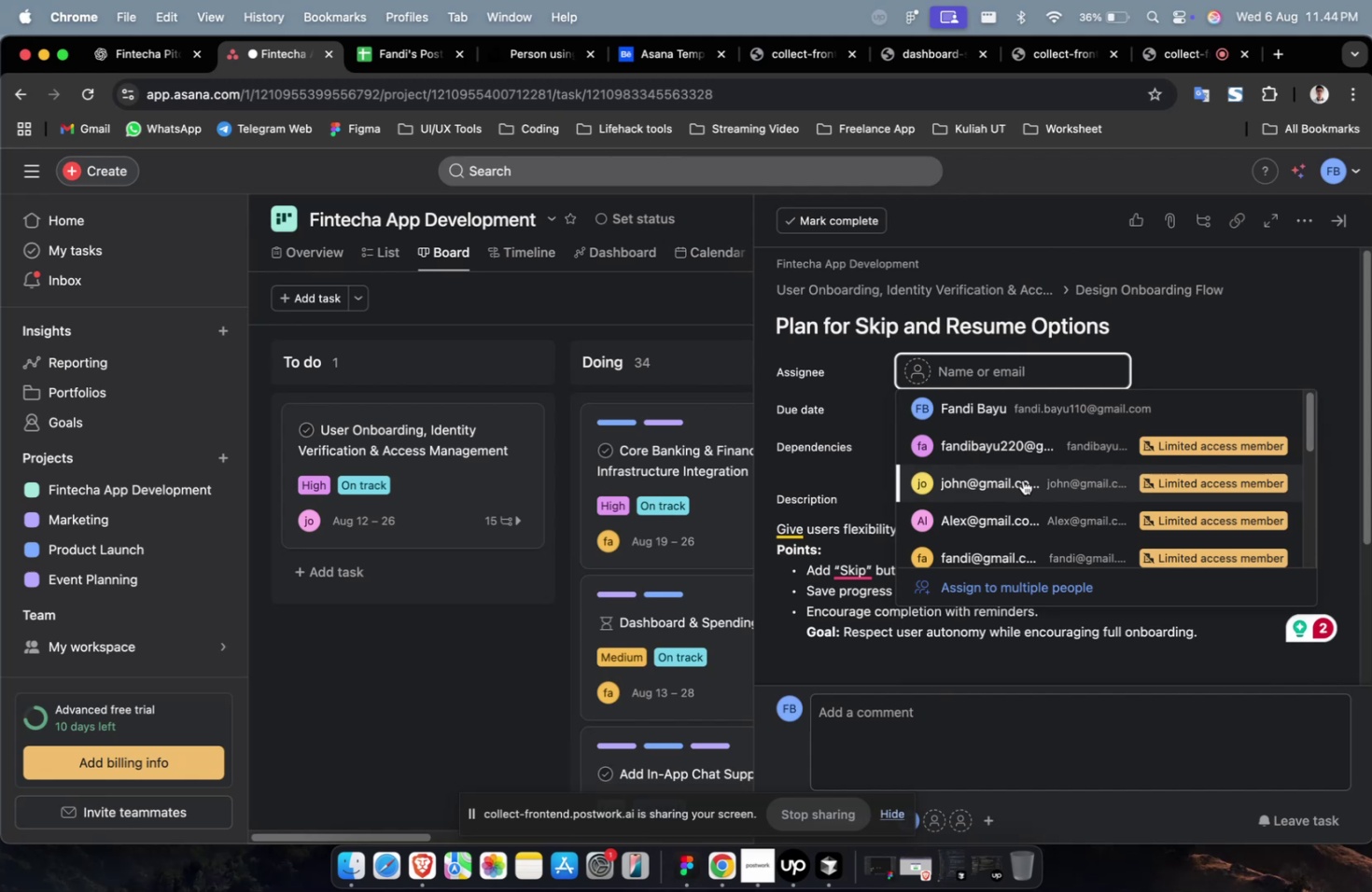 
left_click([1020, 486])
 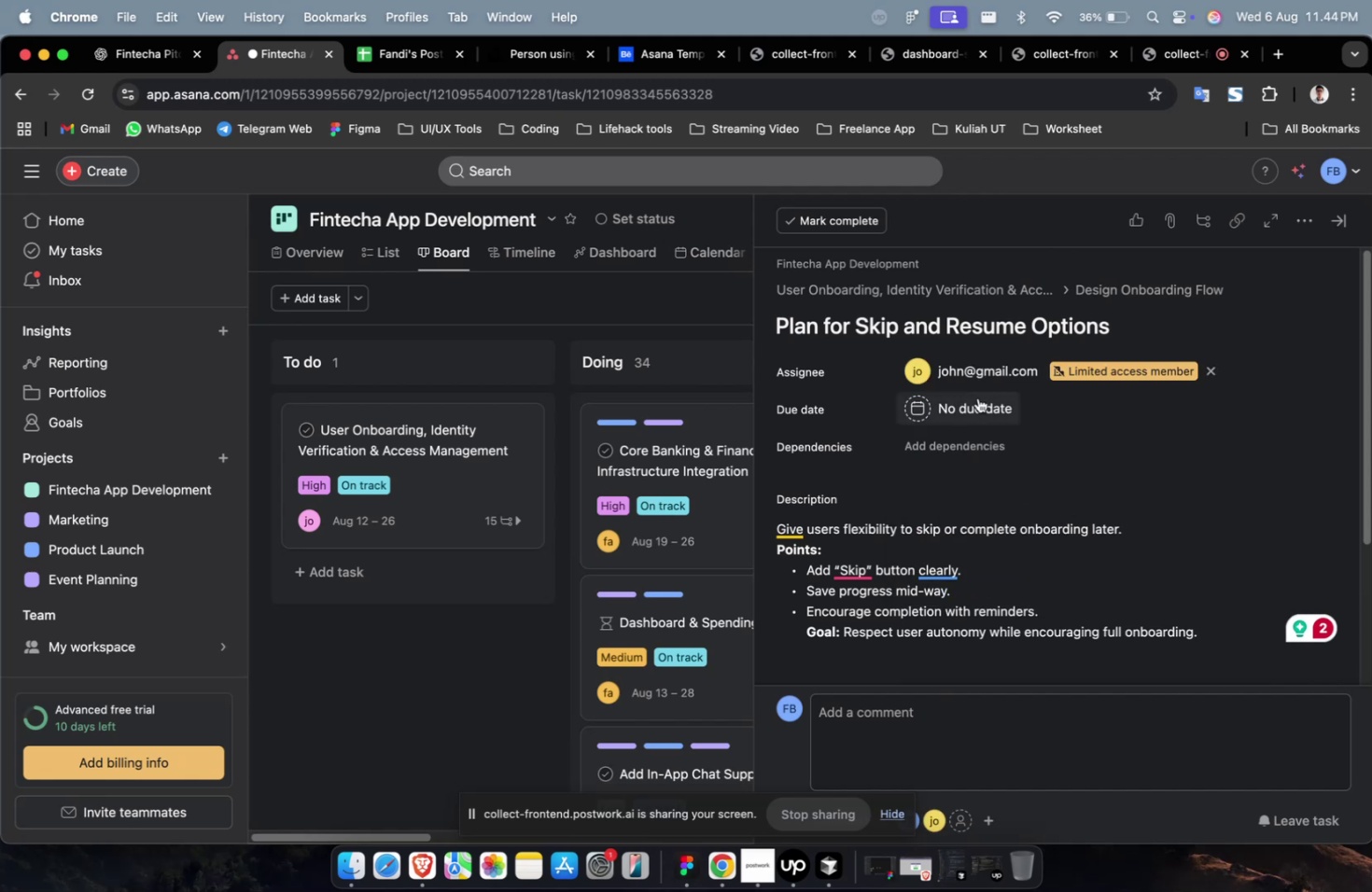 
double_click([974, 403])
 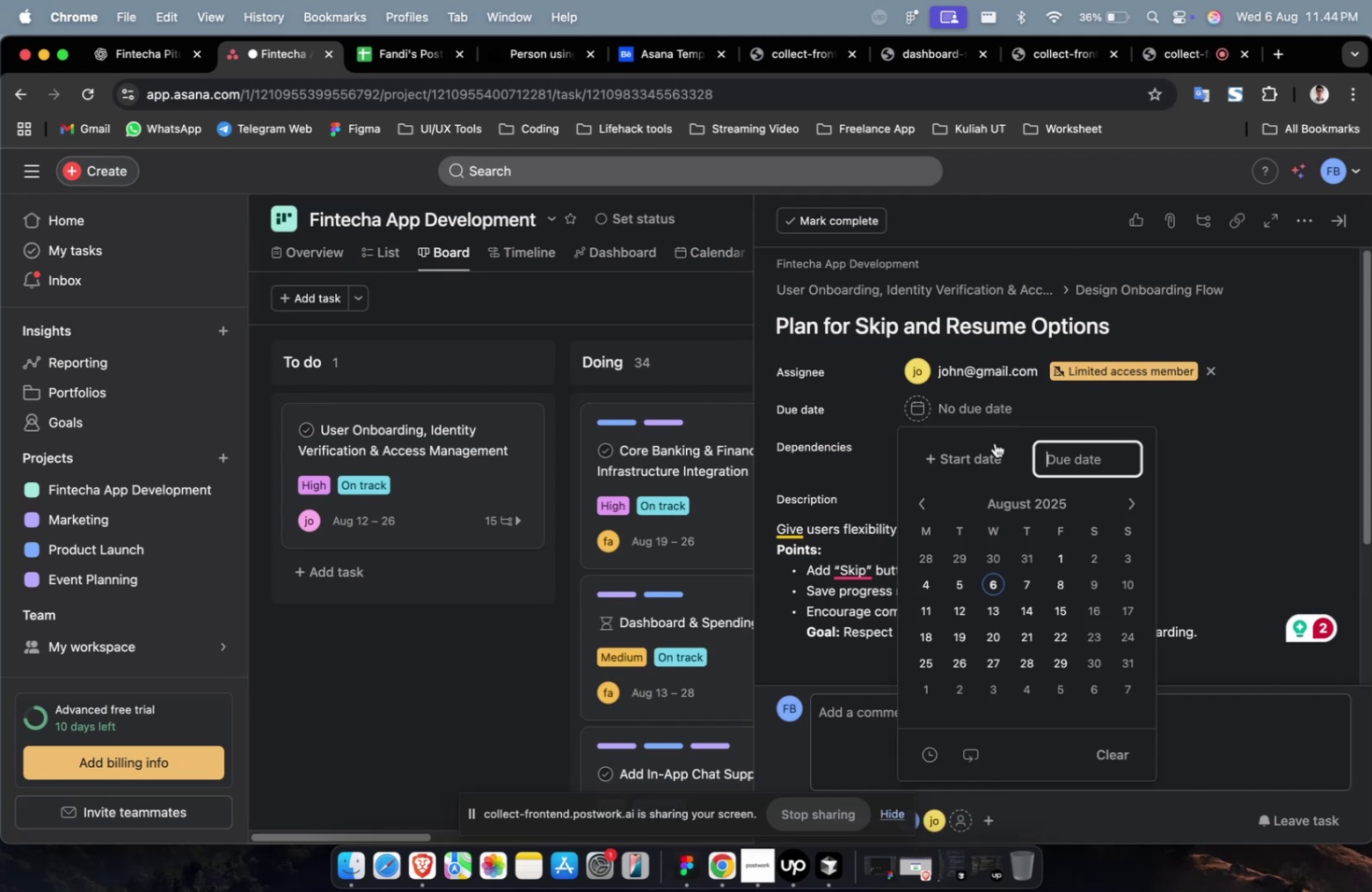 
triple_click([987, 453])
 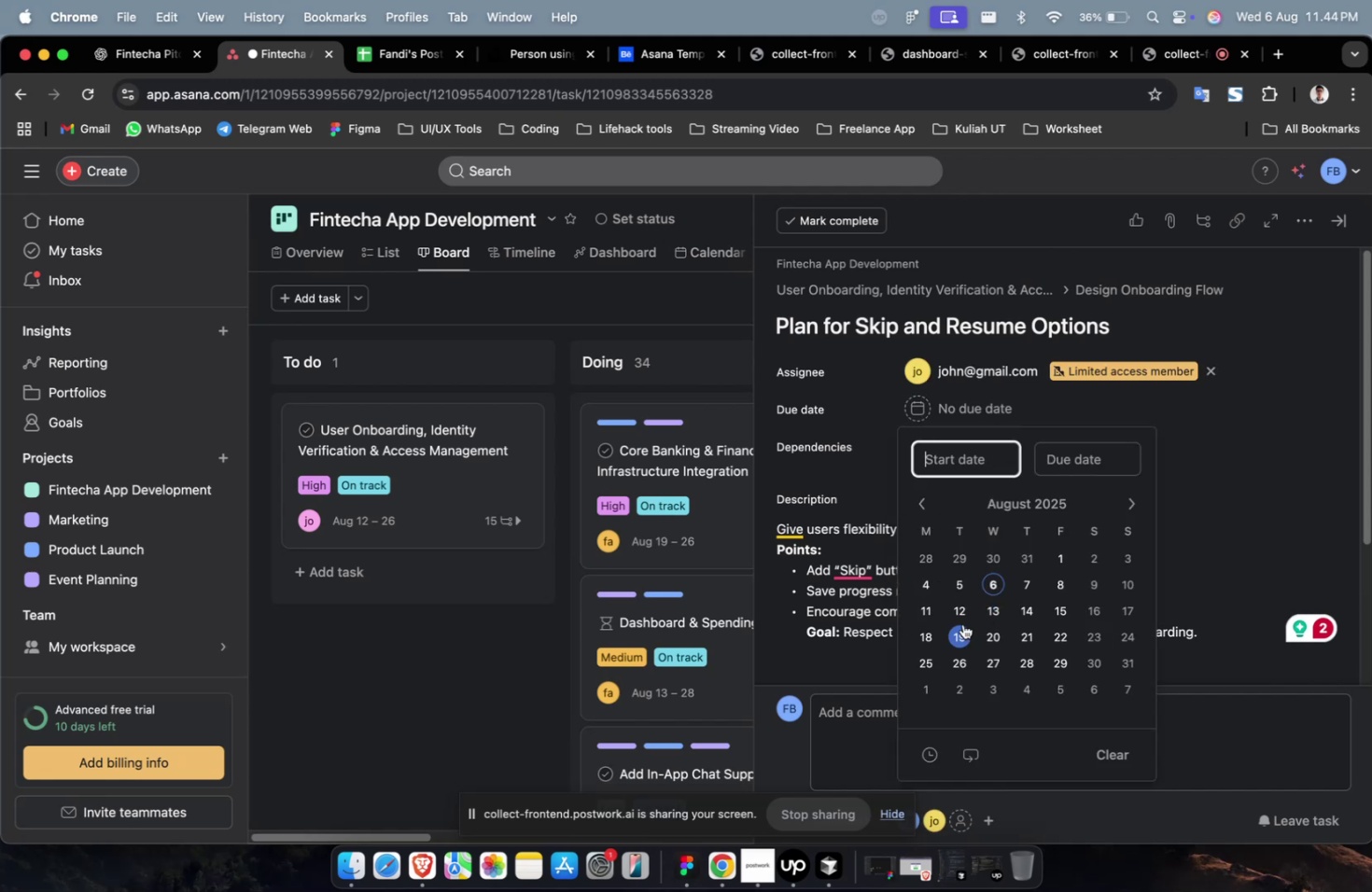 
triple_click([962, 622])
 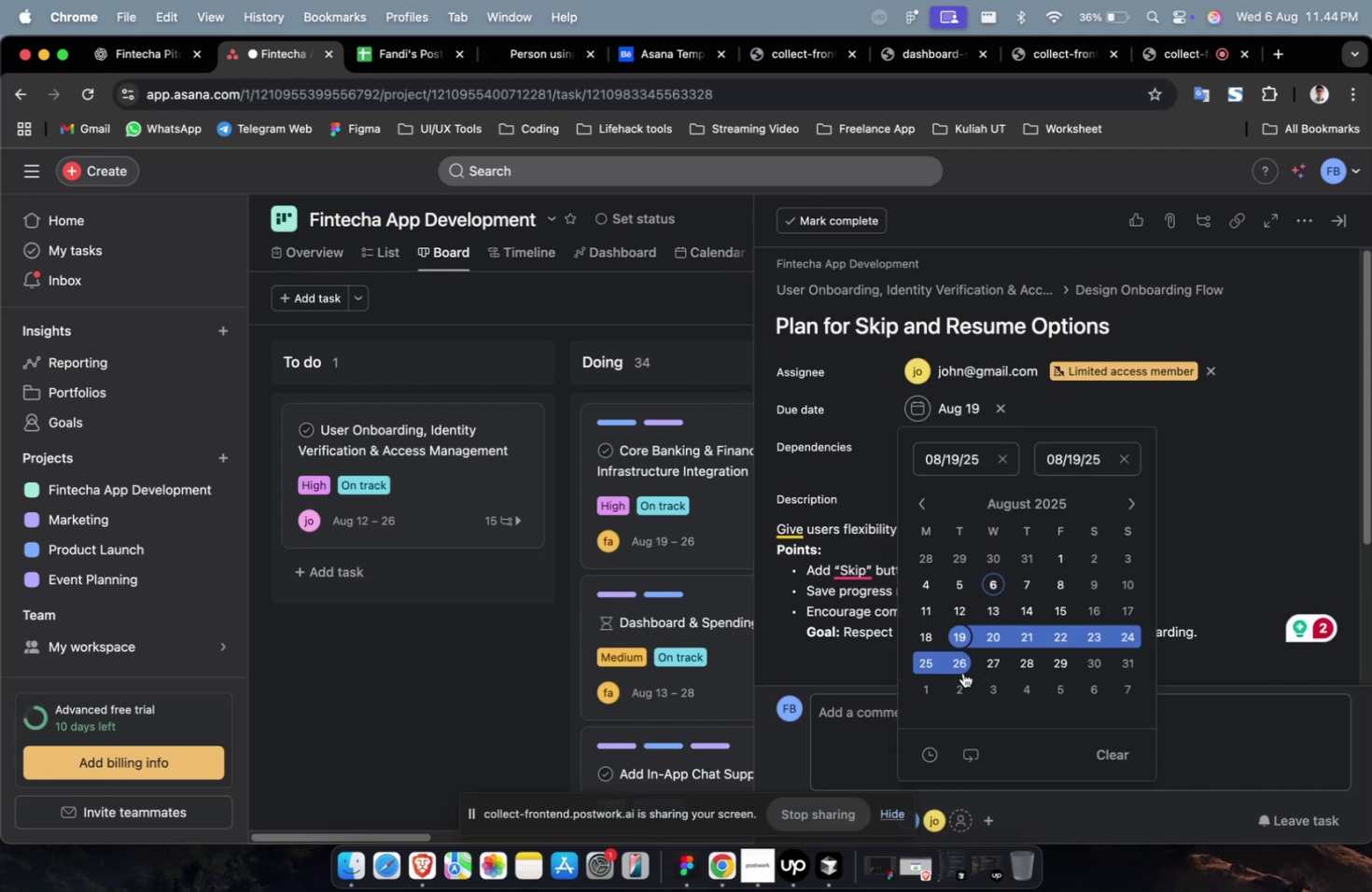 
triple_click([962, 672])
 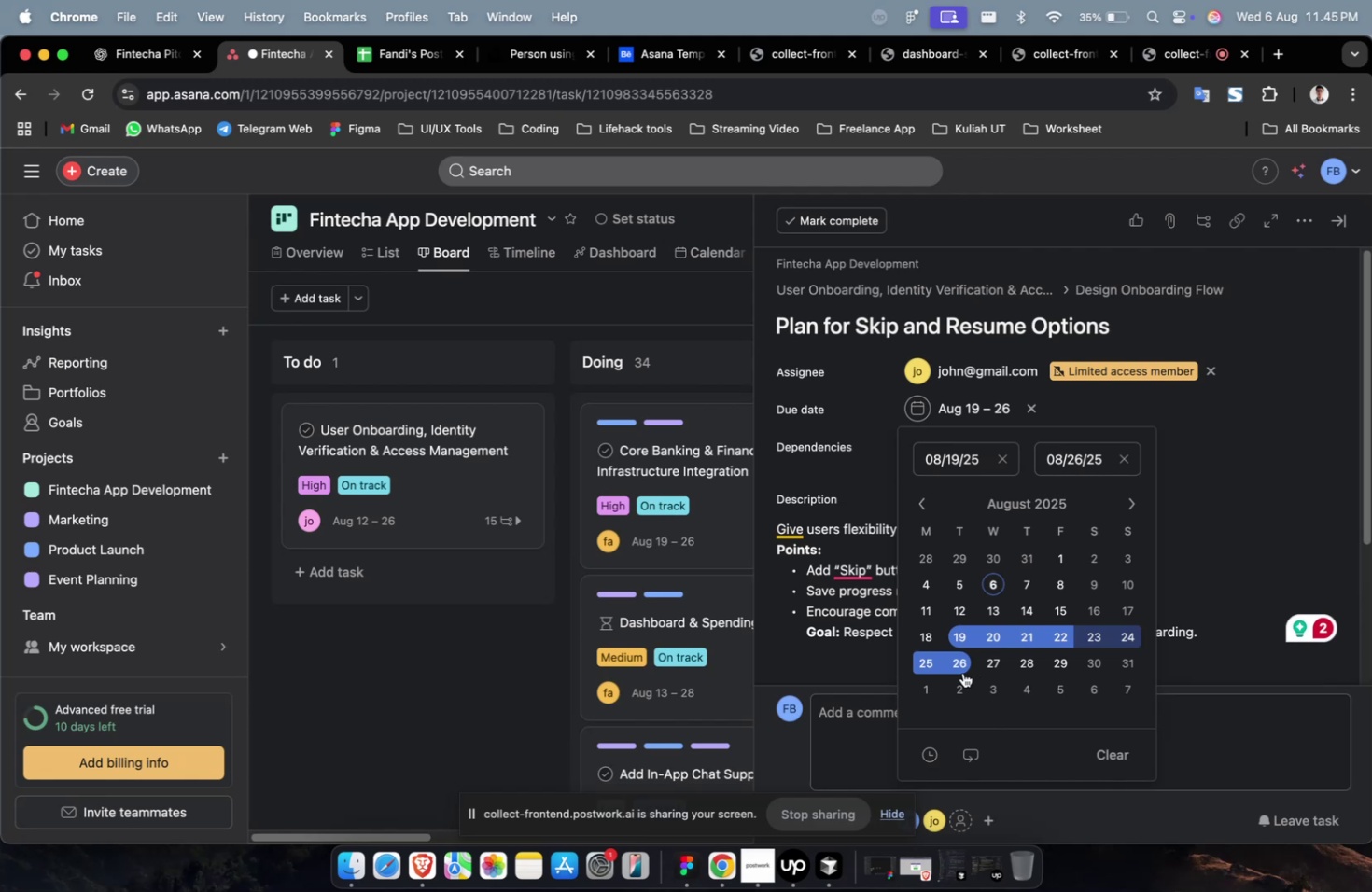 
wait(40.57)
 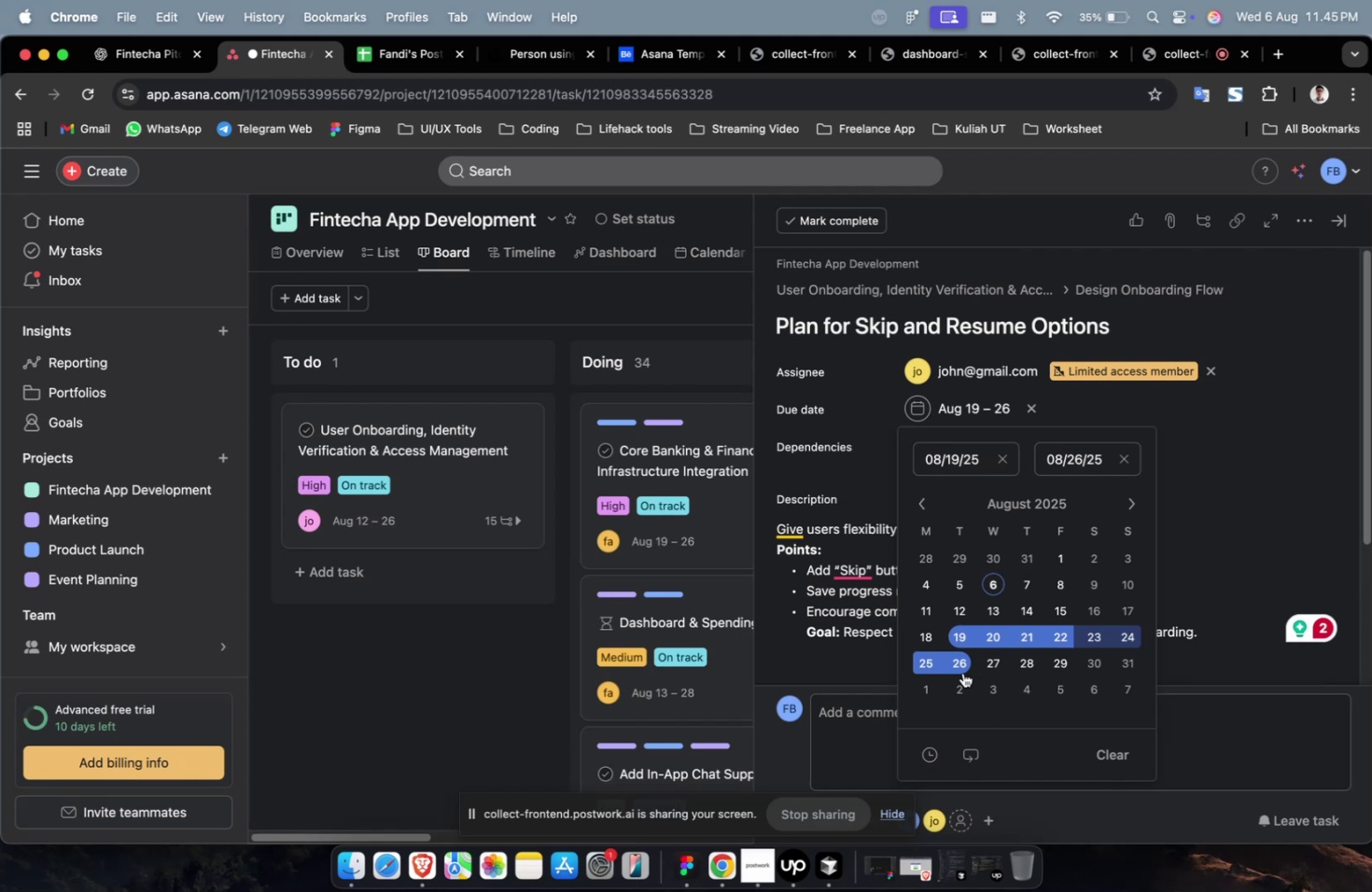 
left_click([1210, 525])
 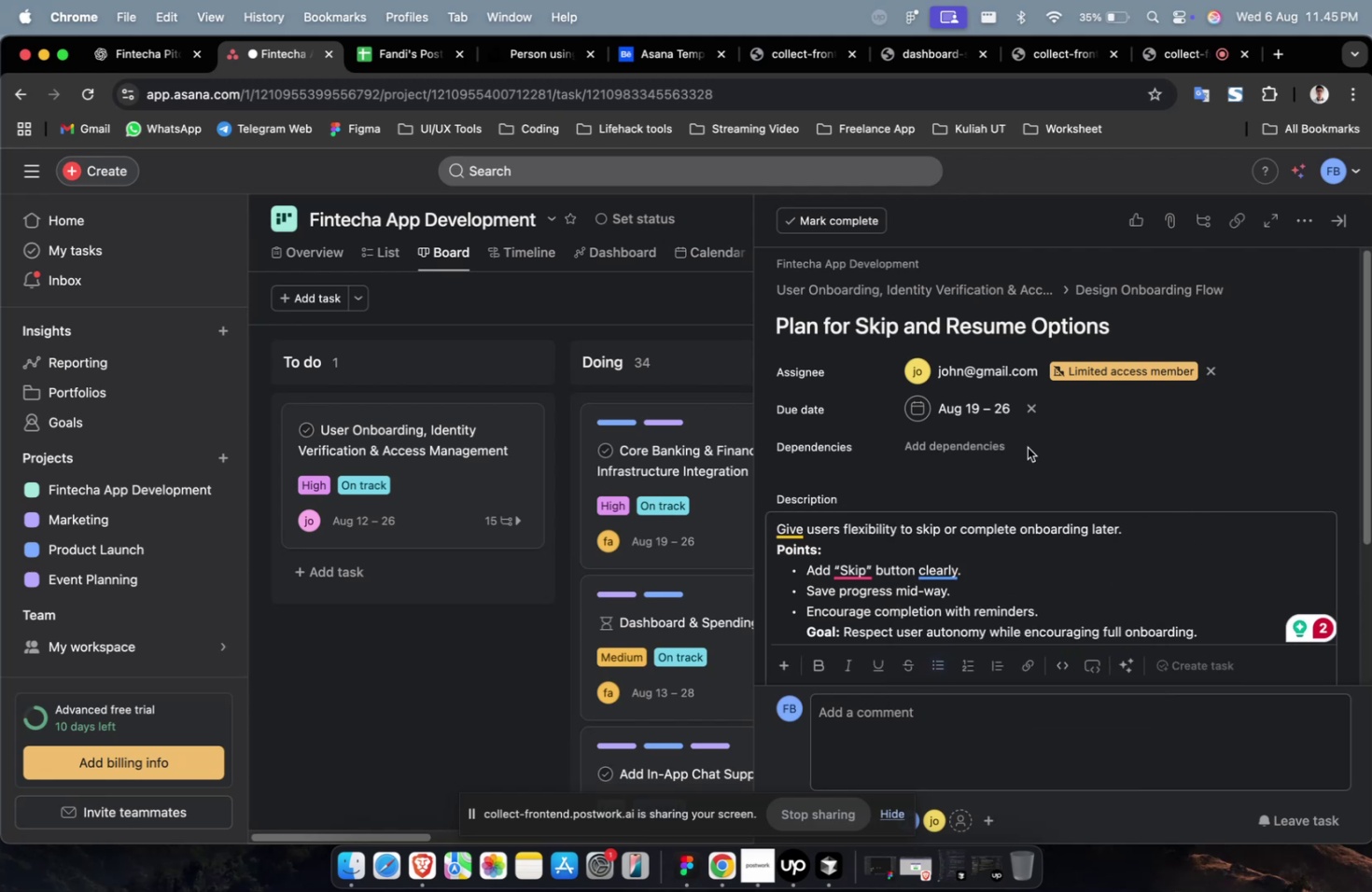 
left_click([986, 450])
 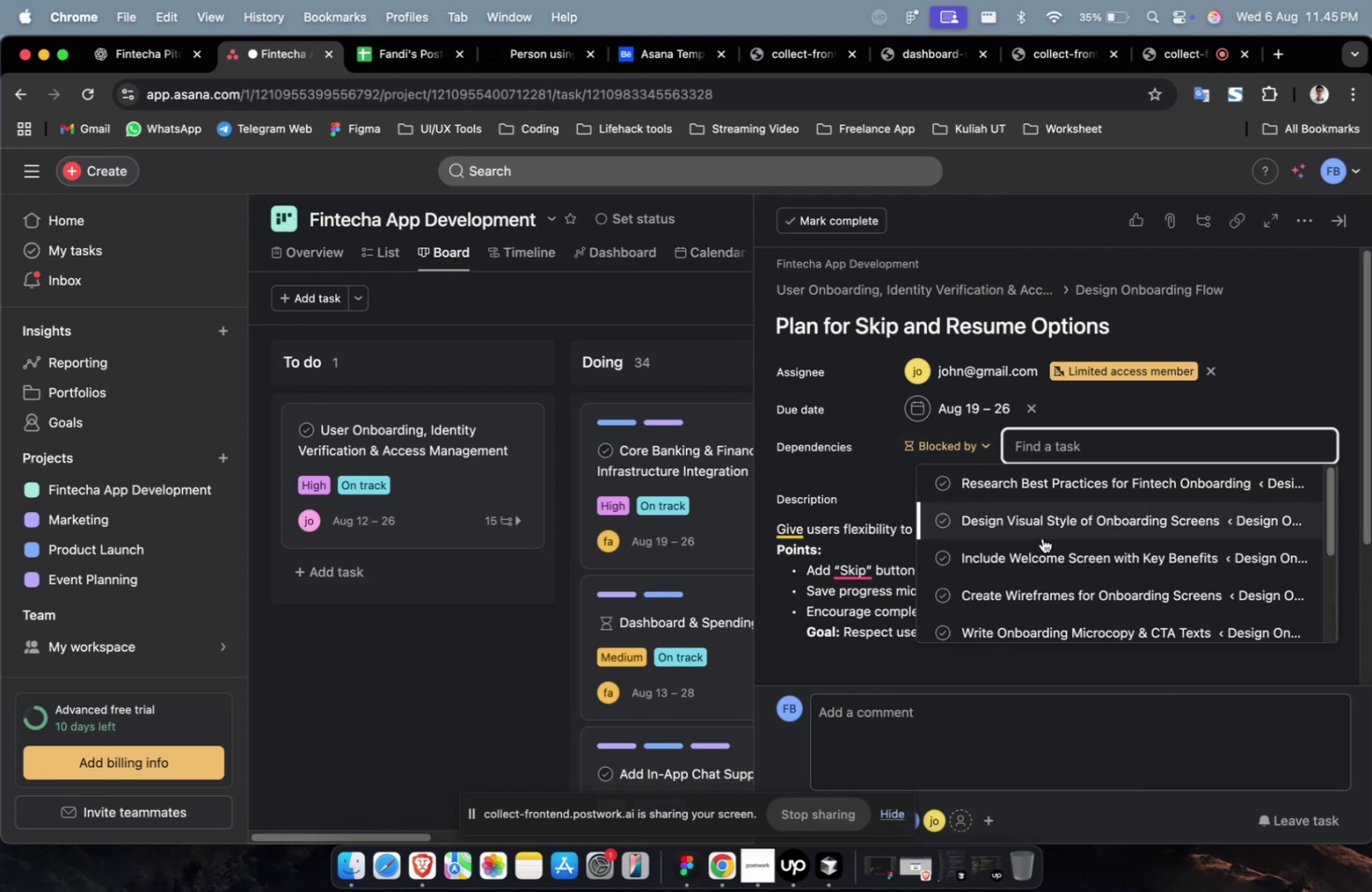 
left_click([1042, 537])
 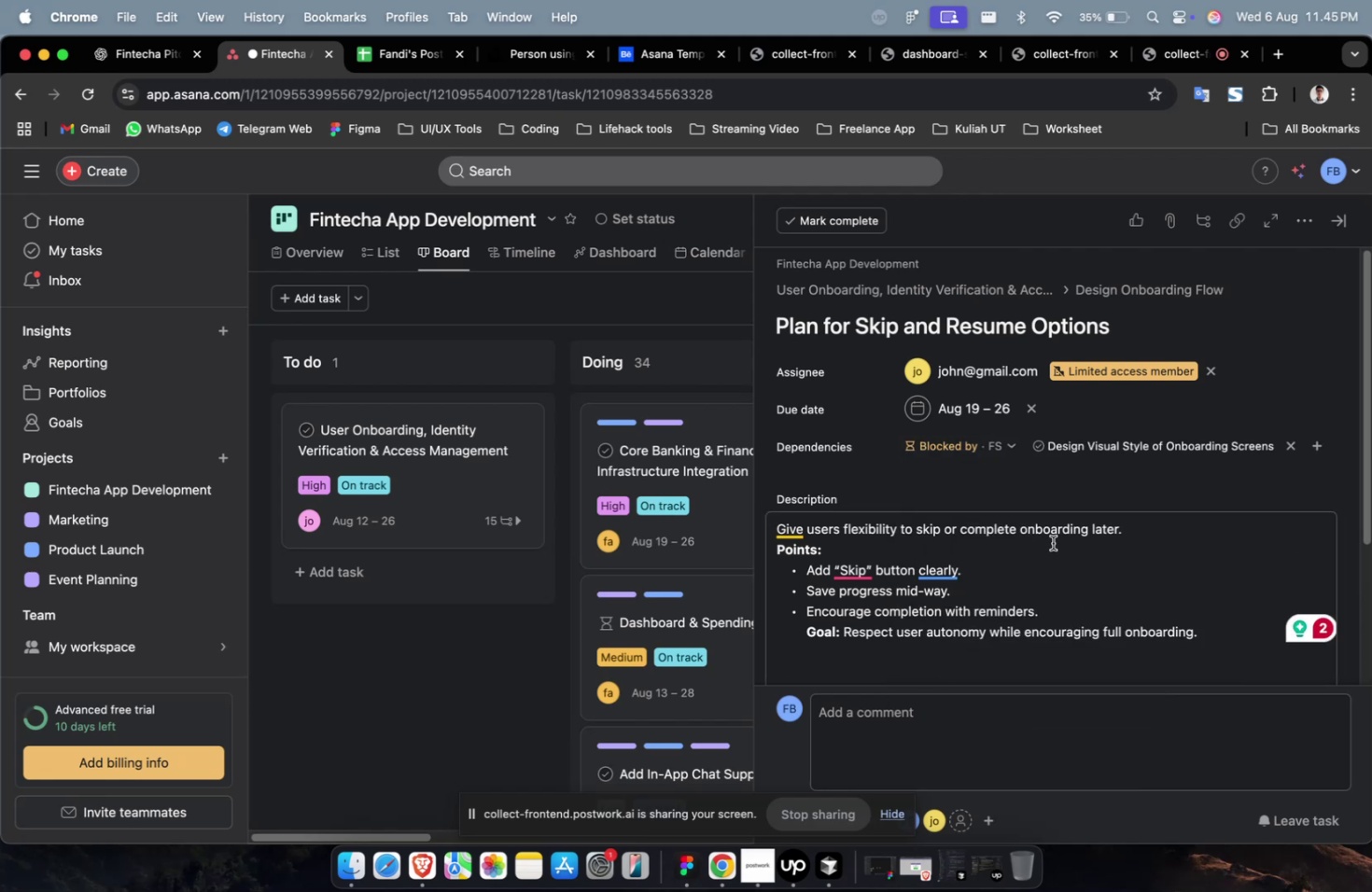 
scroll: coordinate [1115, 493], scroll_direction: down, amount: 17.0
 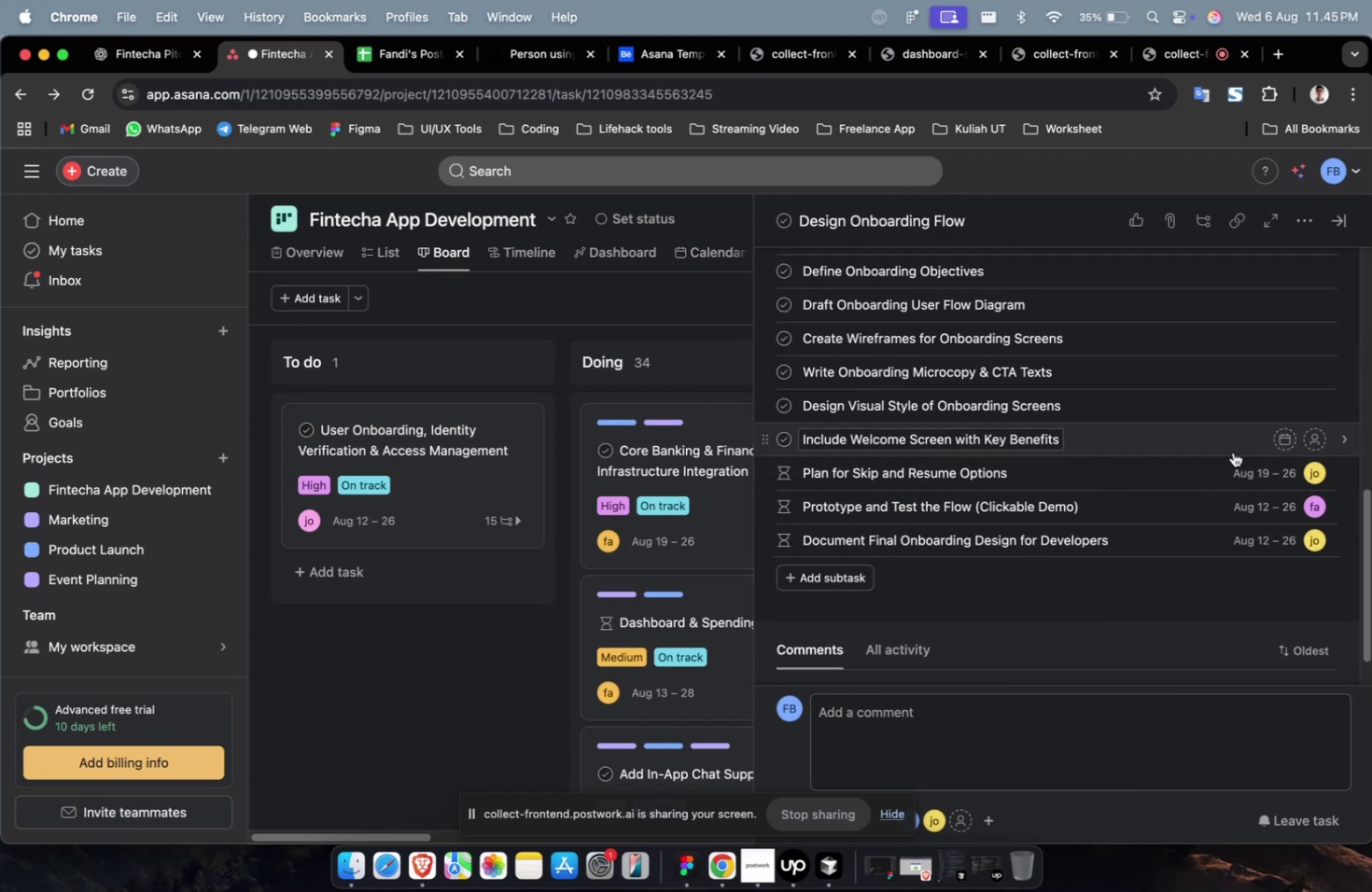 
left_click([1234, 445])
 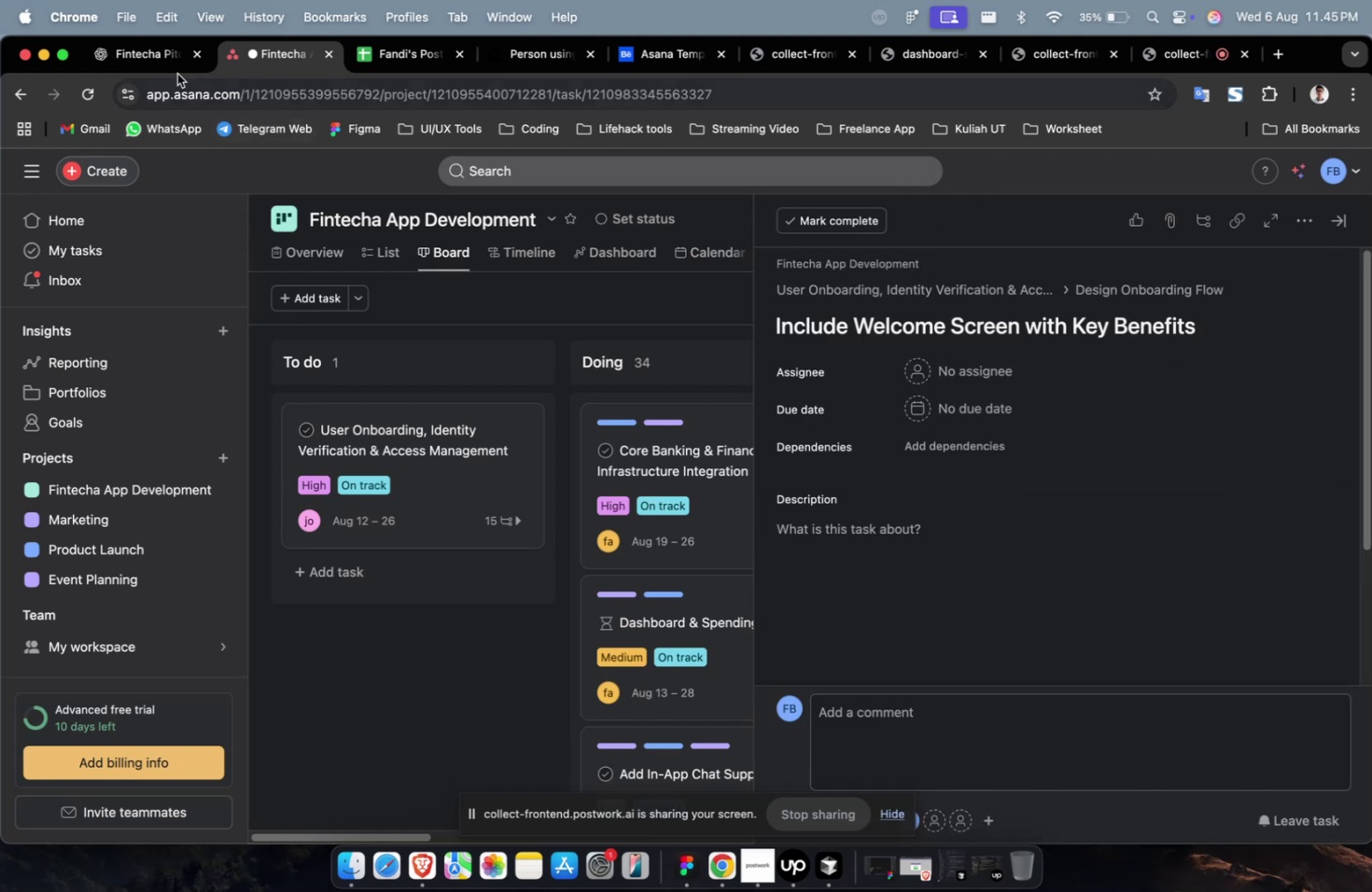 
left_click([151, 61])
 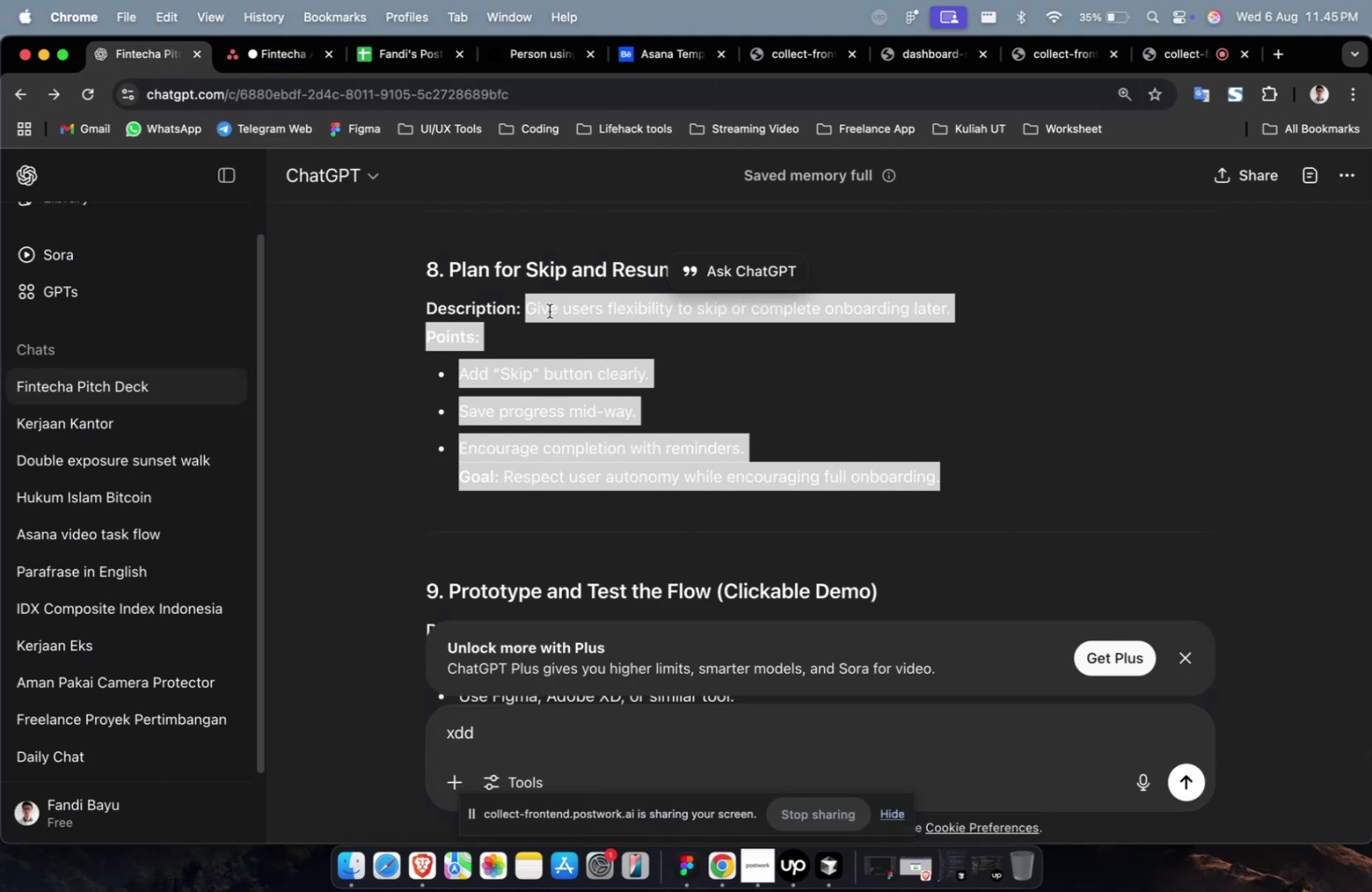 
scroll: coordinate [567, 332], scroll_direction: up, amount: 8.0
 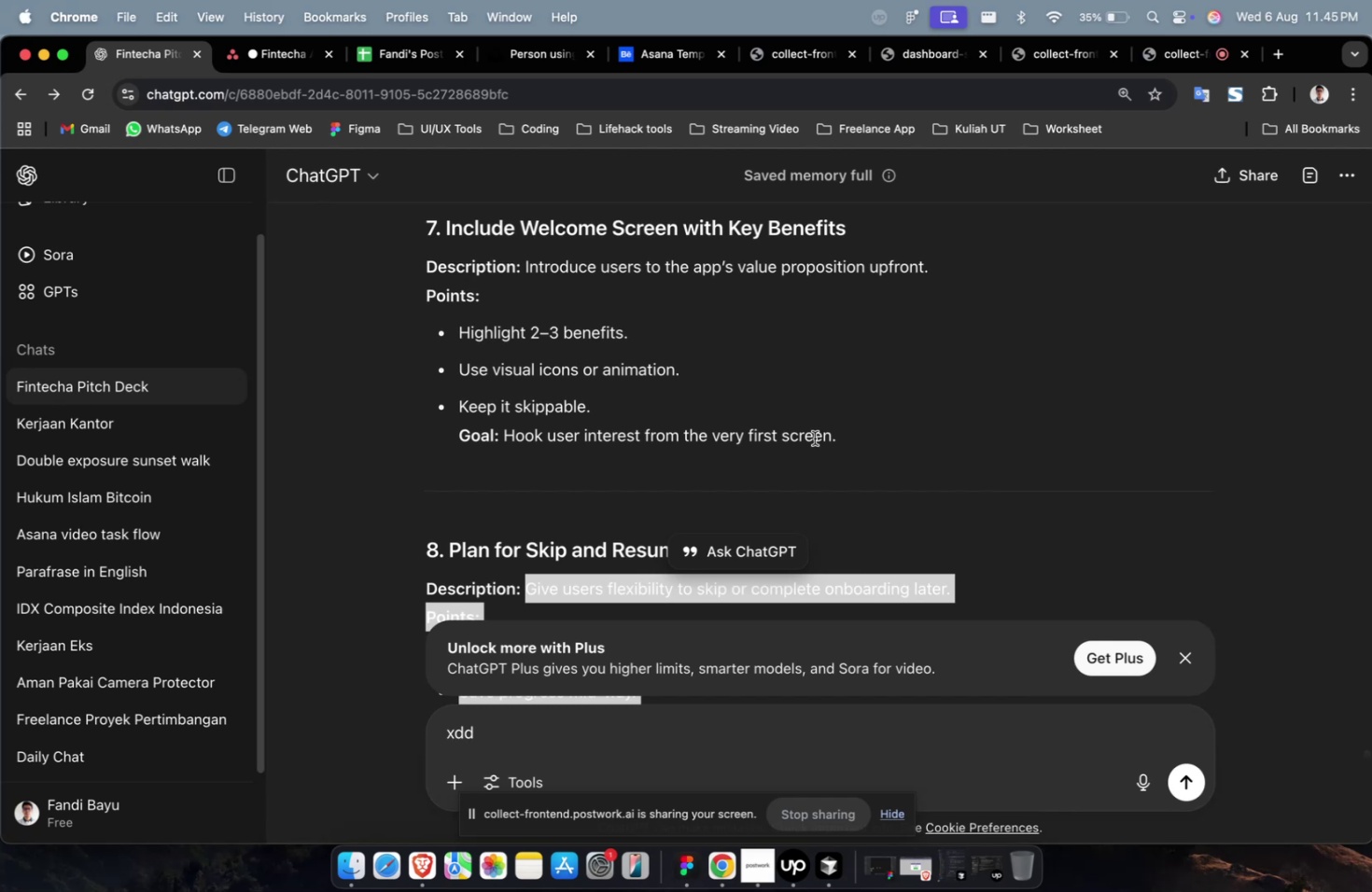 
left_click_drag(start_coordinate=[850, 440], to_coordinate=[525, 272])
 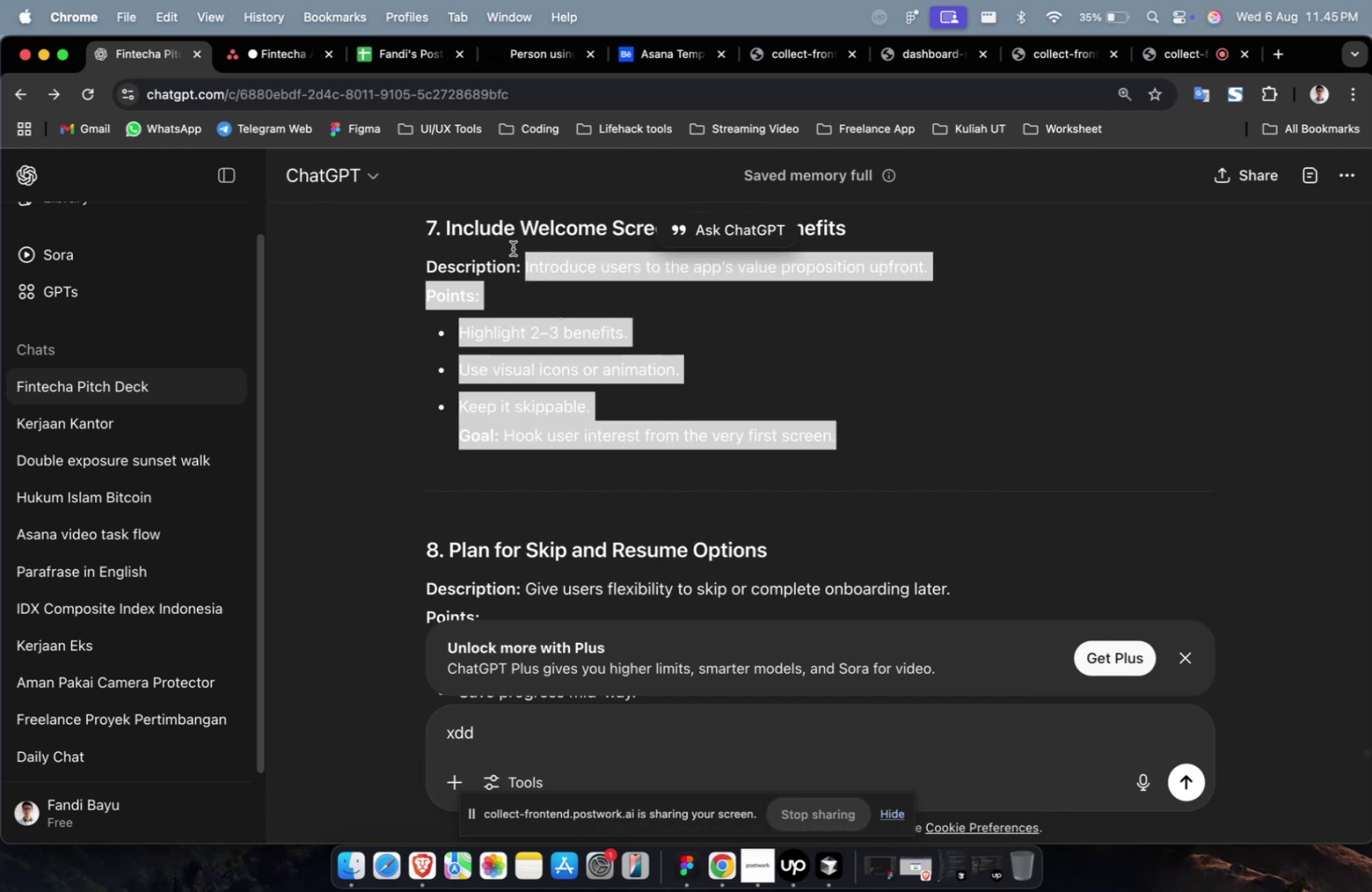 
key(Meta+C)
 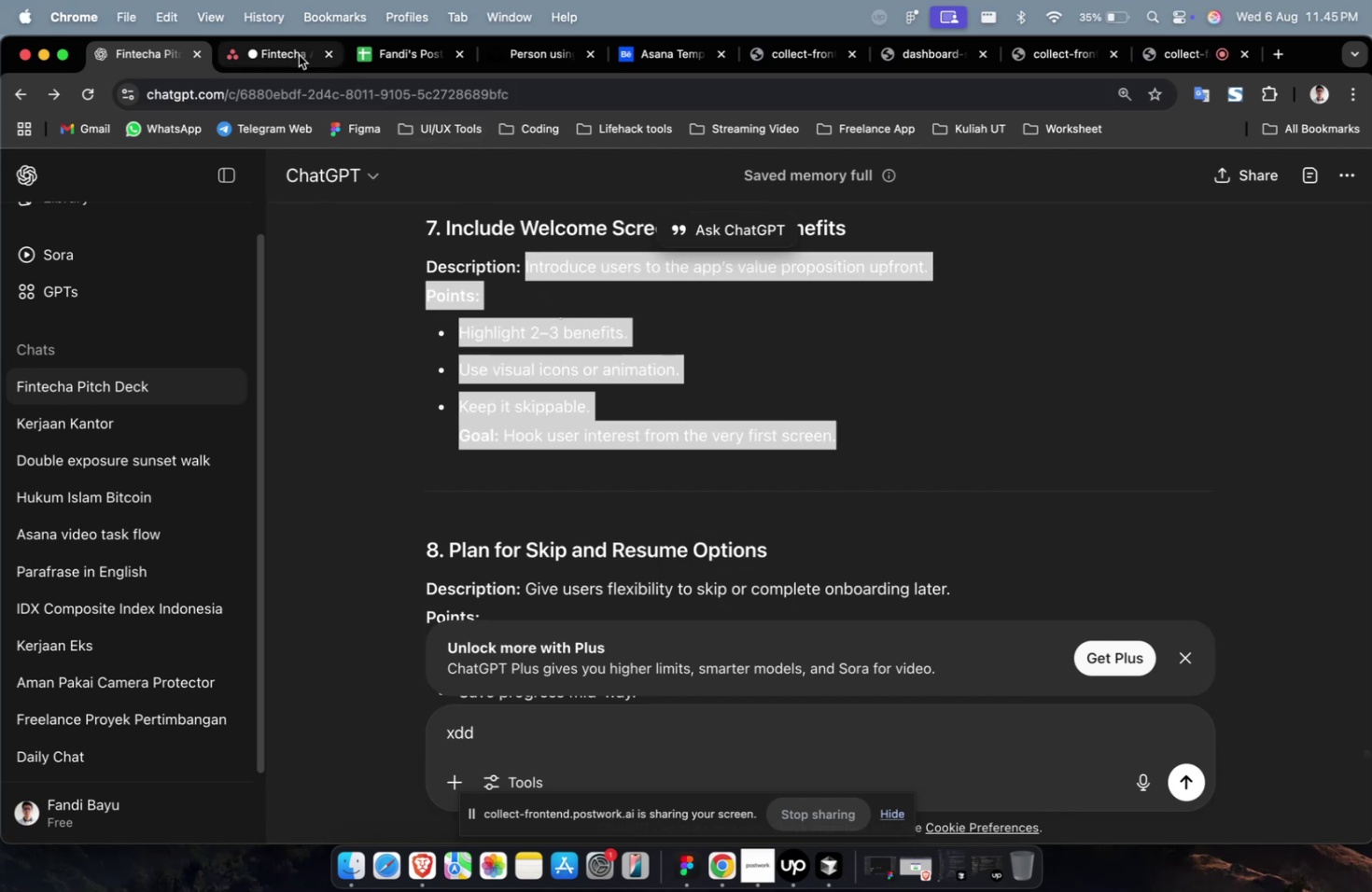 
left_click([298, 55])
 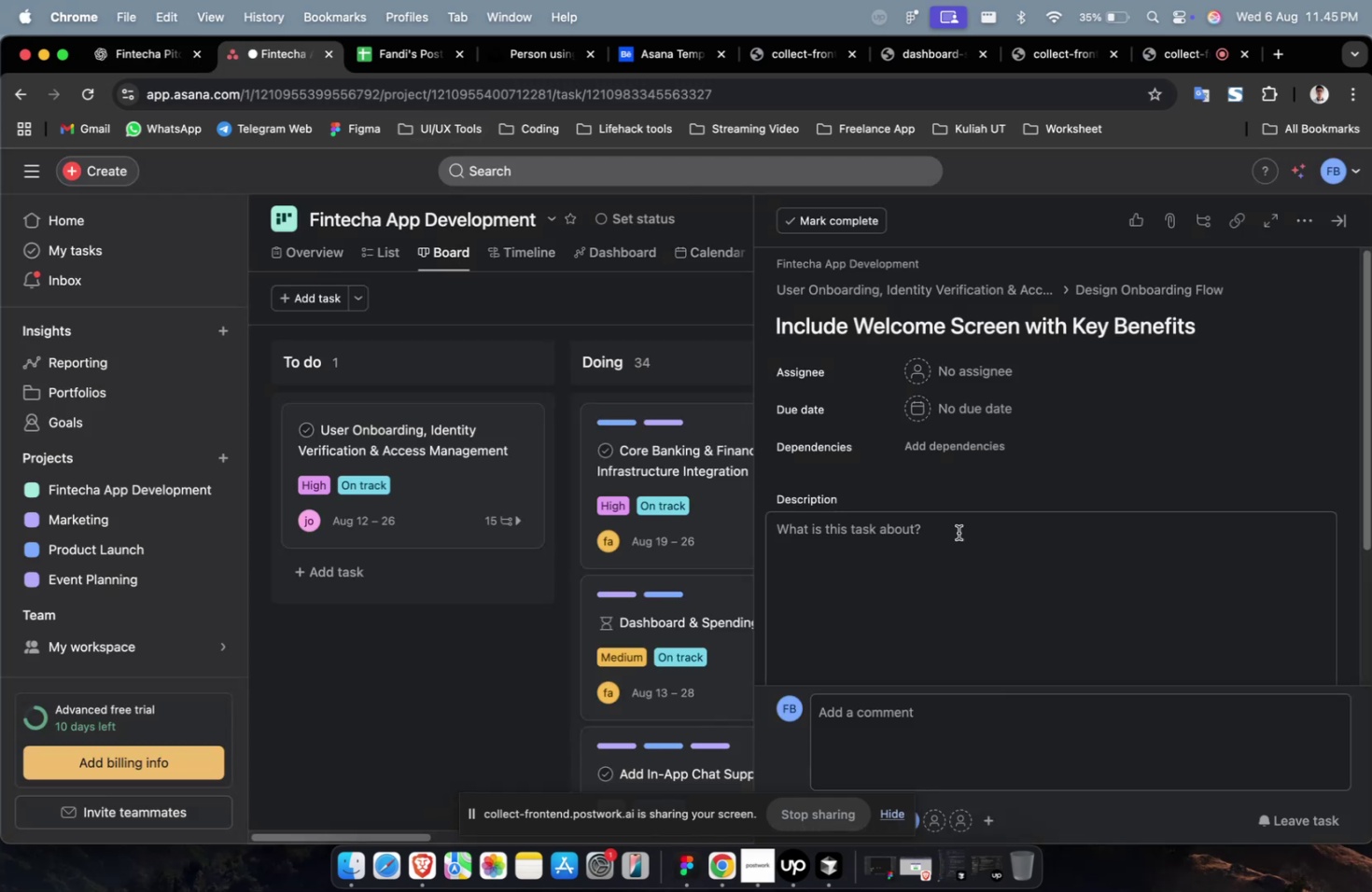 
double_click([950, 562])
 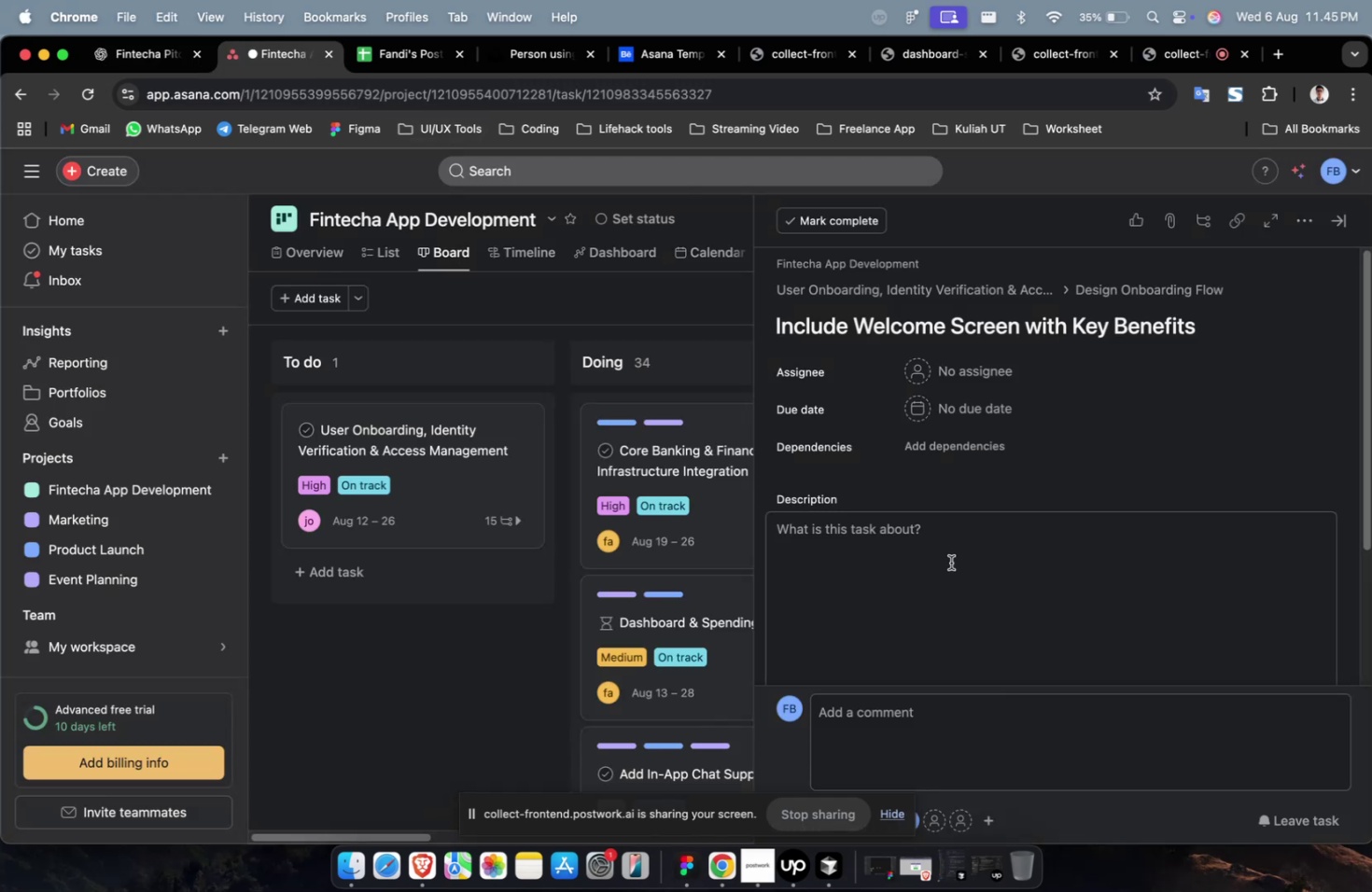 
key(Meta+CommandLeft)
 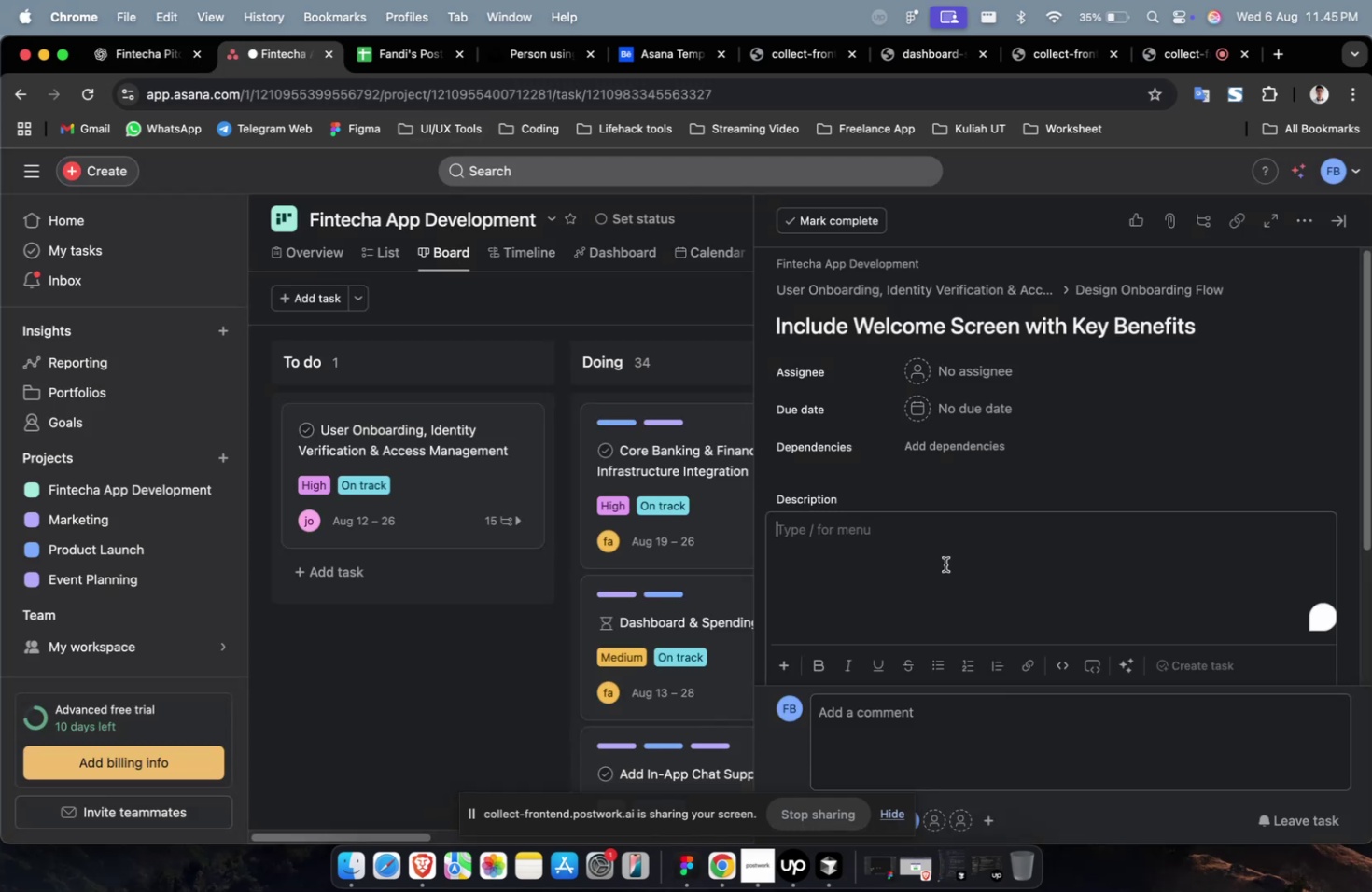 
key(Meta+V)
 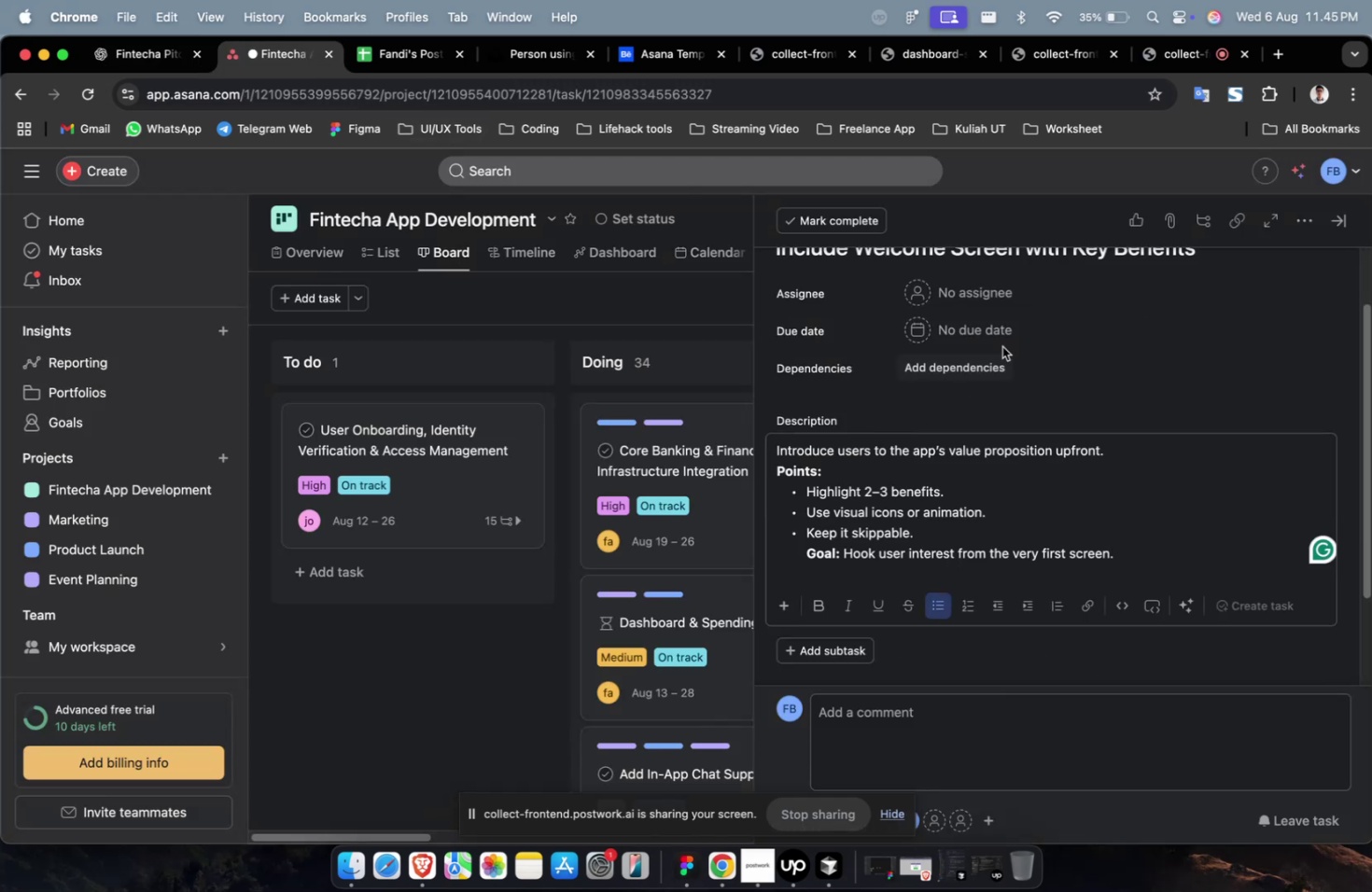 
left_click([985, 304])
 